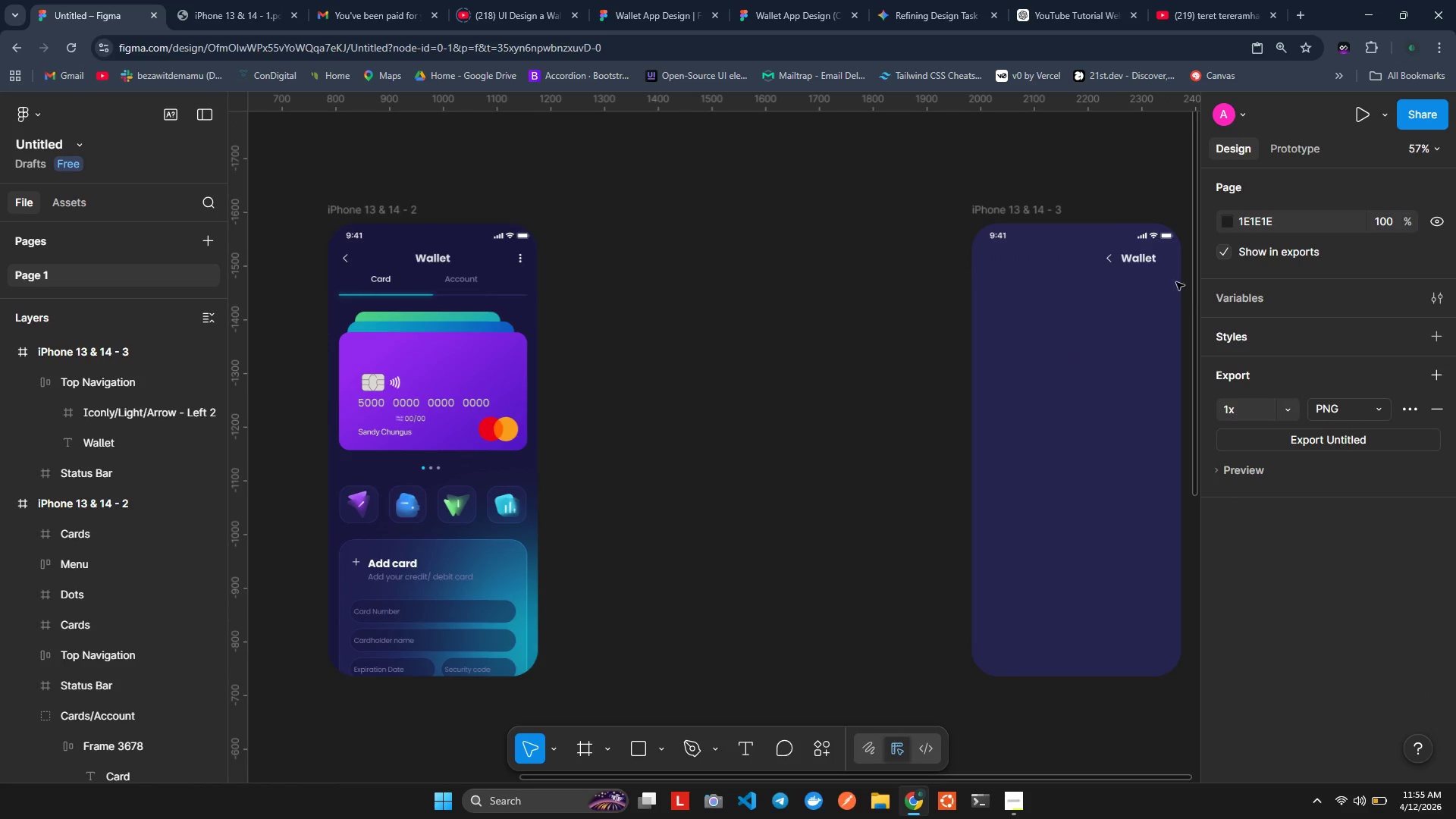 
left_click([1138, 262])
 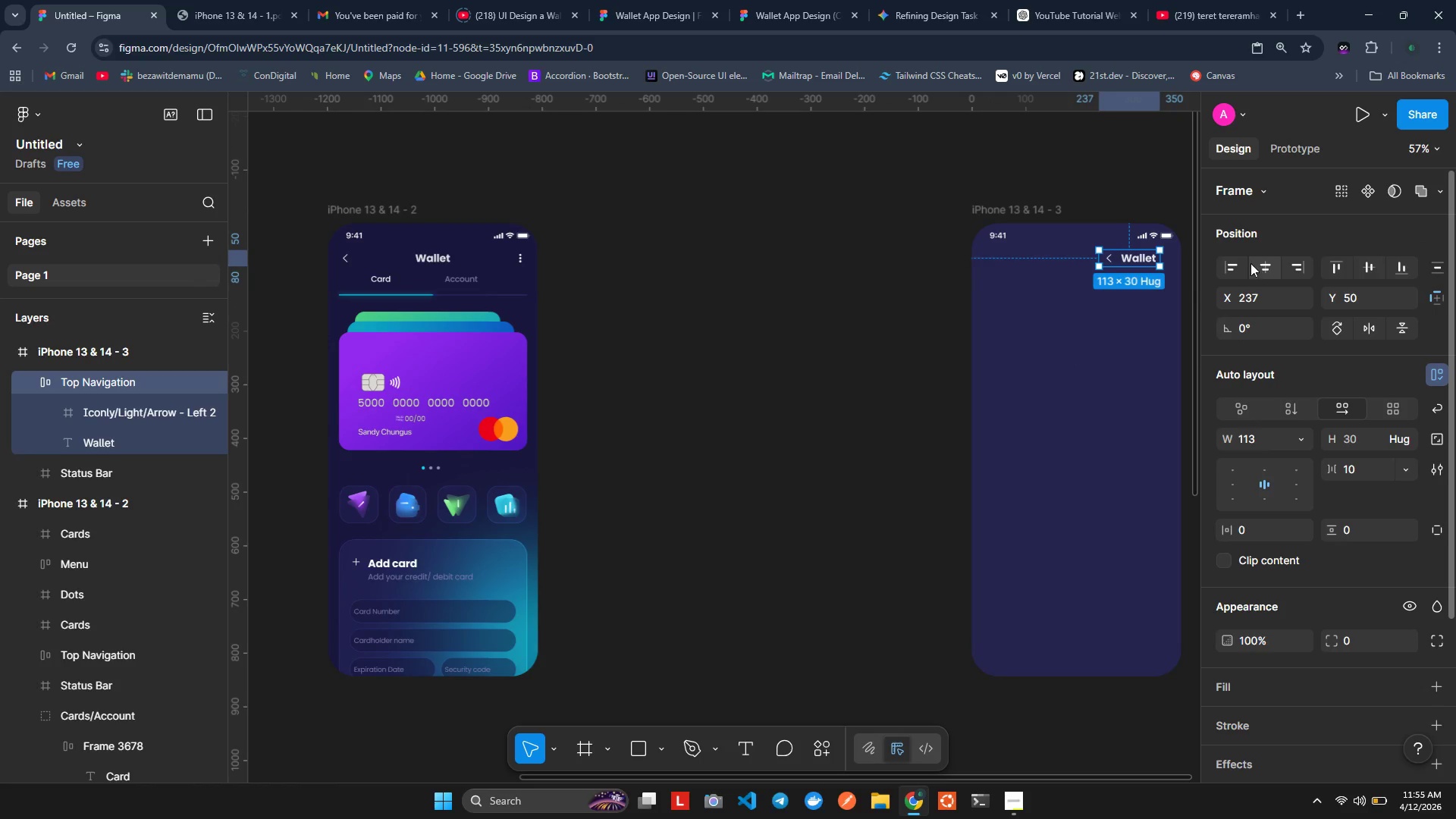 
left_click([1241, 263])
 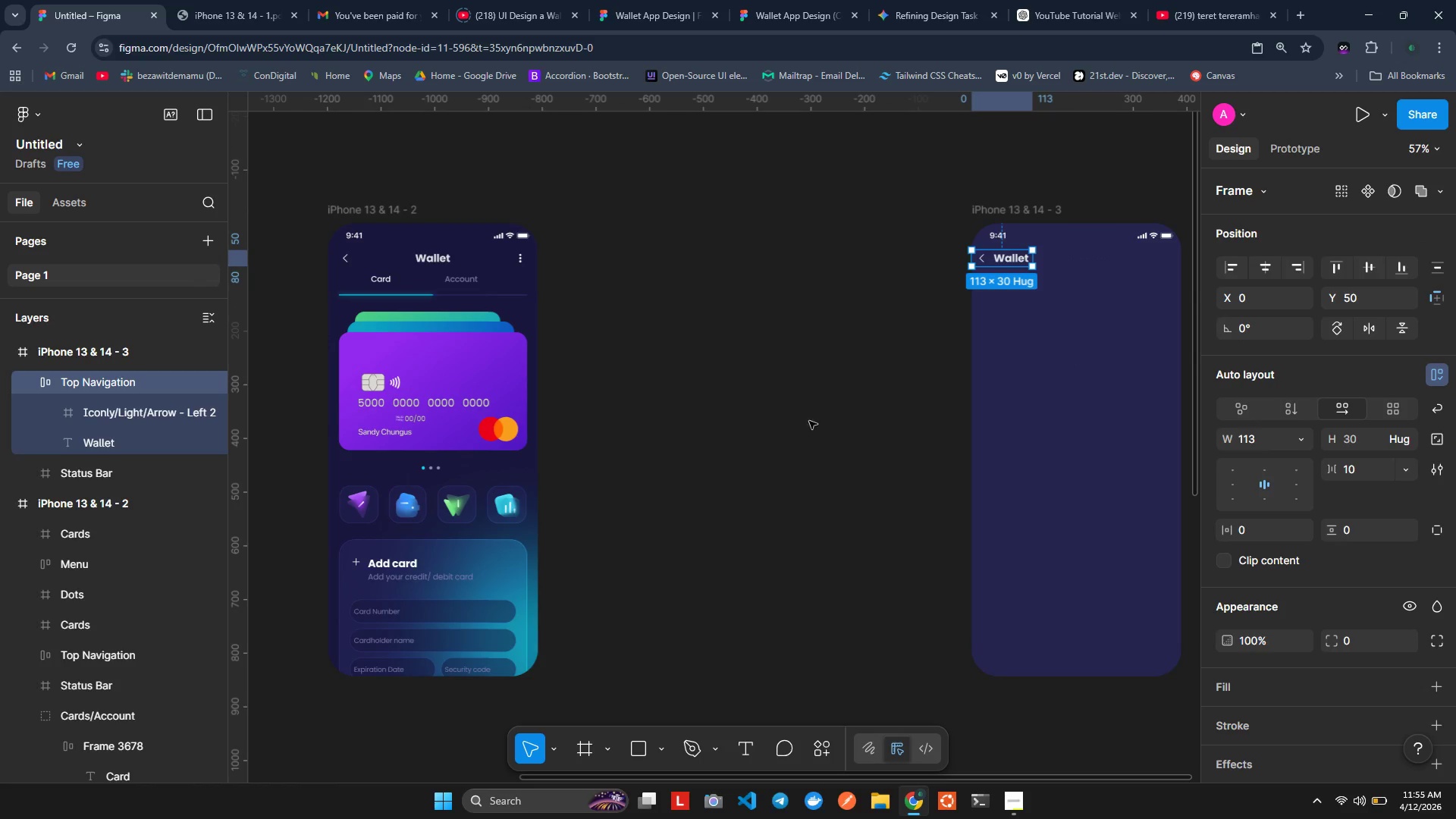 
left_click([839, 392])
 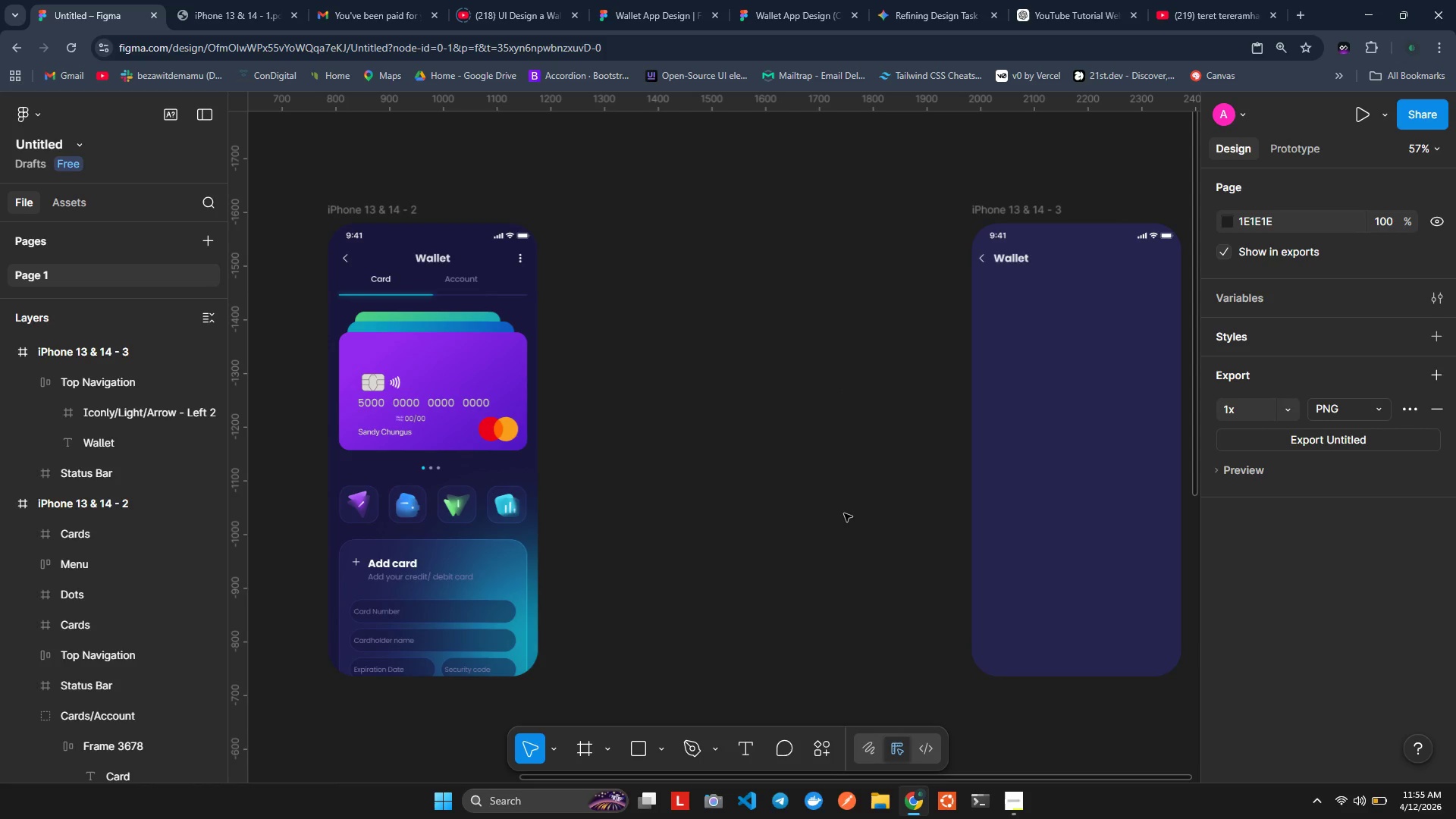 
wait(14.61)
 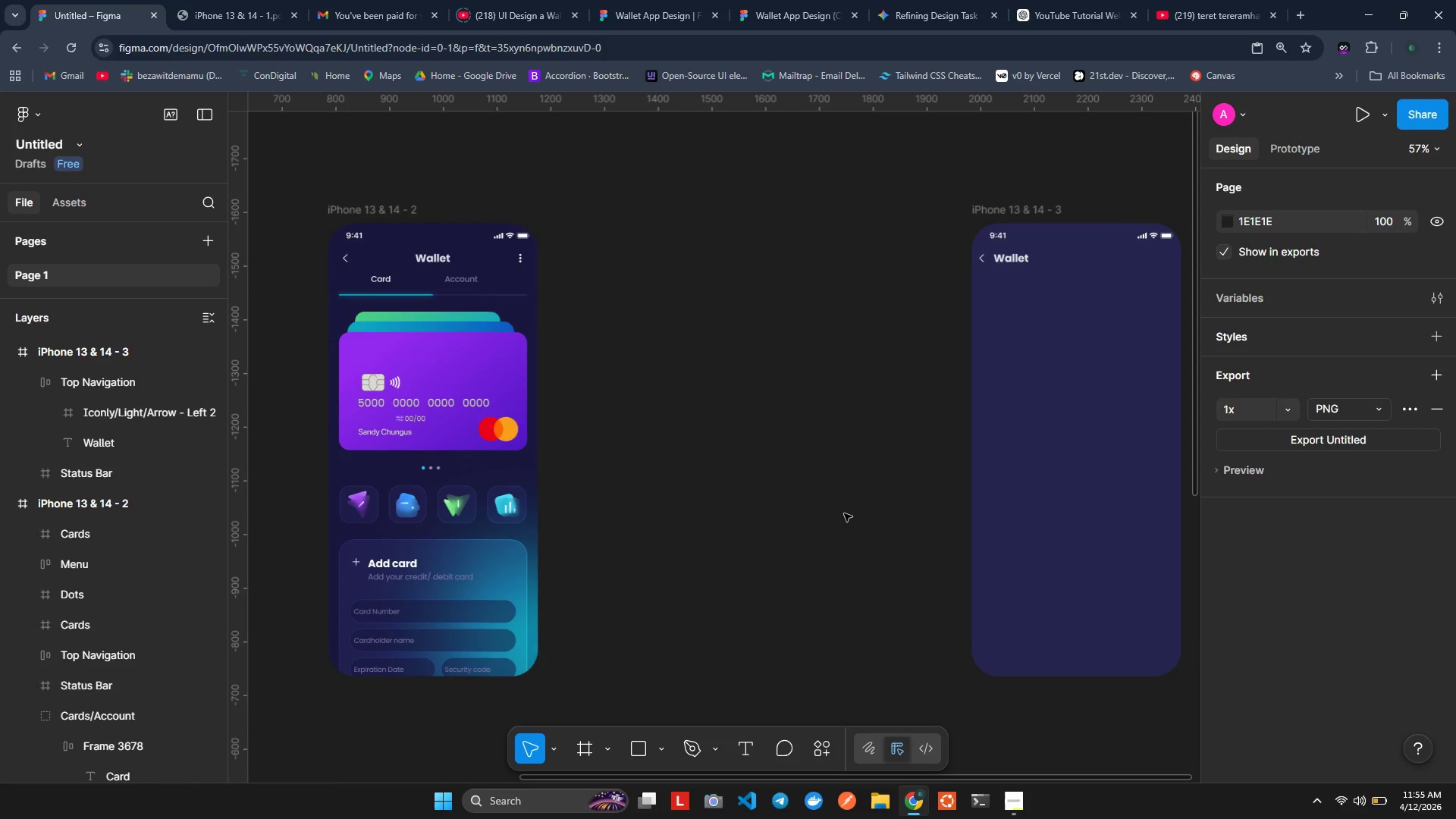 
double_click([1021, 261])
 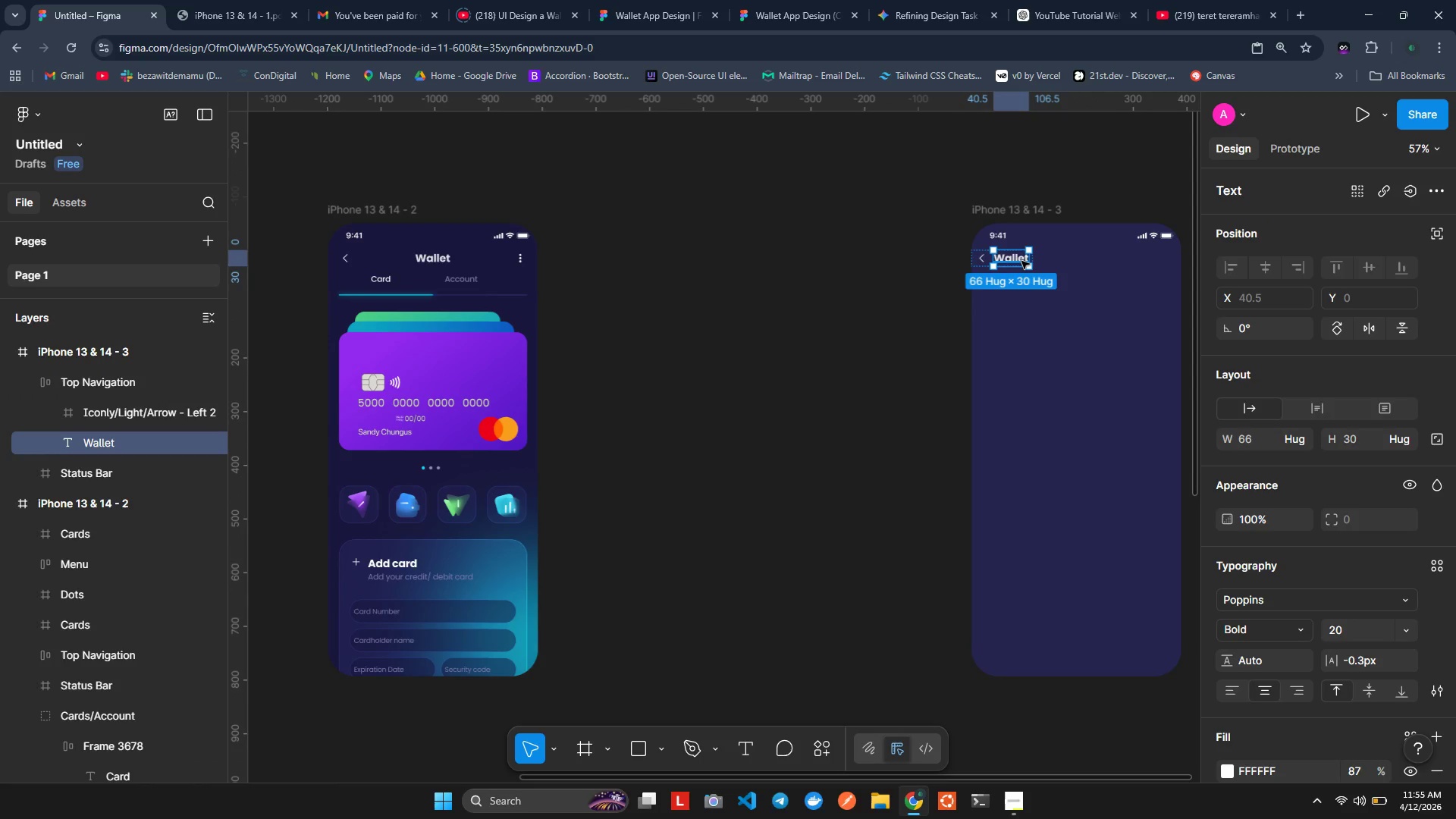 
left_click([1021, 261])
 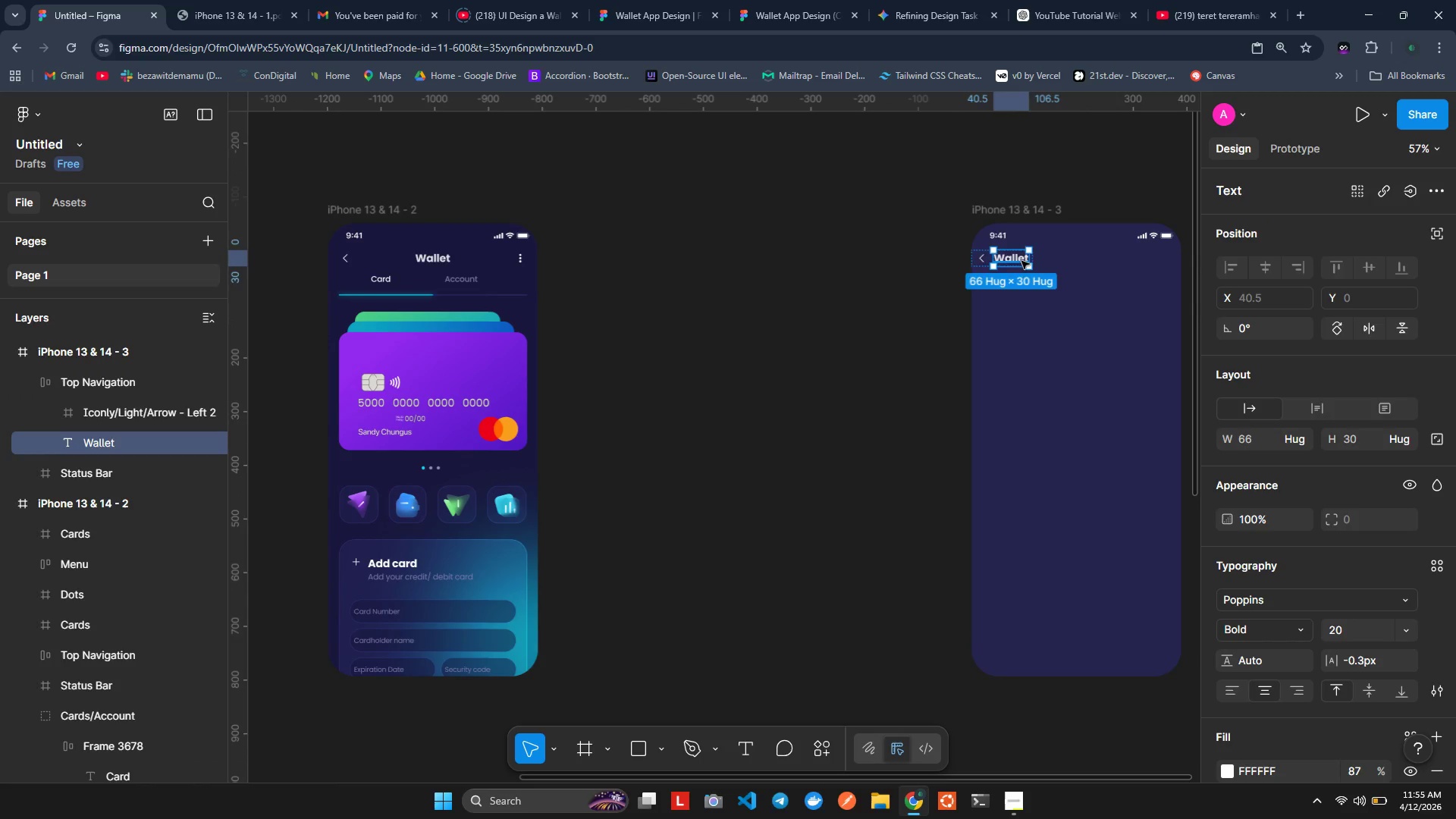 
double_click([1021, 261])
 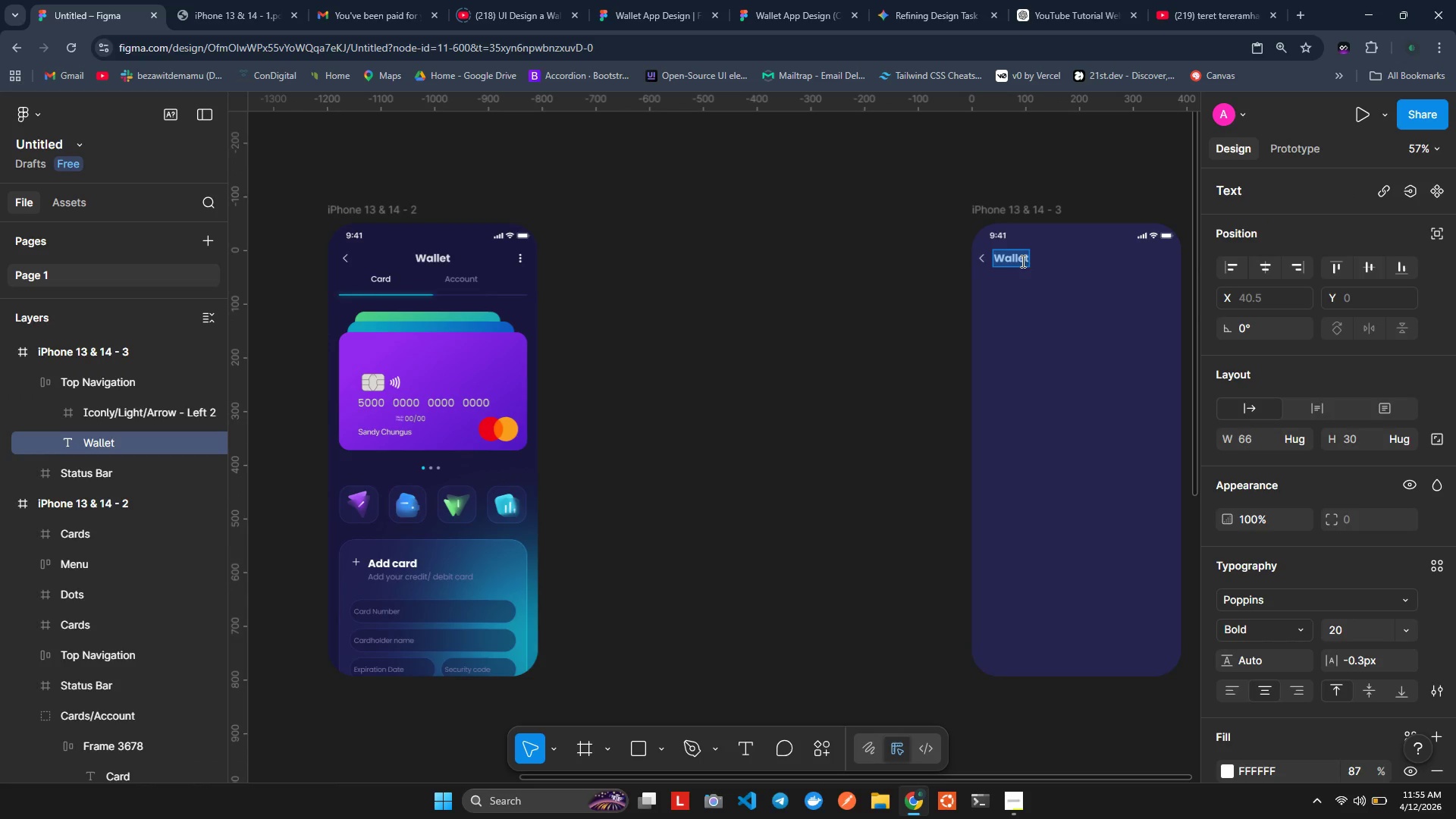 
type(Statit)
 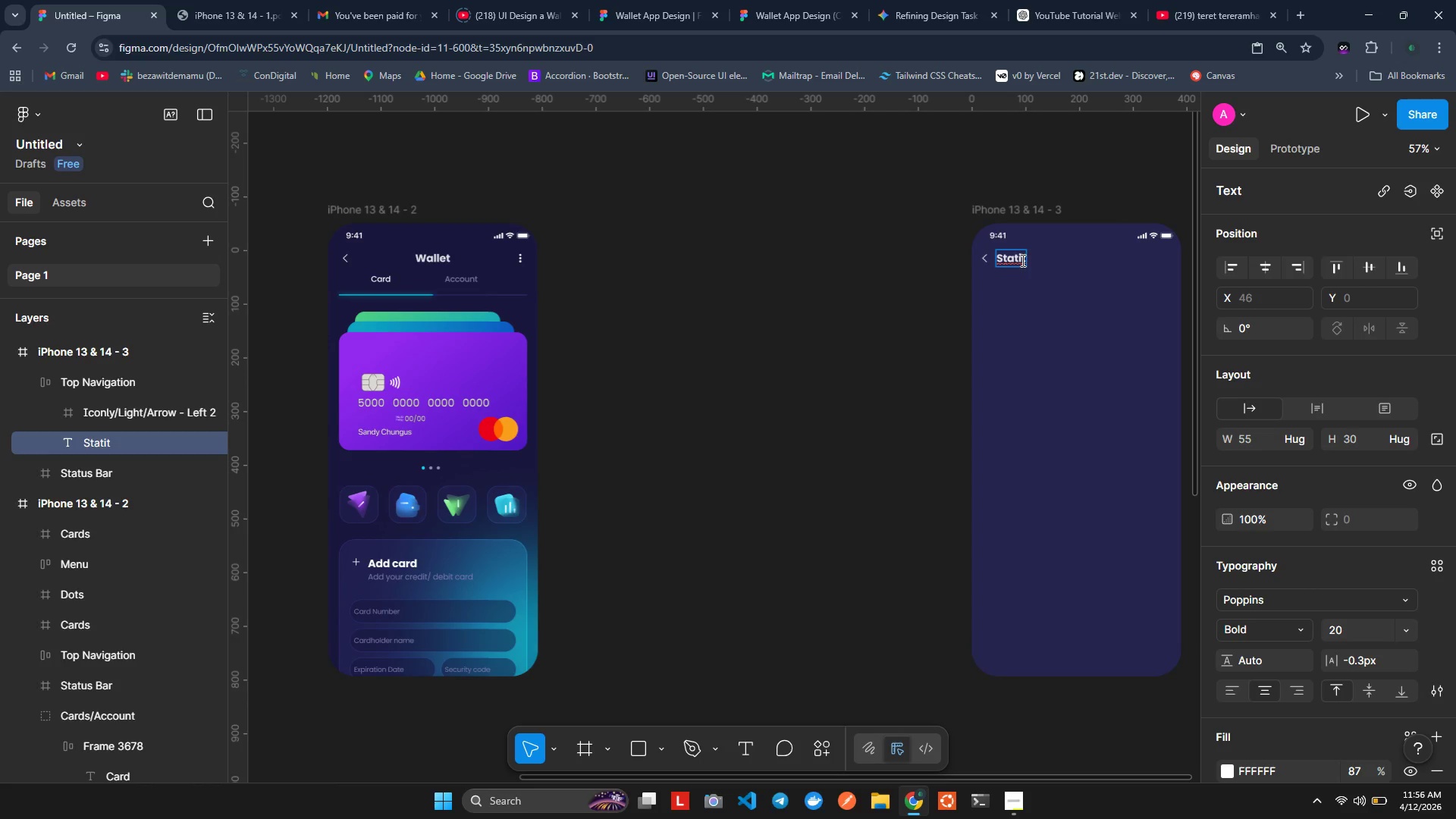 
type(stics)
 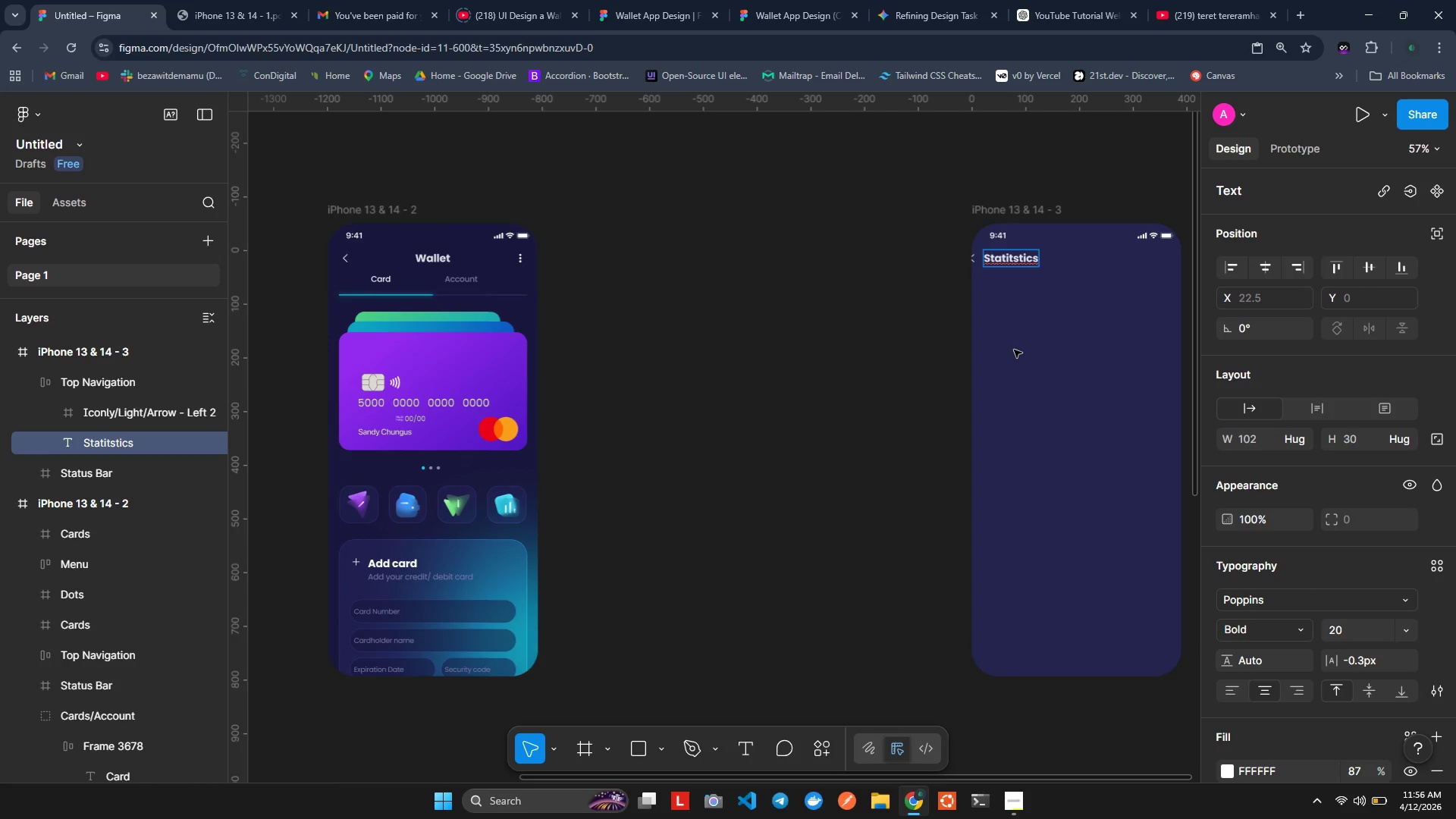 
left_click([1014, 350])
 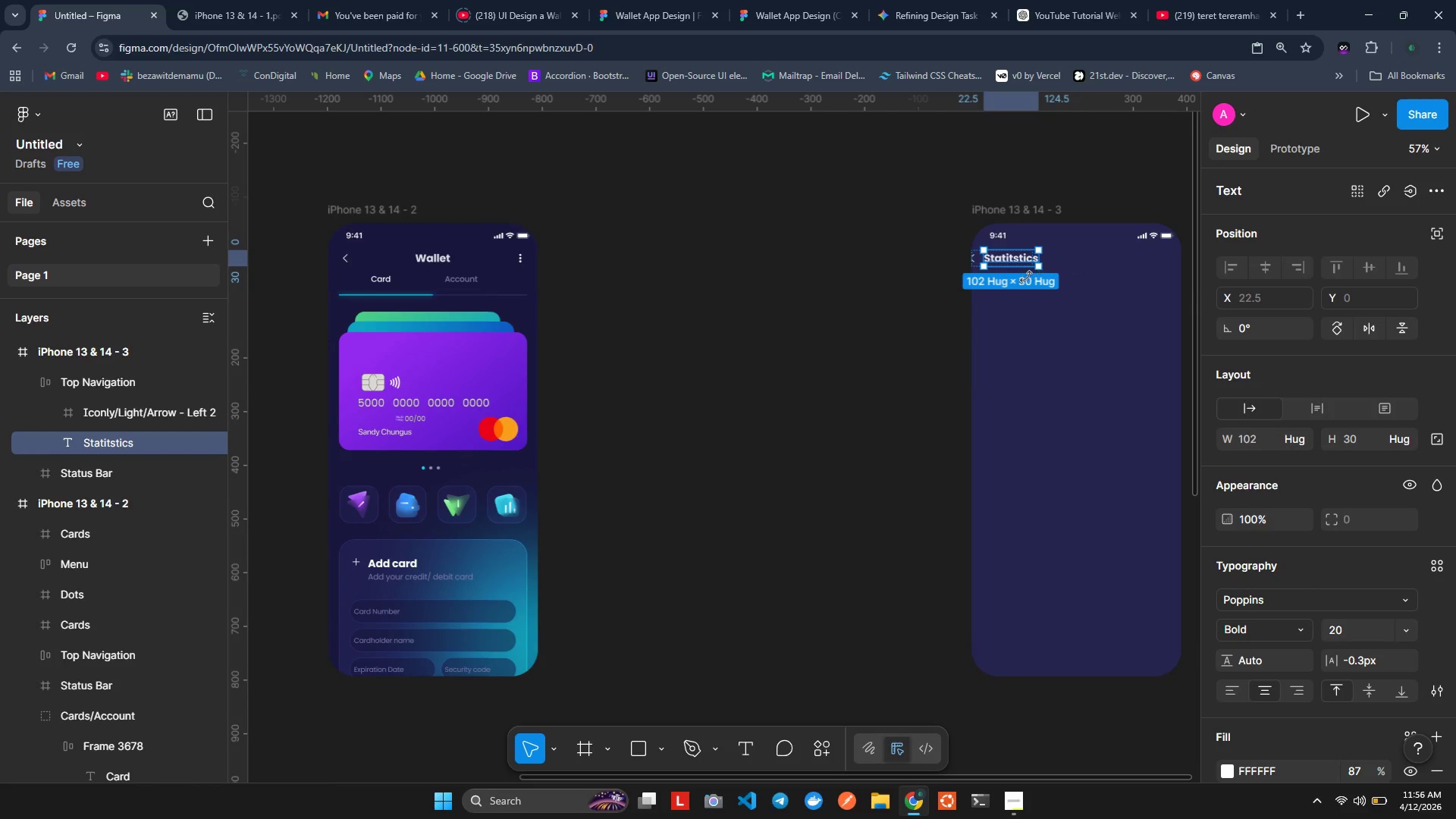 
left_click([1069, 261])
 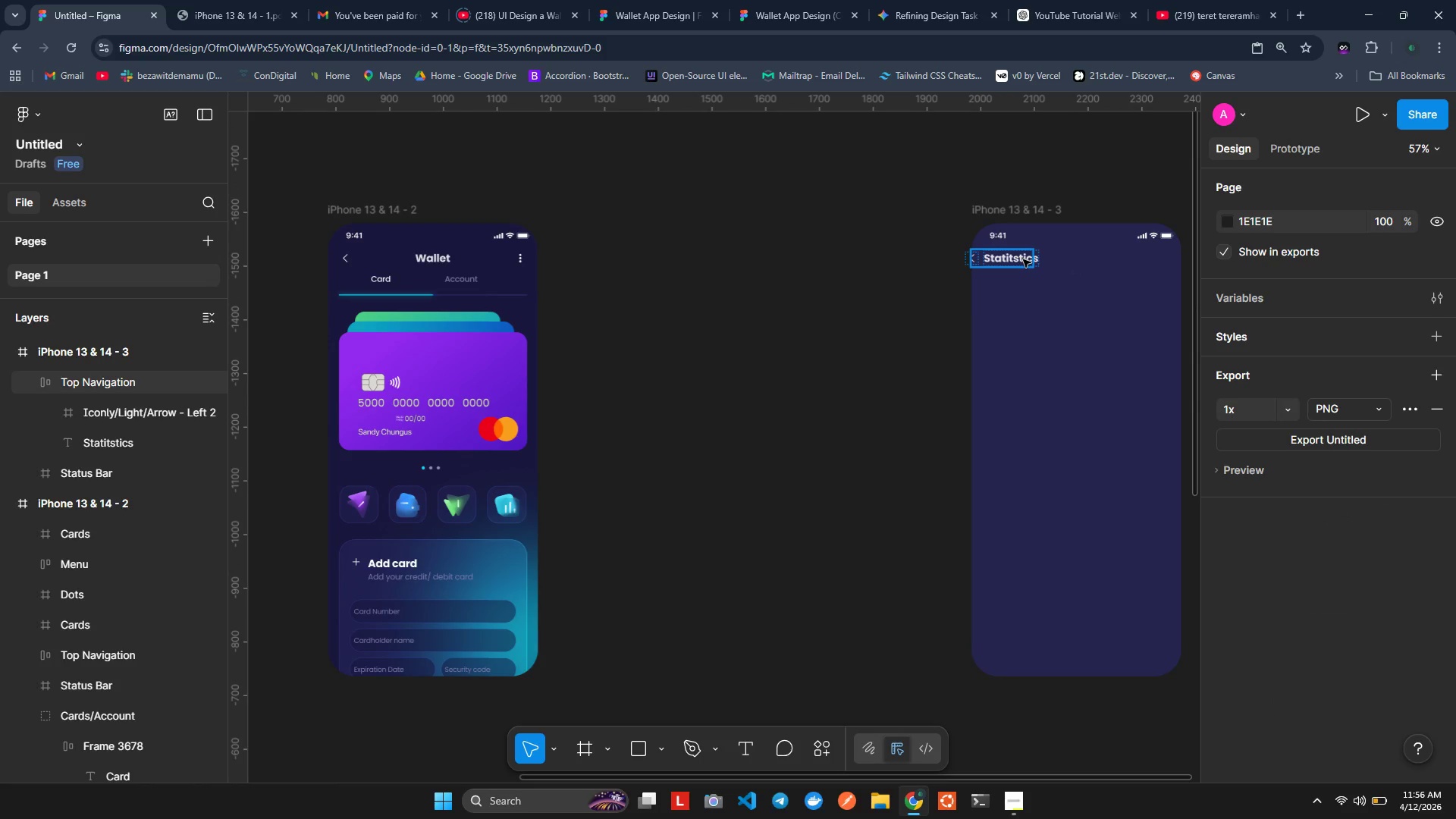 
left_click([1023, 259])
 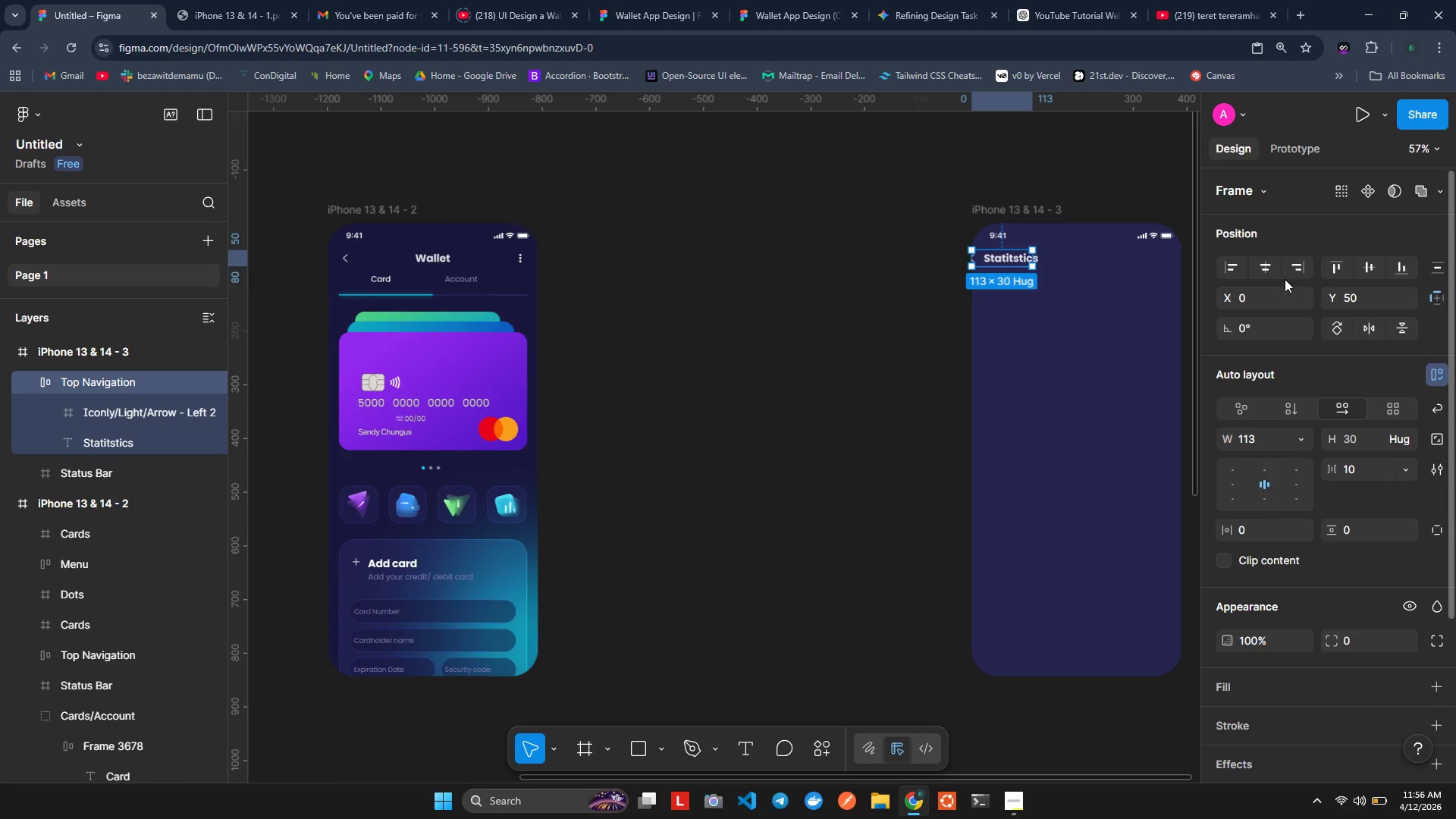 
left_click([1236, 266])
 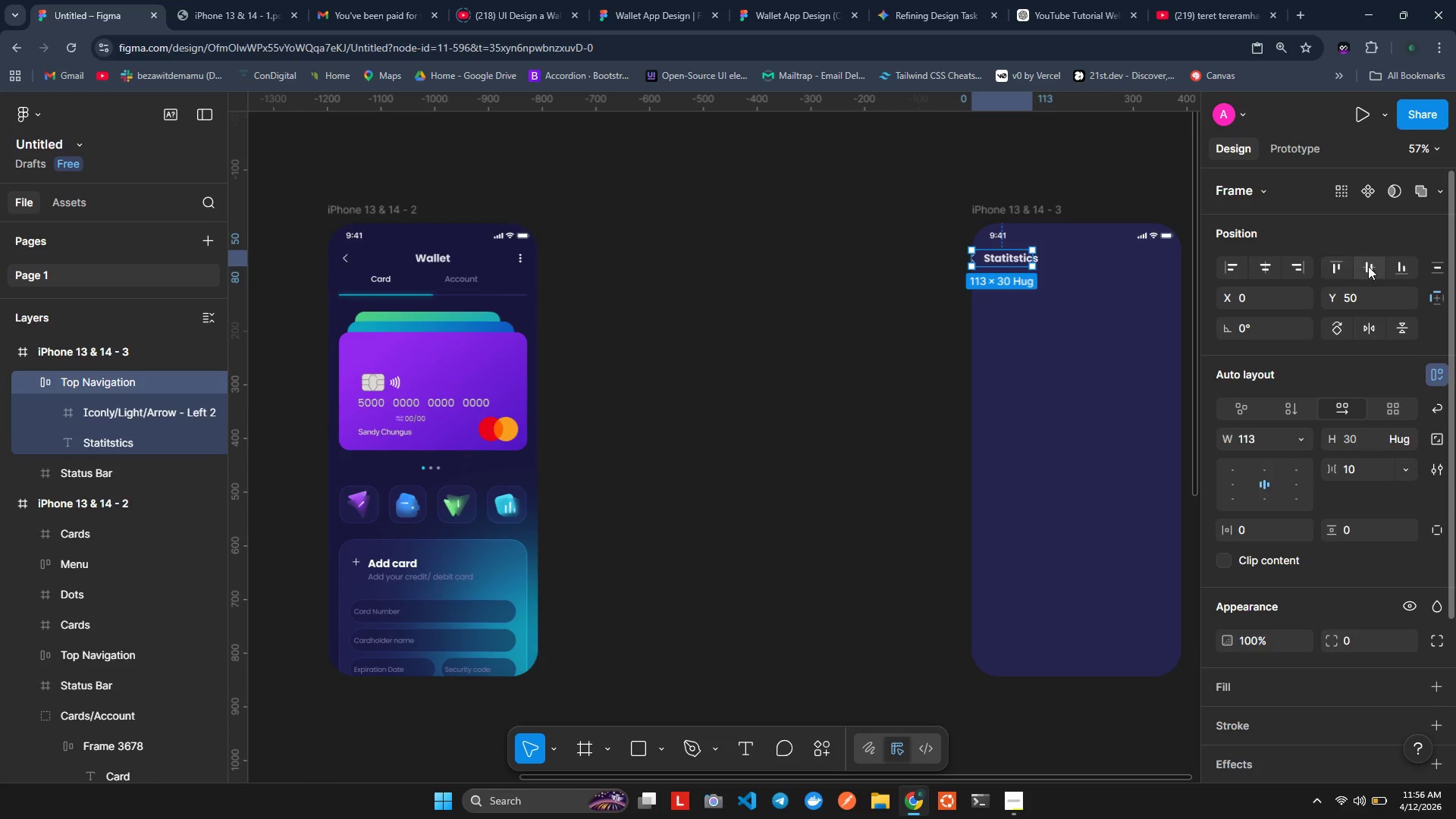 
left_click([1260, 268])
 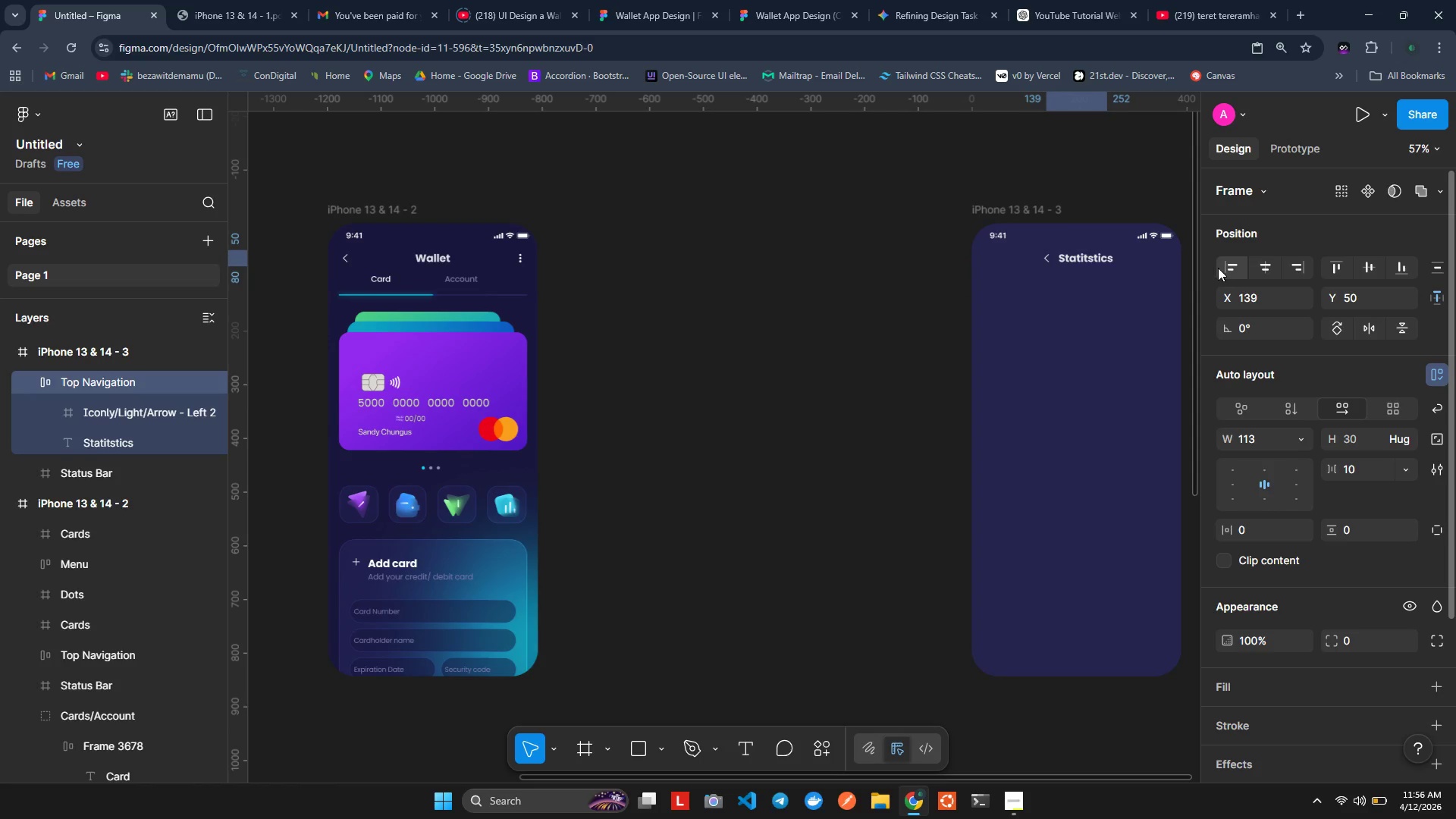 
left_click([1218, 268])
 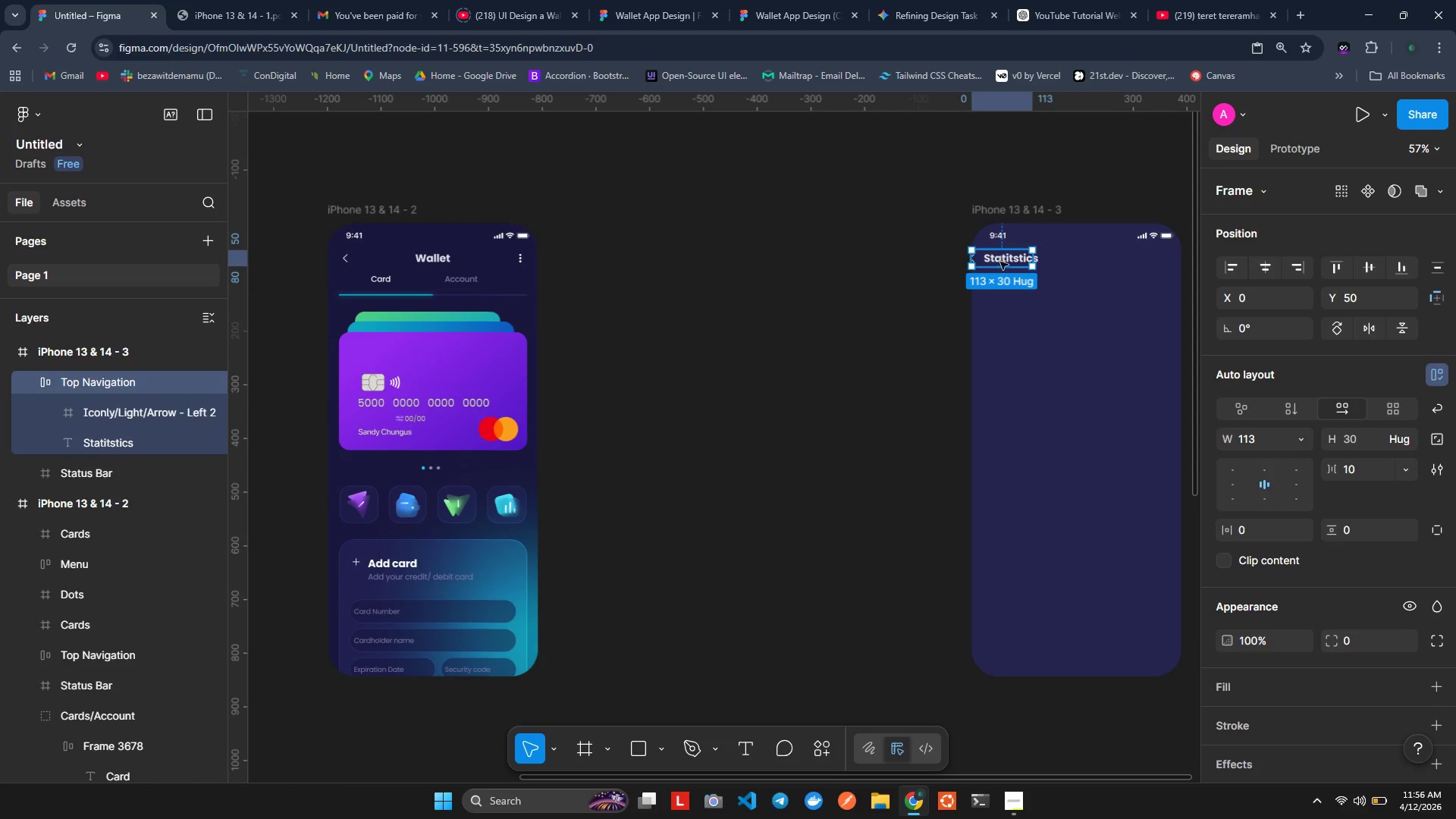 
left_click_drag(start_coordinate=[1000, 259], to_coordinate=[1015, 257])
 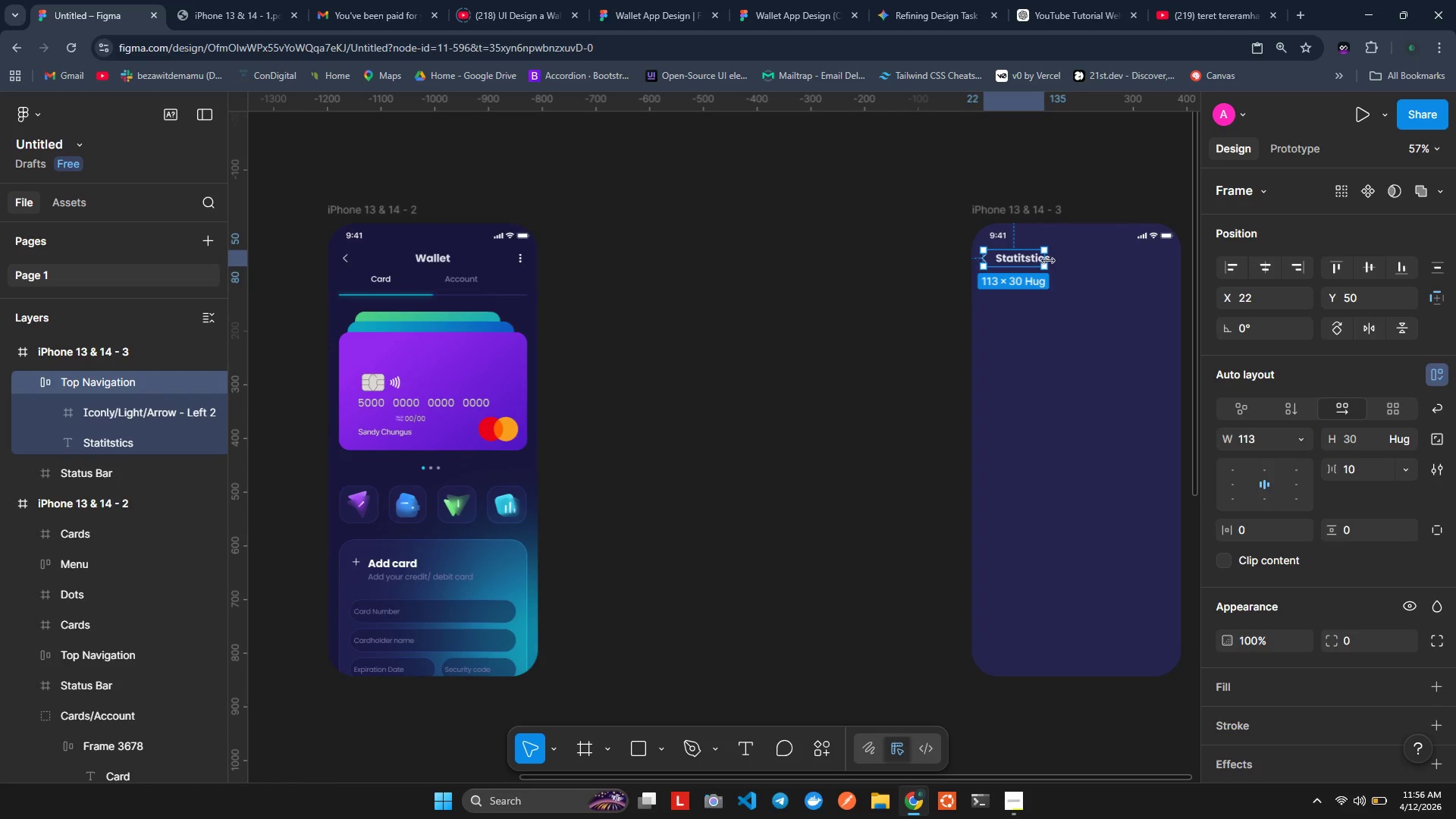 
left_click_drag(start_coordinate=[1048, 261], to_coordinate=[1059, 262])
 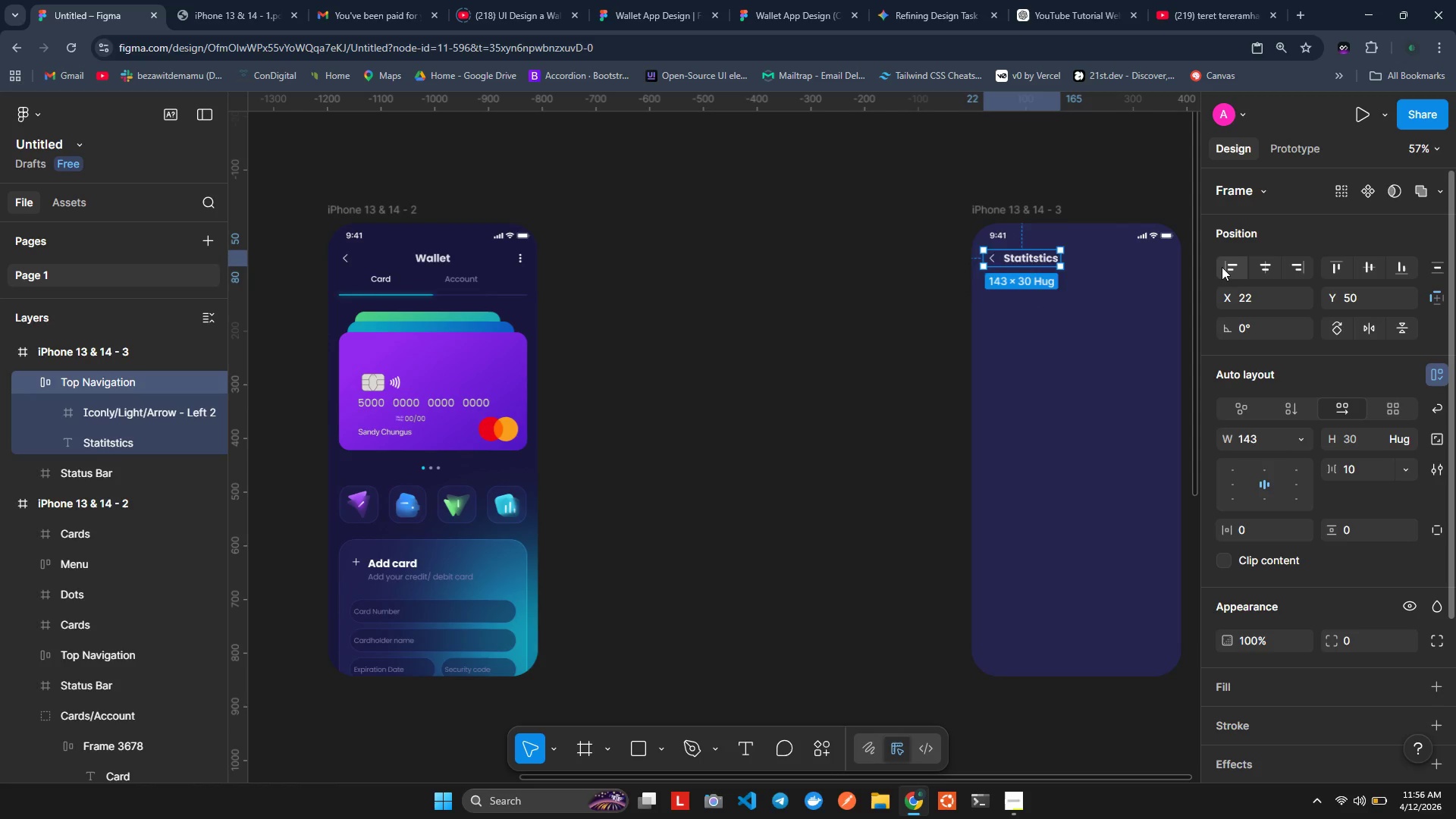 
left_click([1218, 267])
 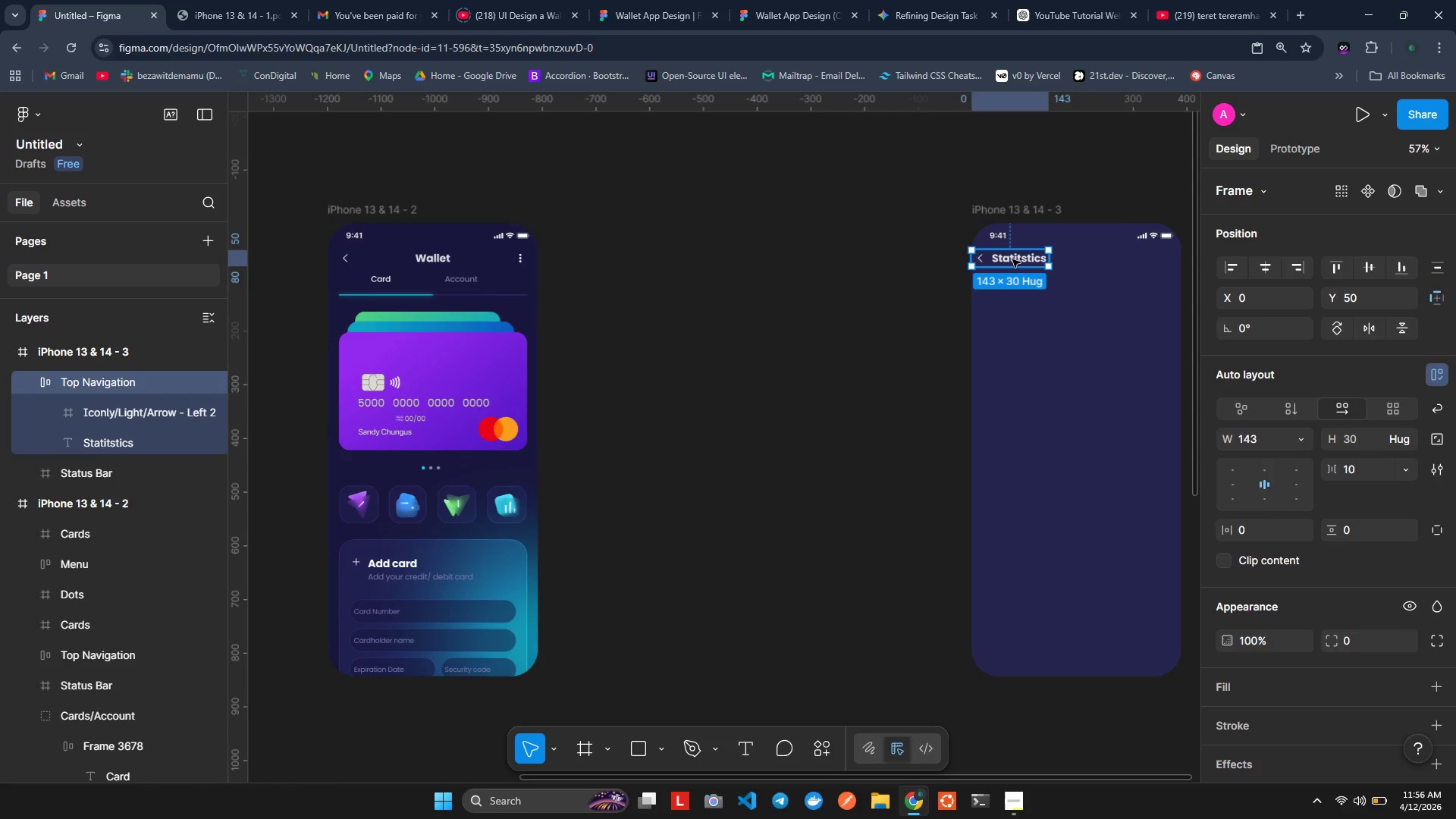 
left_click_drag(start_coordinate=[1050, 258], to_coordinate=[1056, 259])
 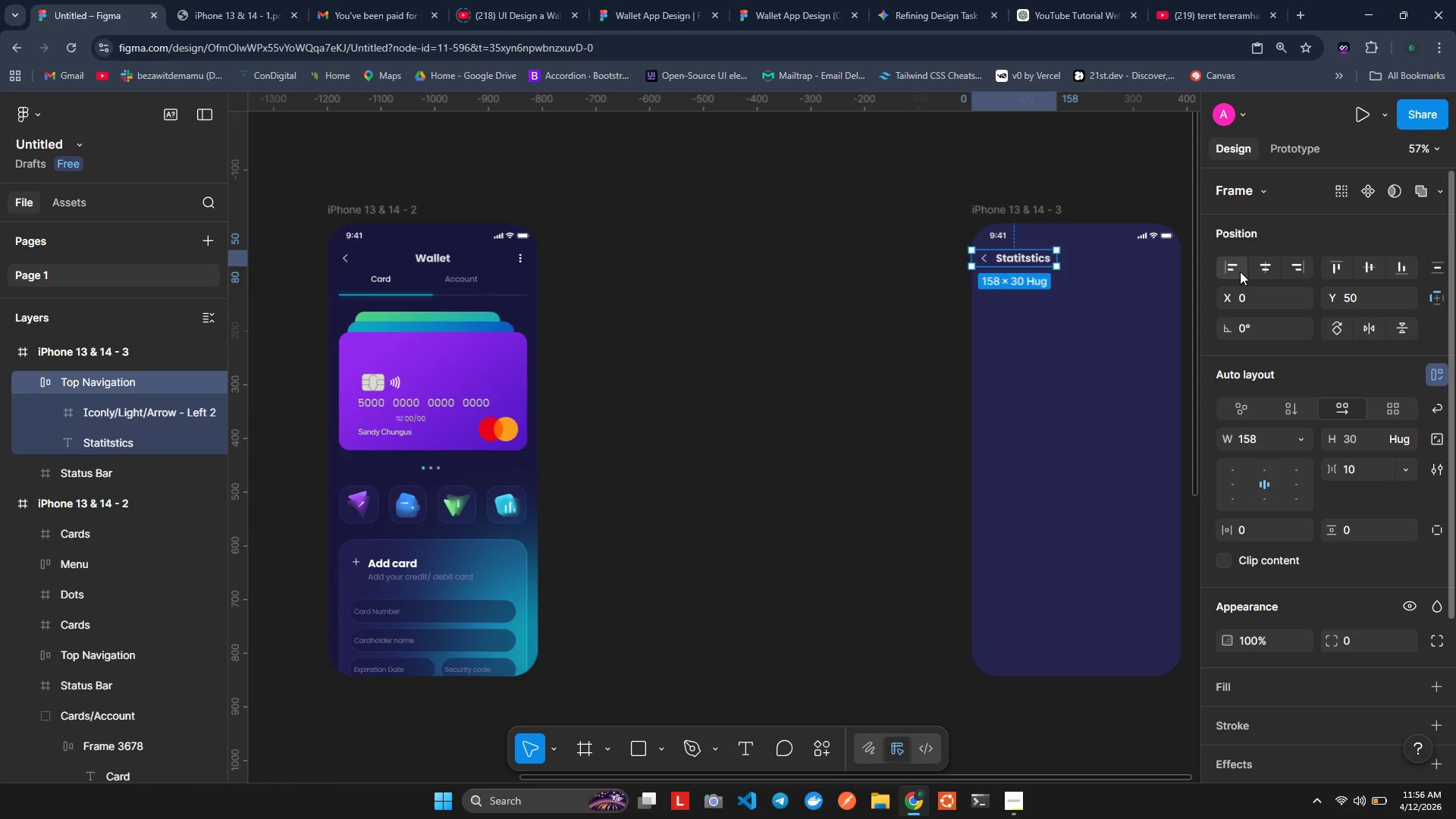 
double_click([1231, 262])
 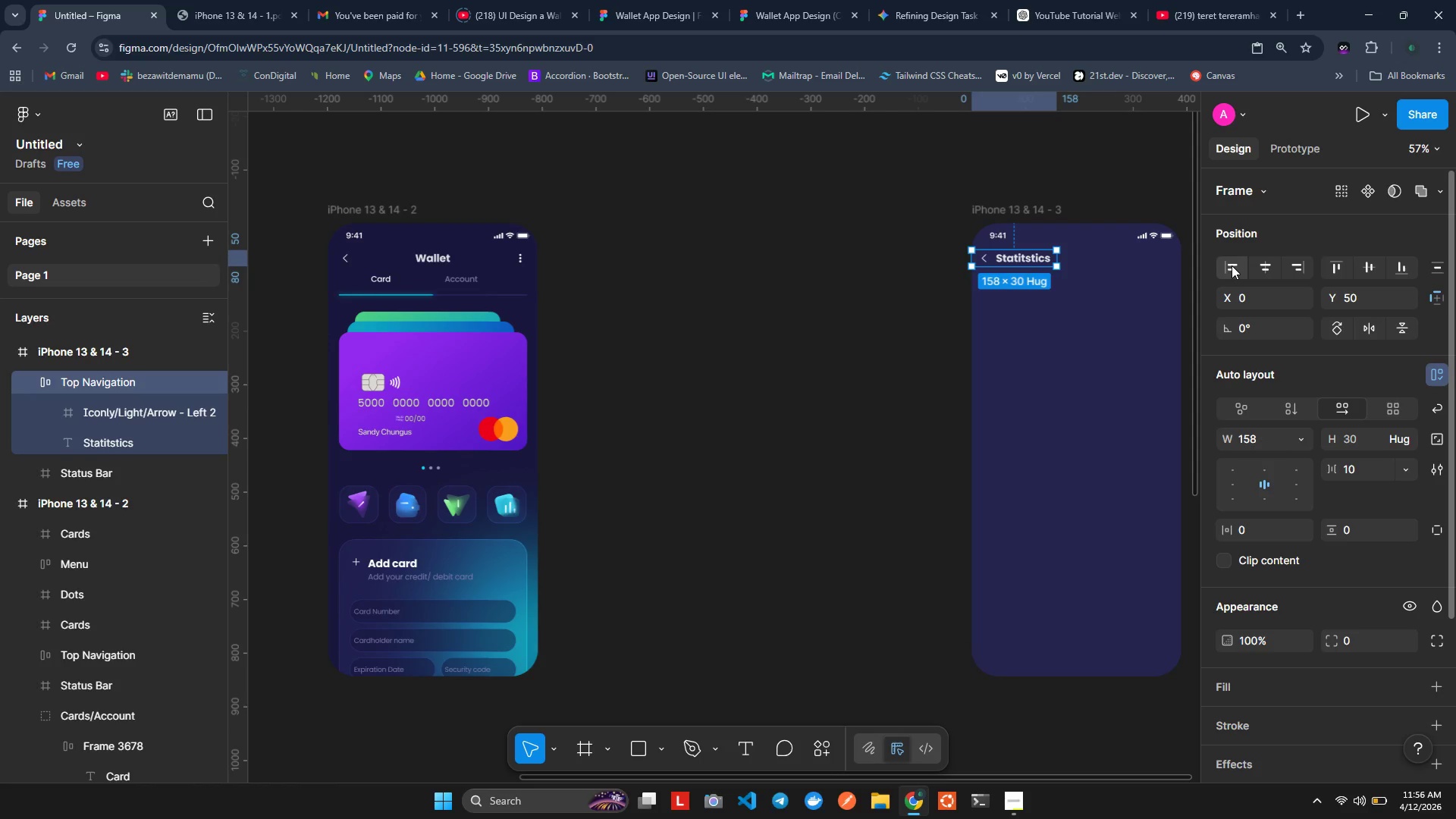 
triple_click([1232, 265])
 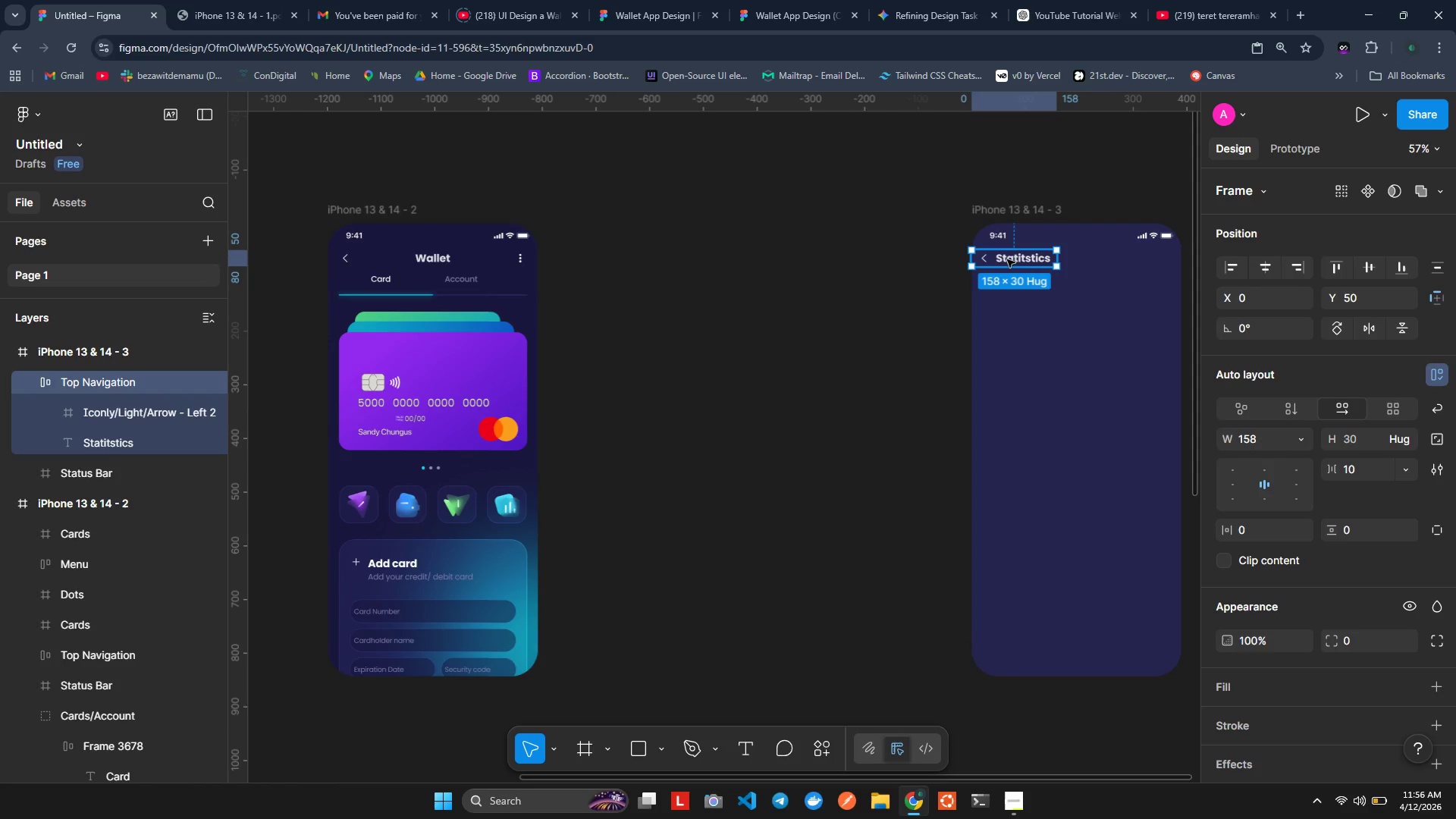 
left_click([1009, 258])
 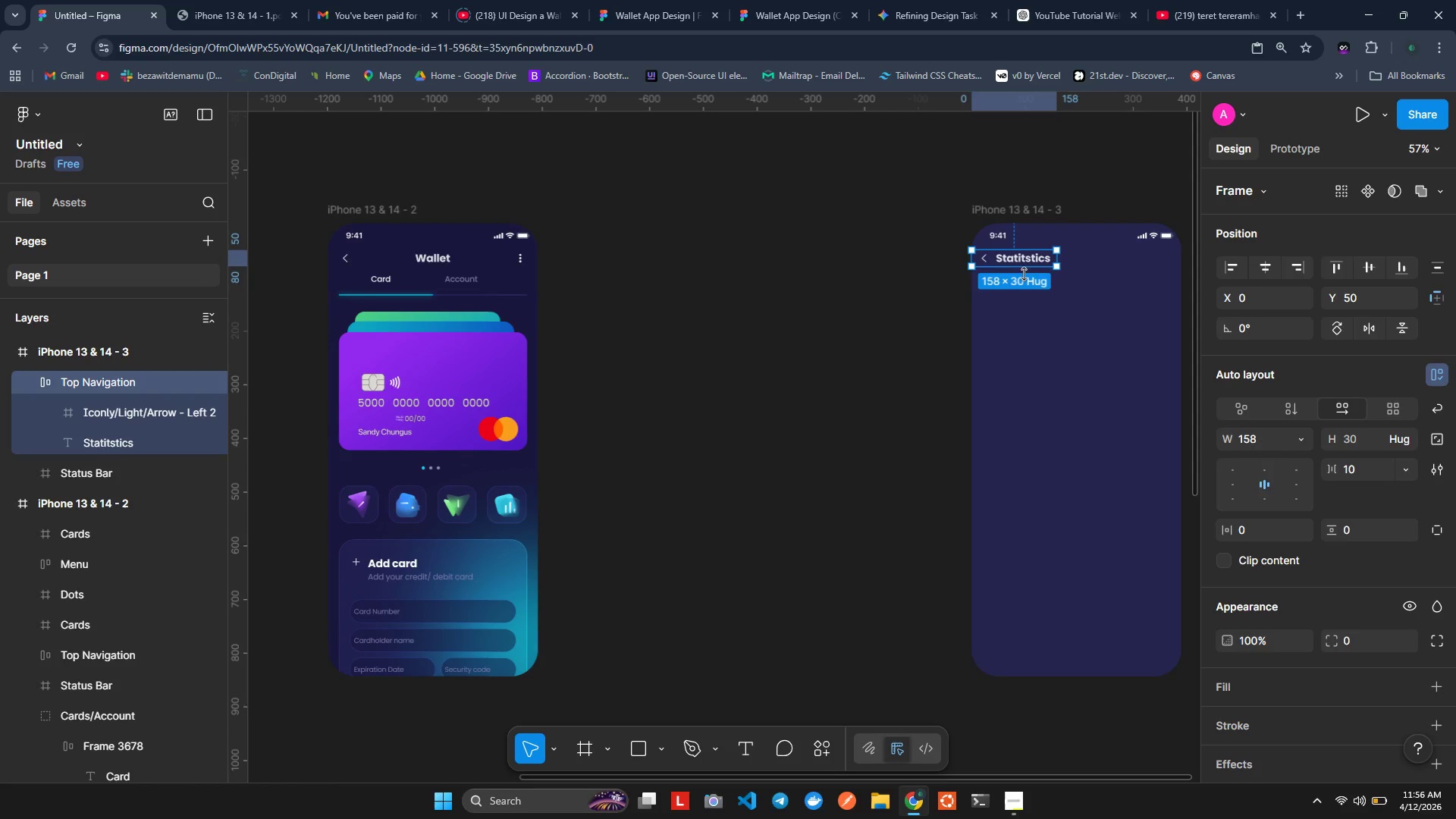 
left_click([893, 326])
 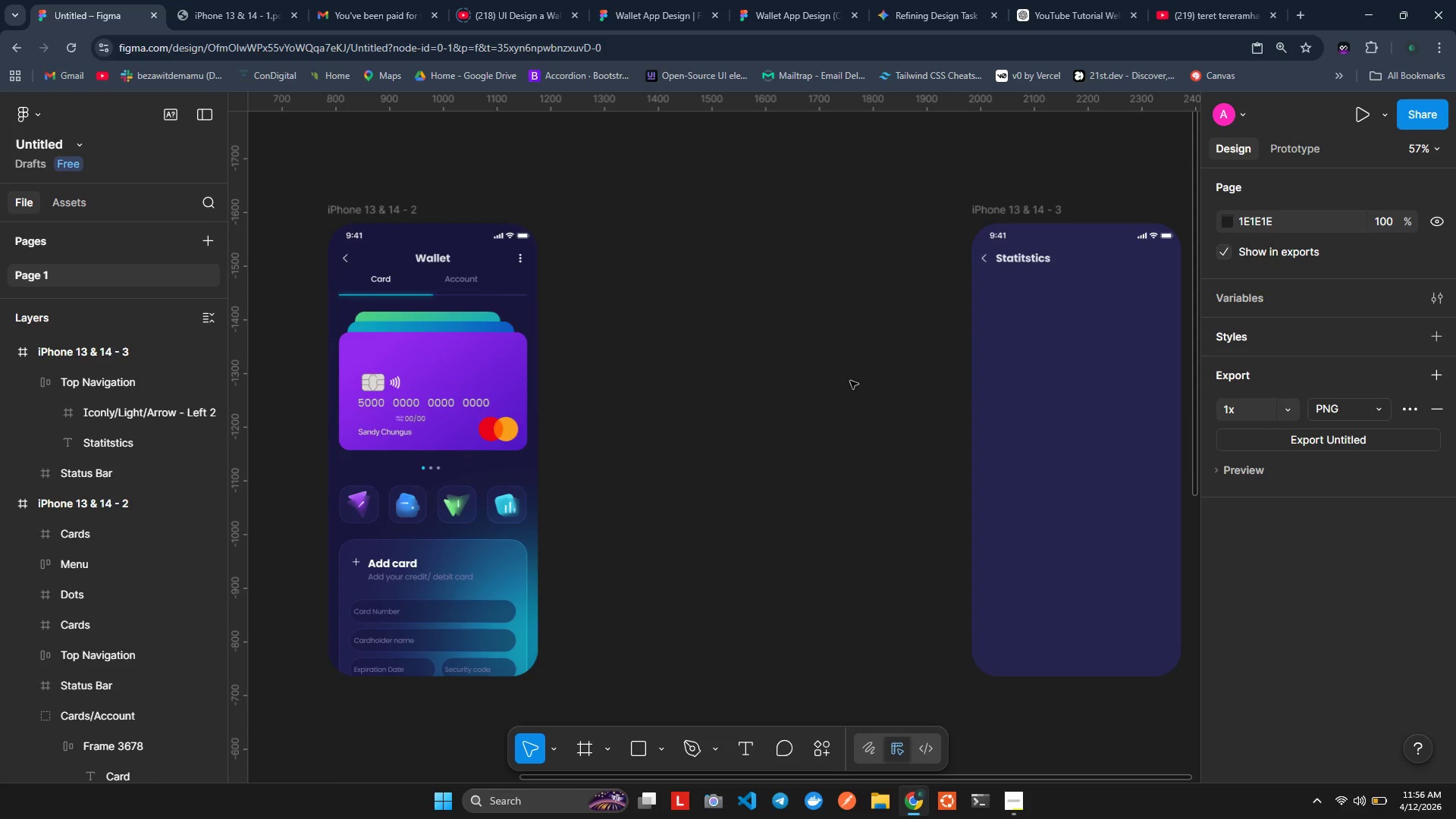 
hold_key(key=ControlLeft, duration=0.39)
scroll: coordinate [1128, 409], scroll_direction: up, amount: 1.0
 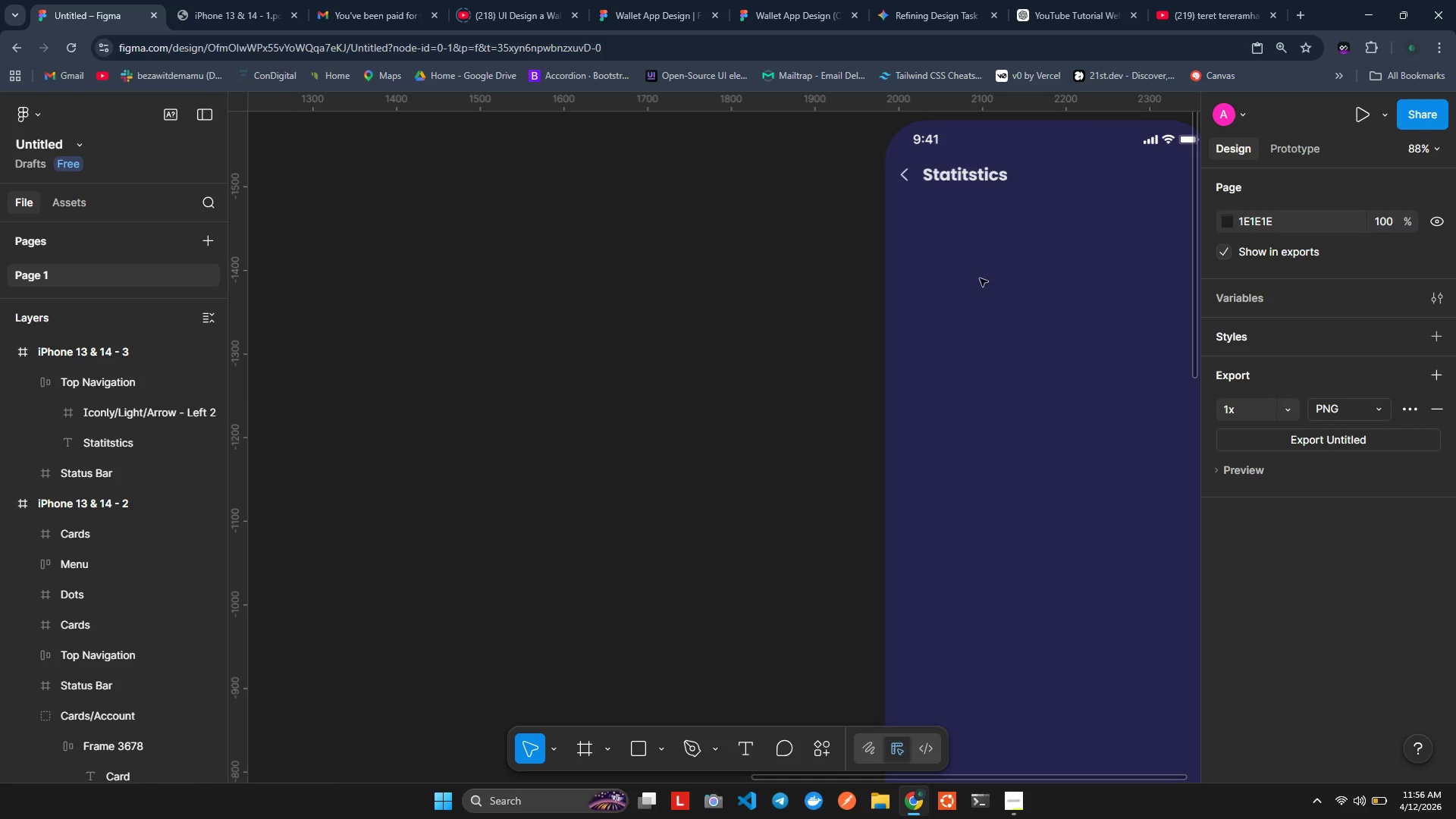 
hold_key(key=ShiftLeft, duration=0.62)
scroll: coordinate [980, 278], scroll_direction: down, amount: 1.0
 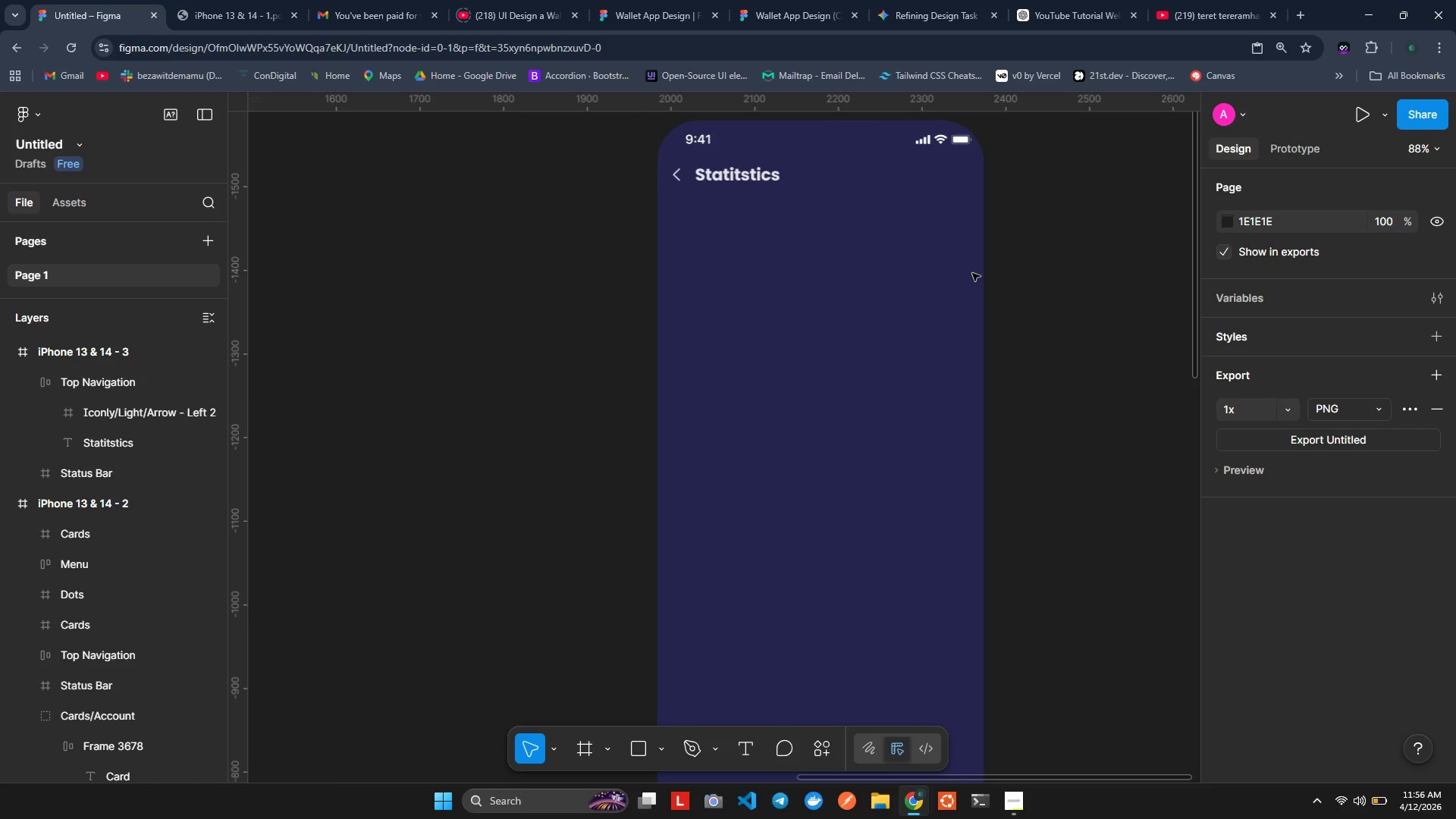 
key(Shift+ShiftLeft)
 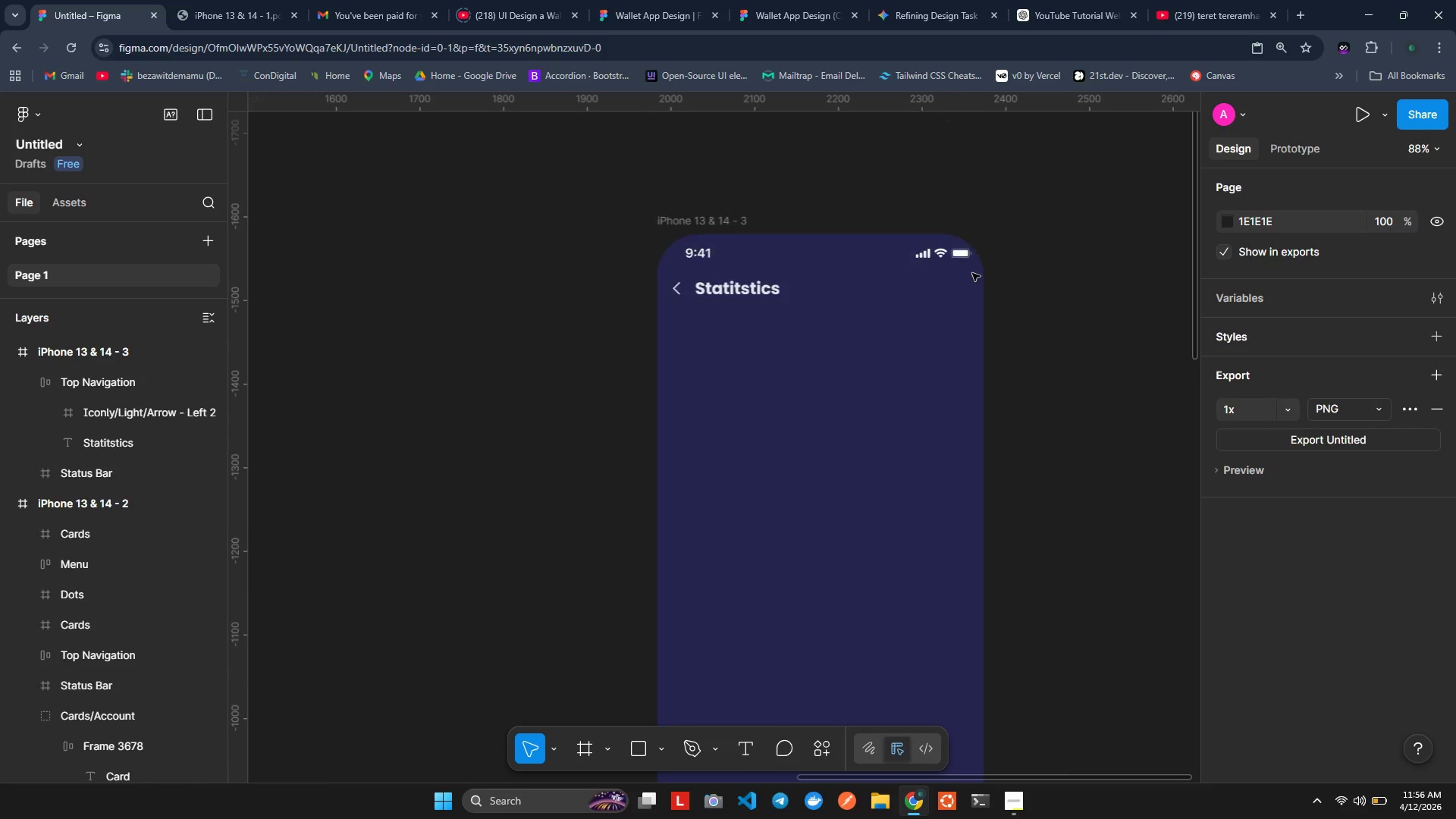 
scroll: coordinate [972, 273], scroll_direction: none, amount: 0.0
 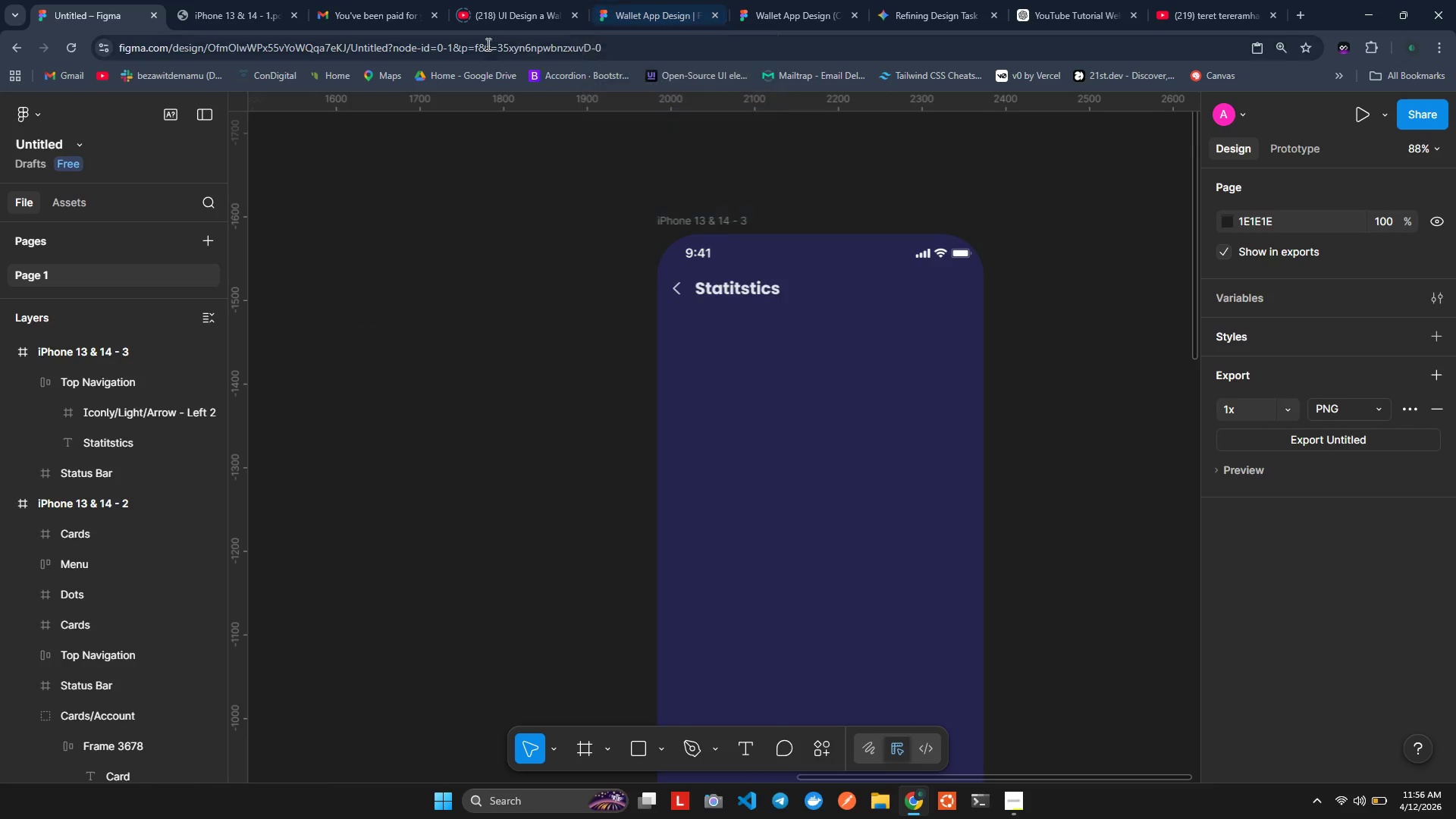 
wait(5.59)
 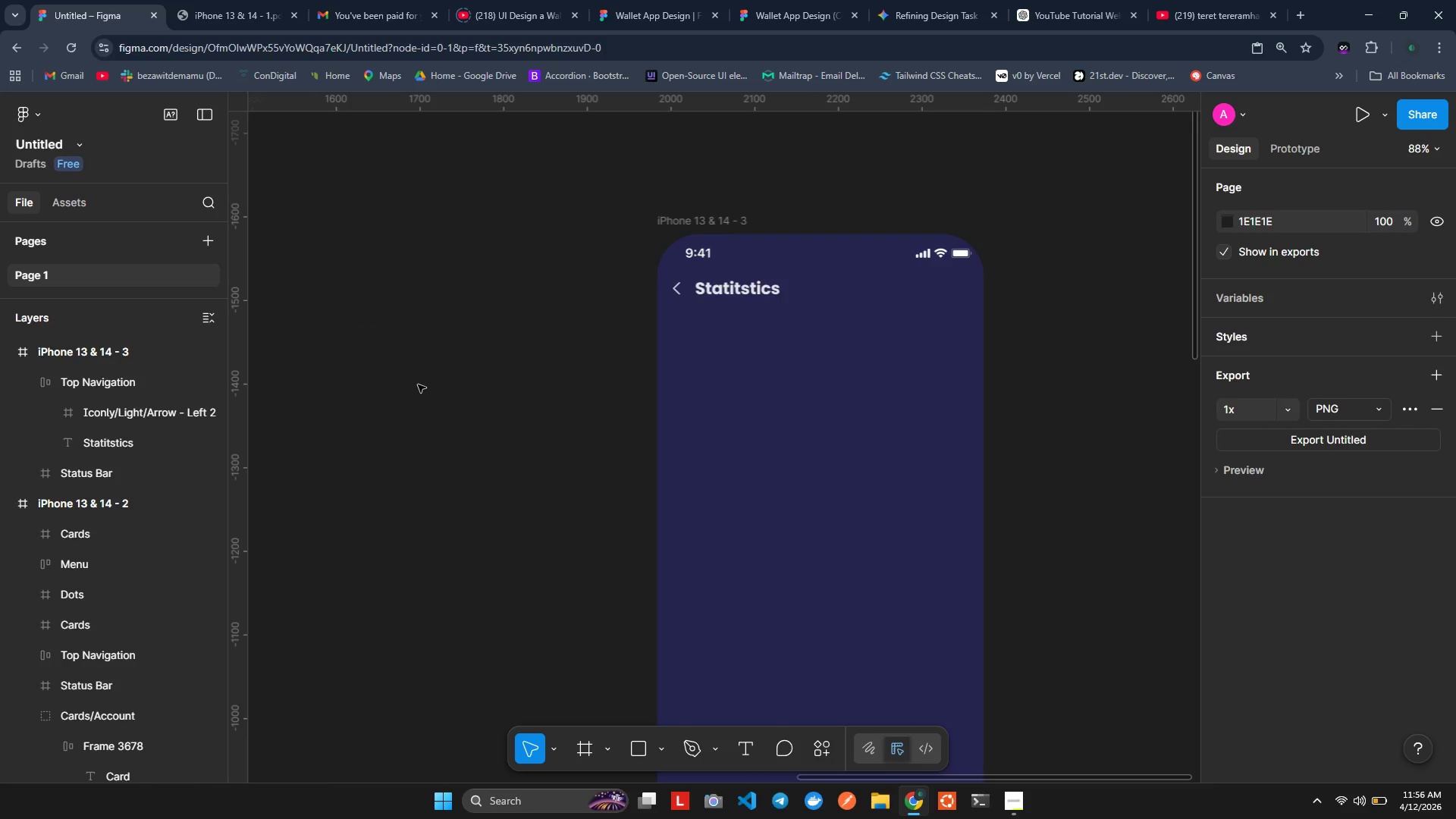 
key(T)
 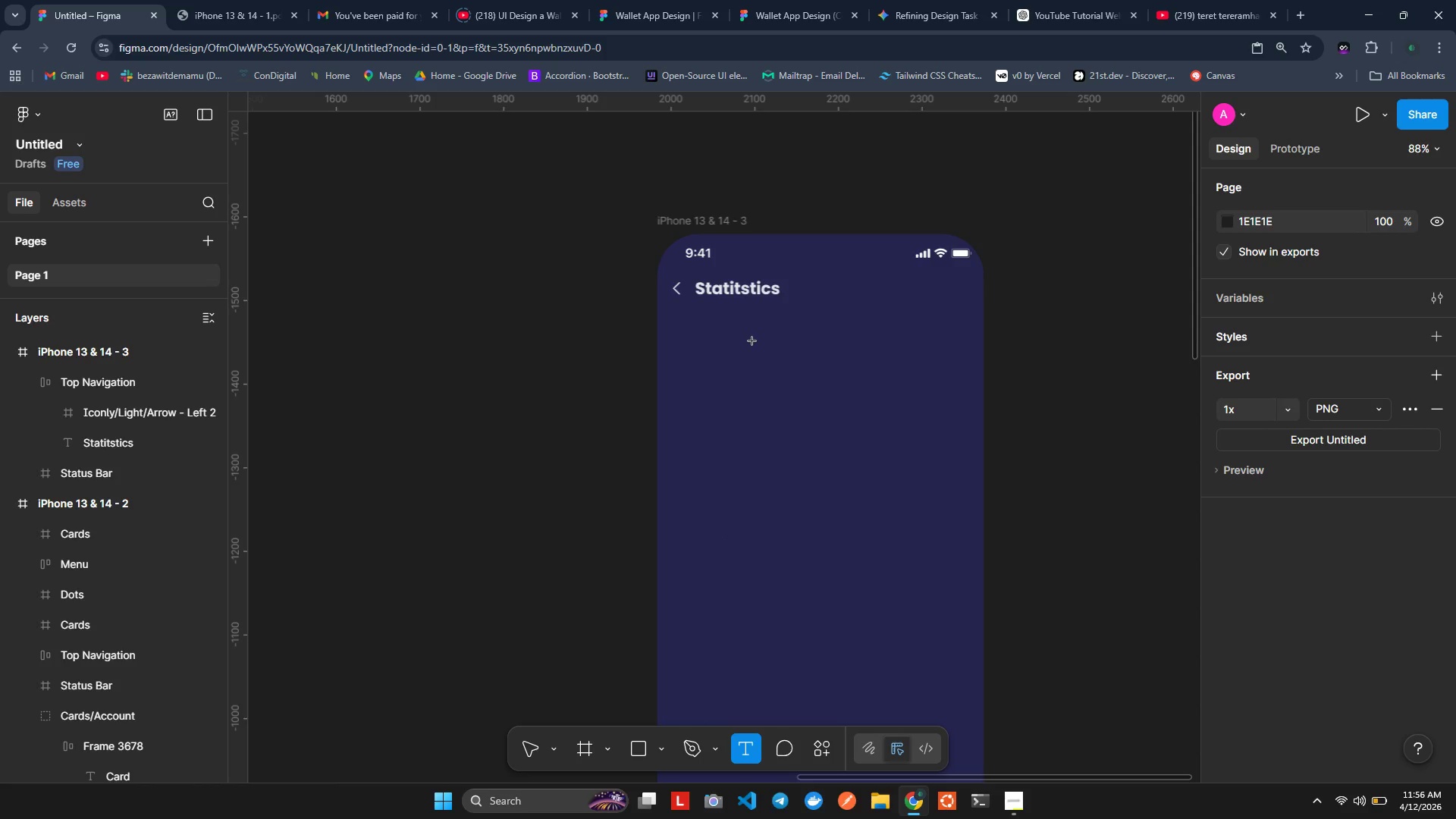 
left_click_drag(start_coordinate=[751, 342], to_coordinate=[858, 413])
 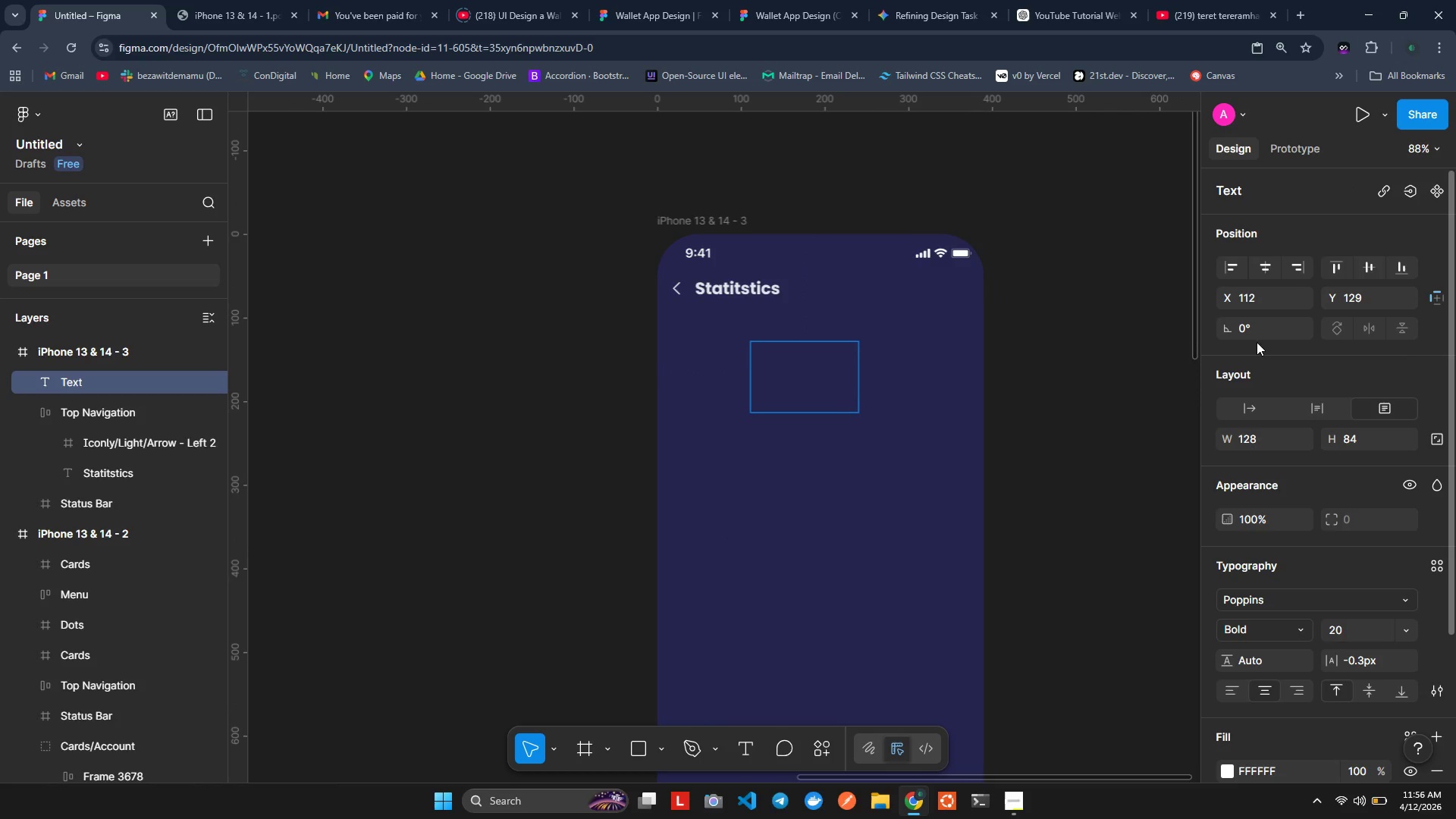 
left_click([1261, 303])
 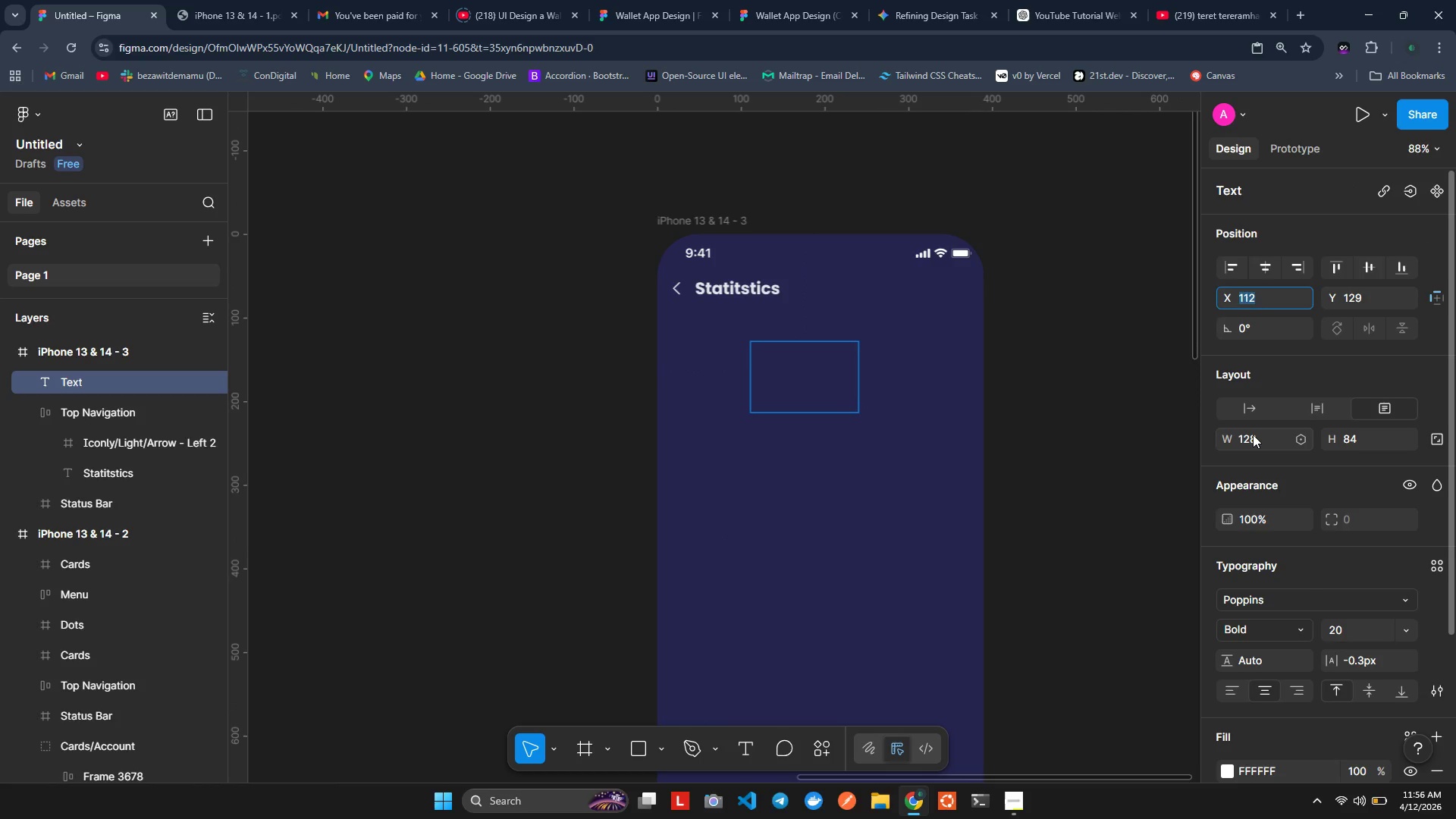 
left_click([1253, 435])
 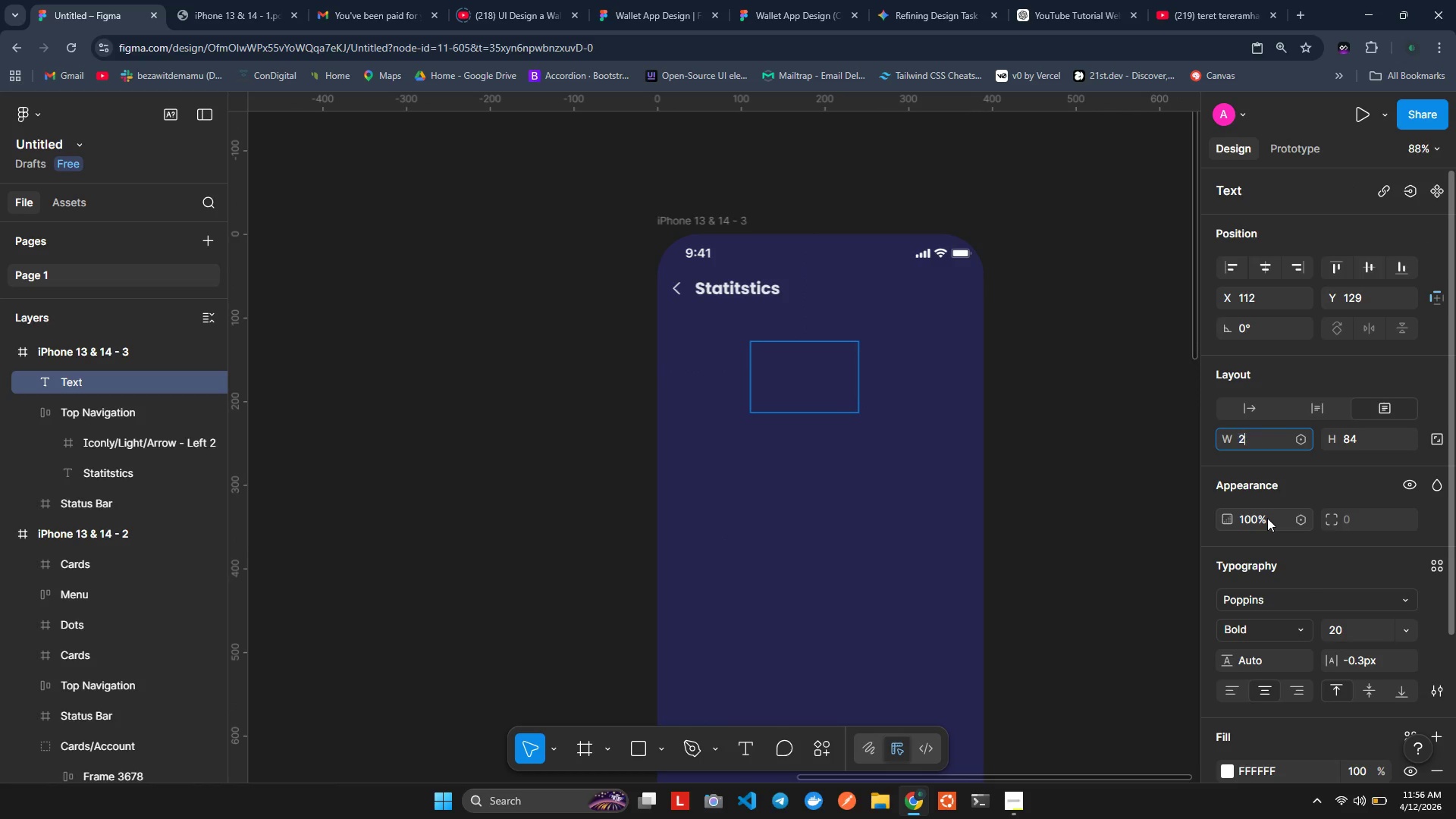 
type(255)
key(Backspace)
type(0)
 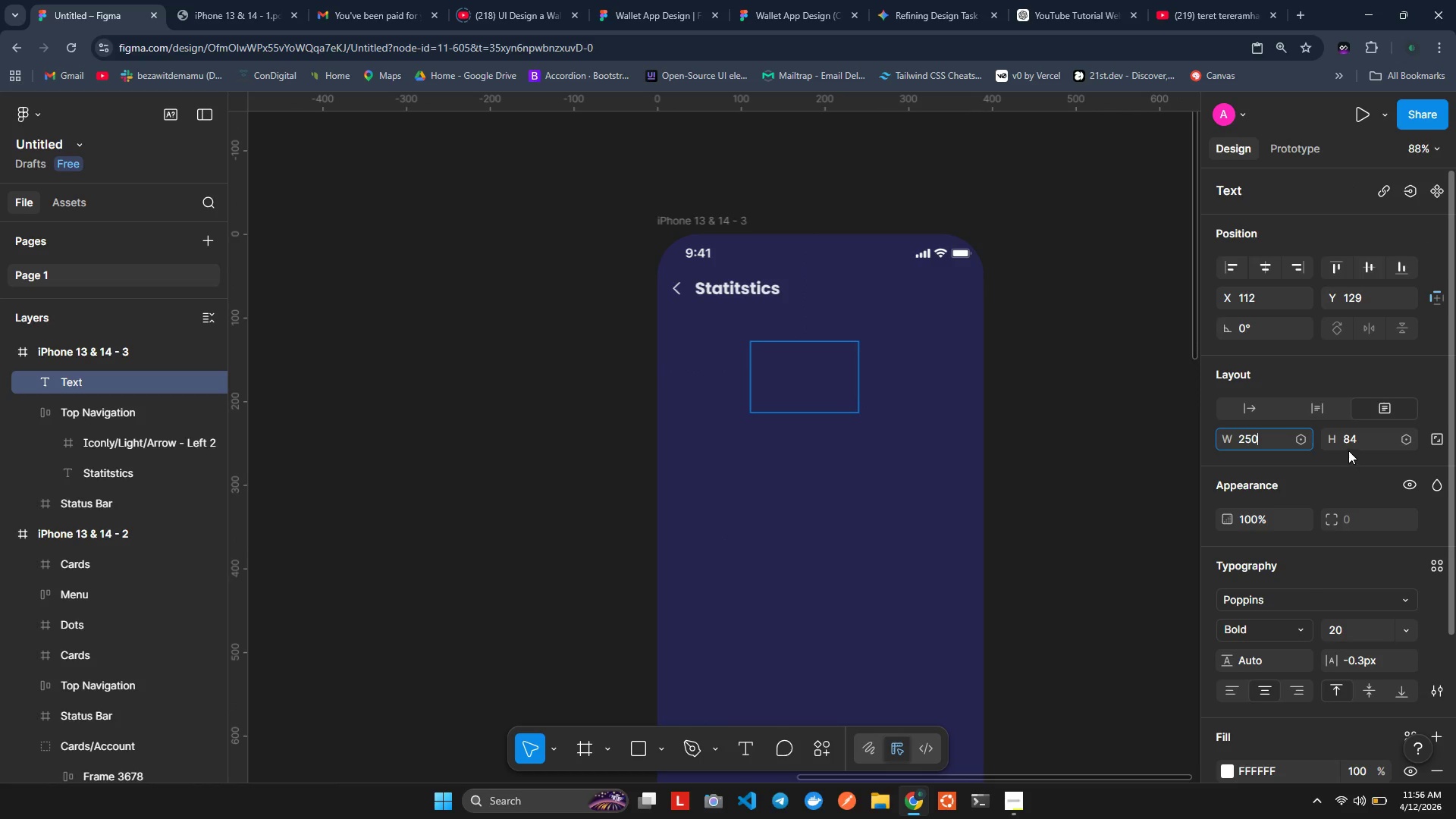 
left_click([1354, 441])
 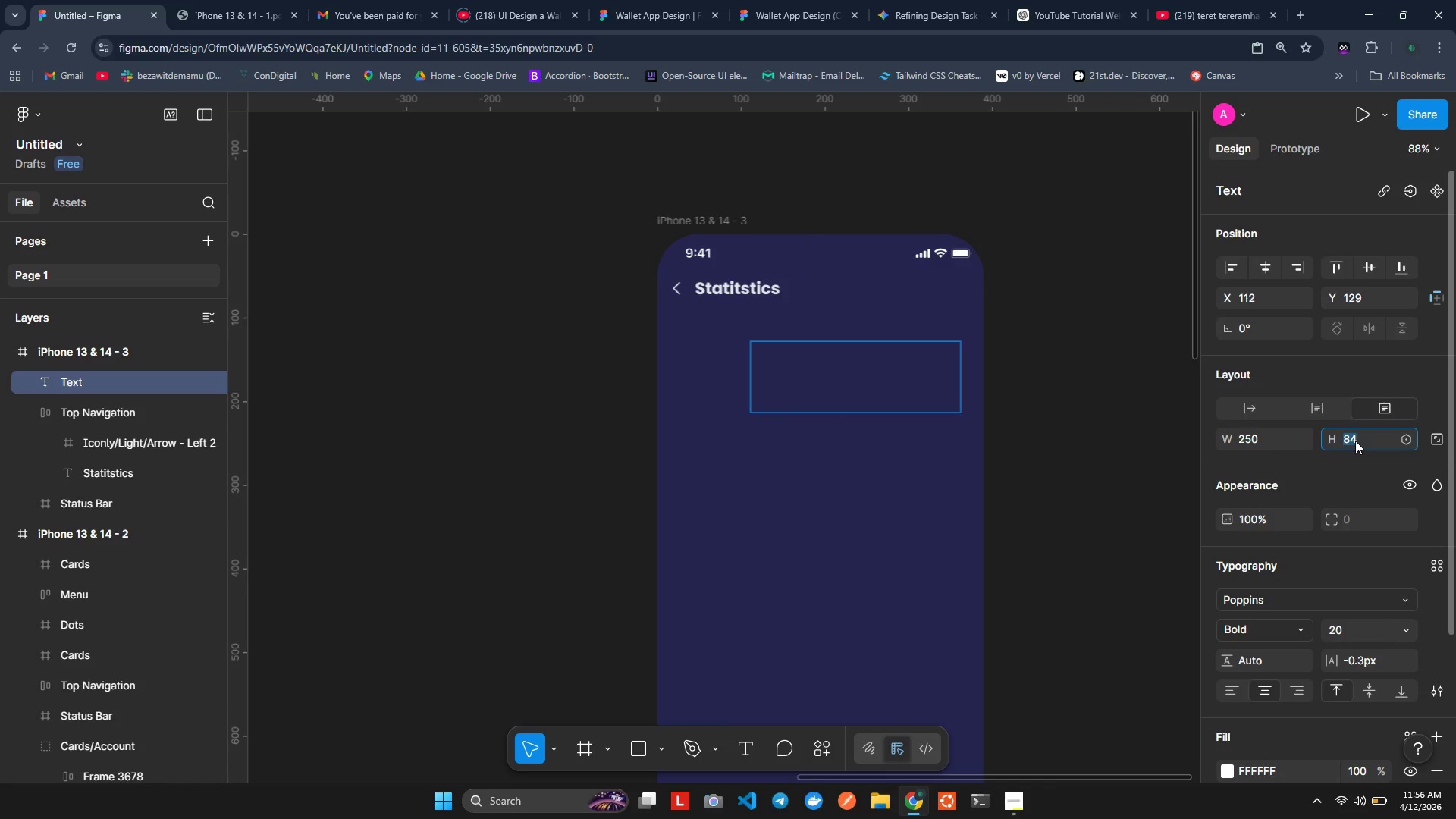 
type(44)
 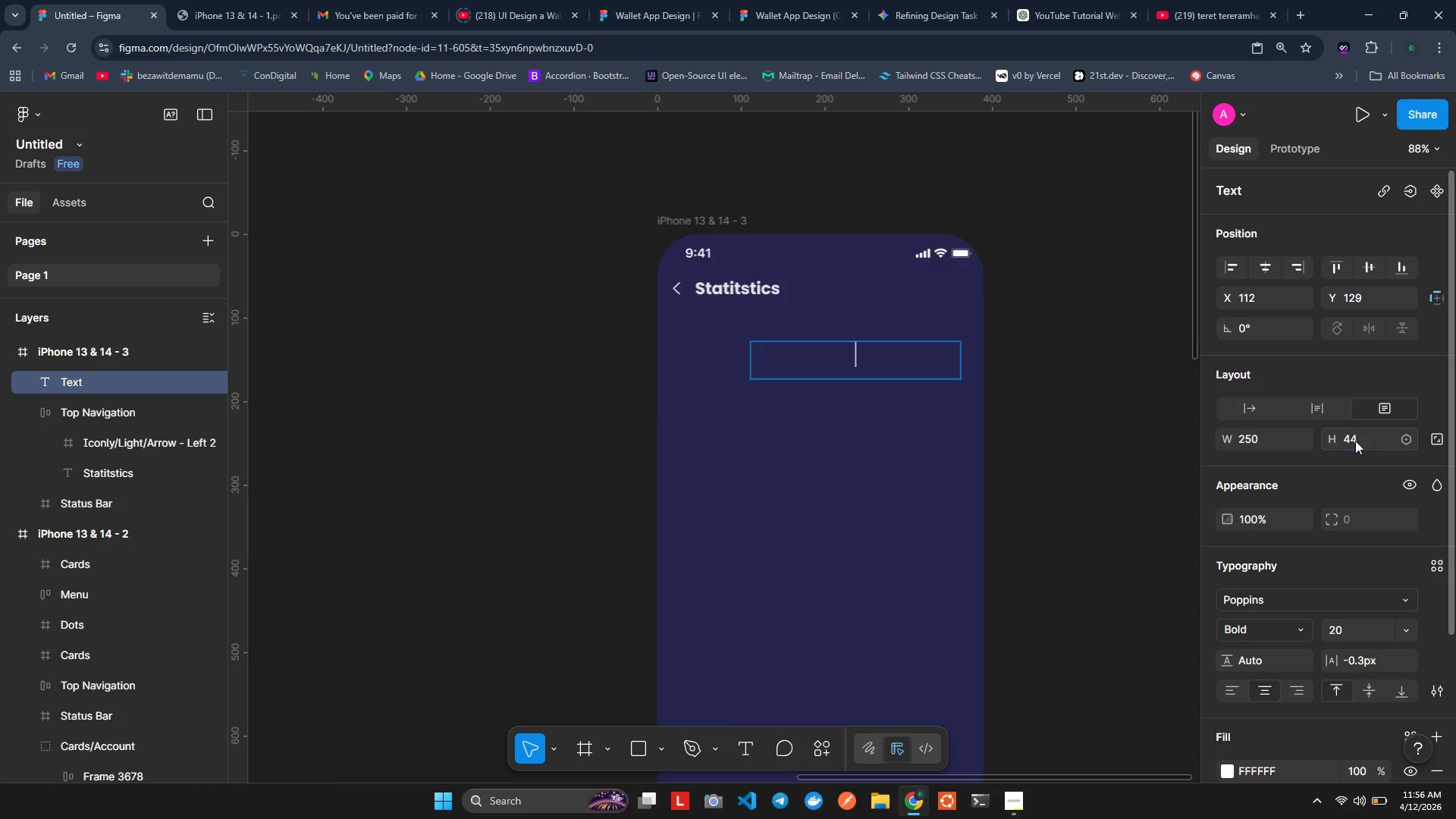 
key(Enter)
 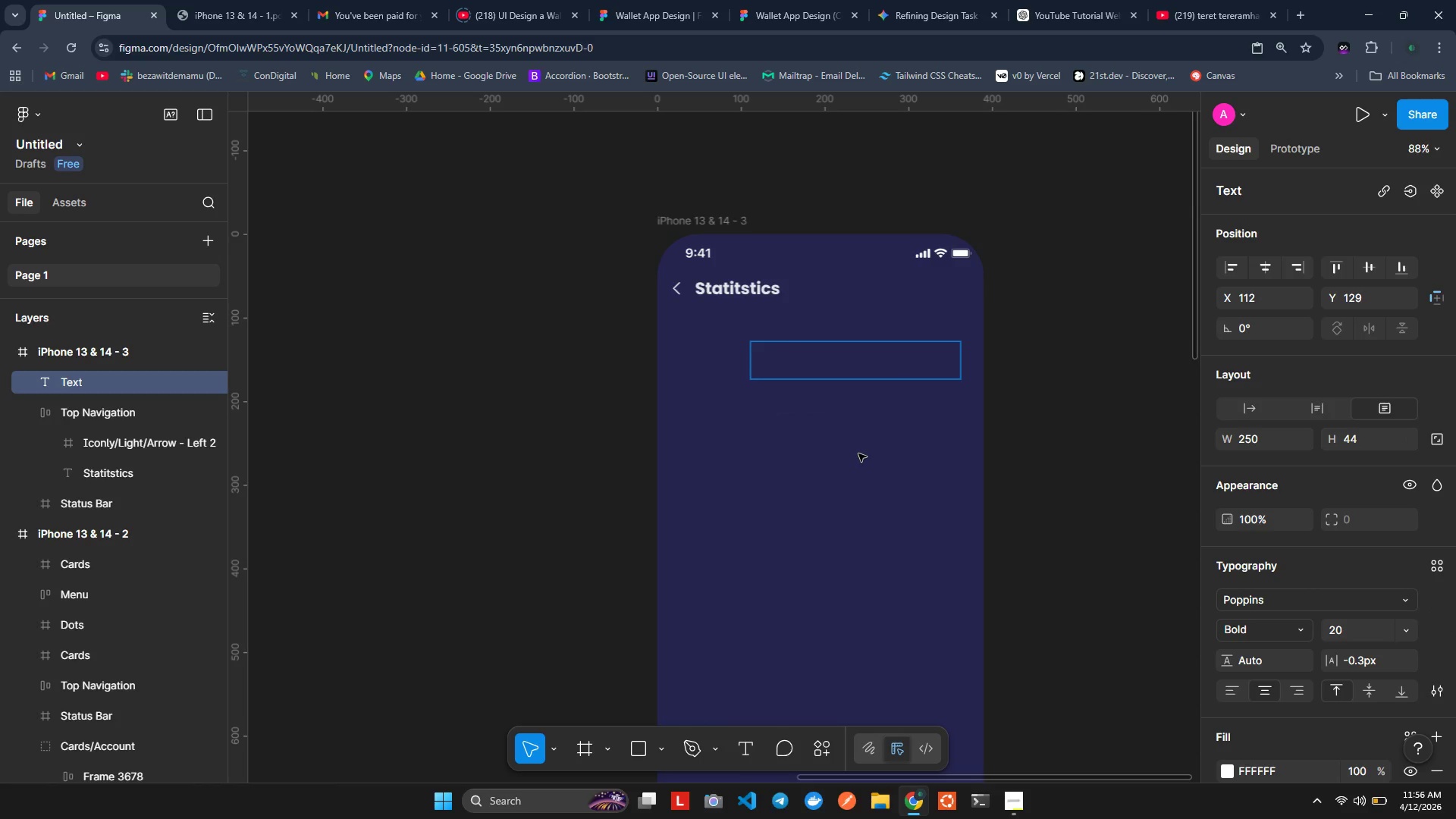 
key(Backspace)
 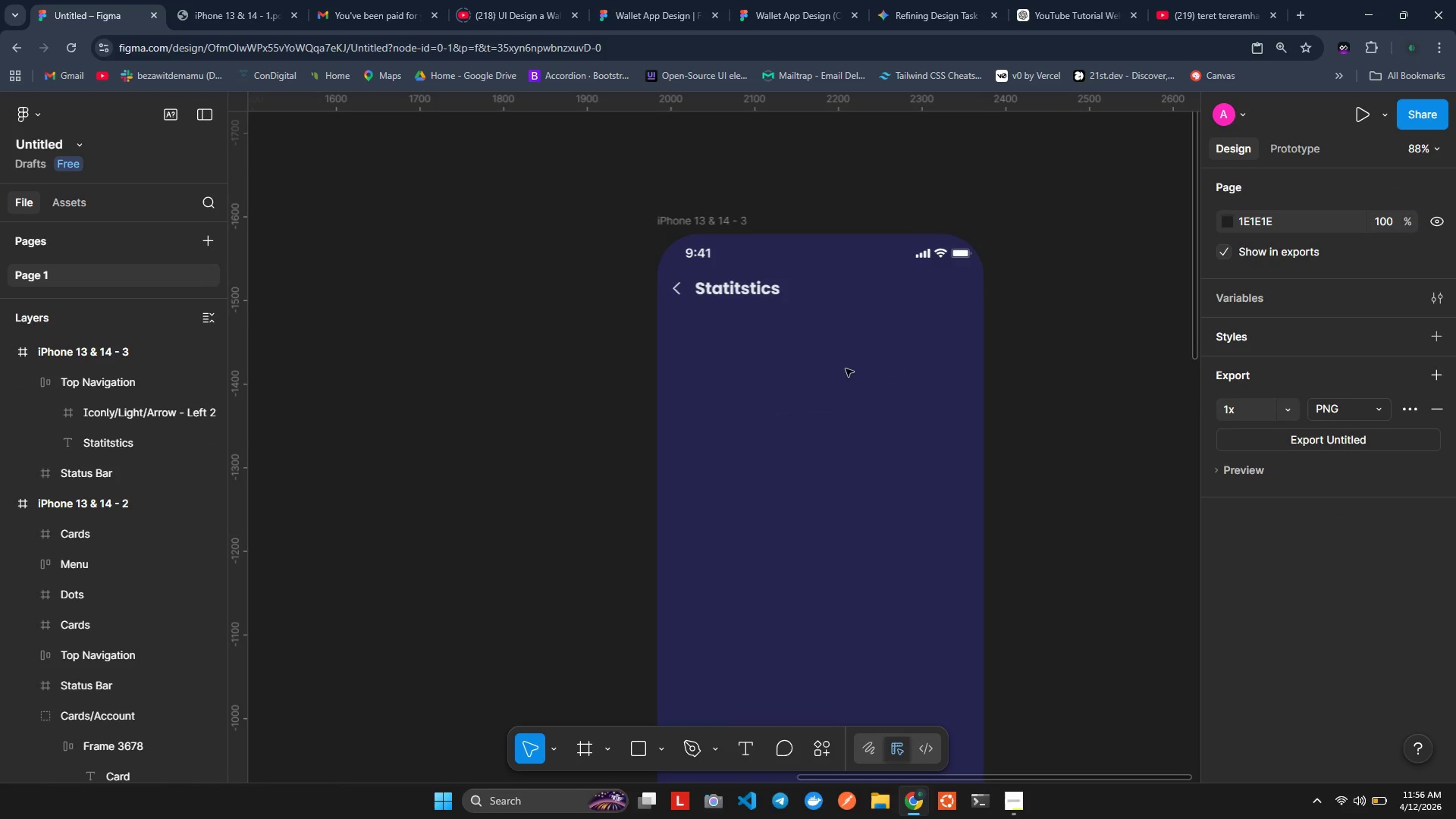 
left_click([799, 350])
 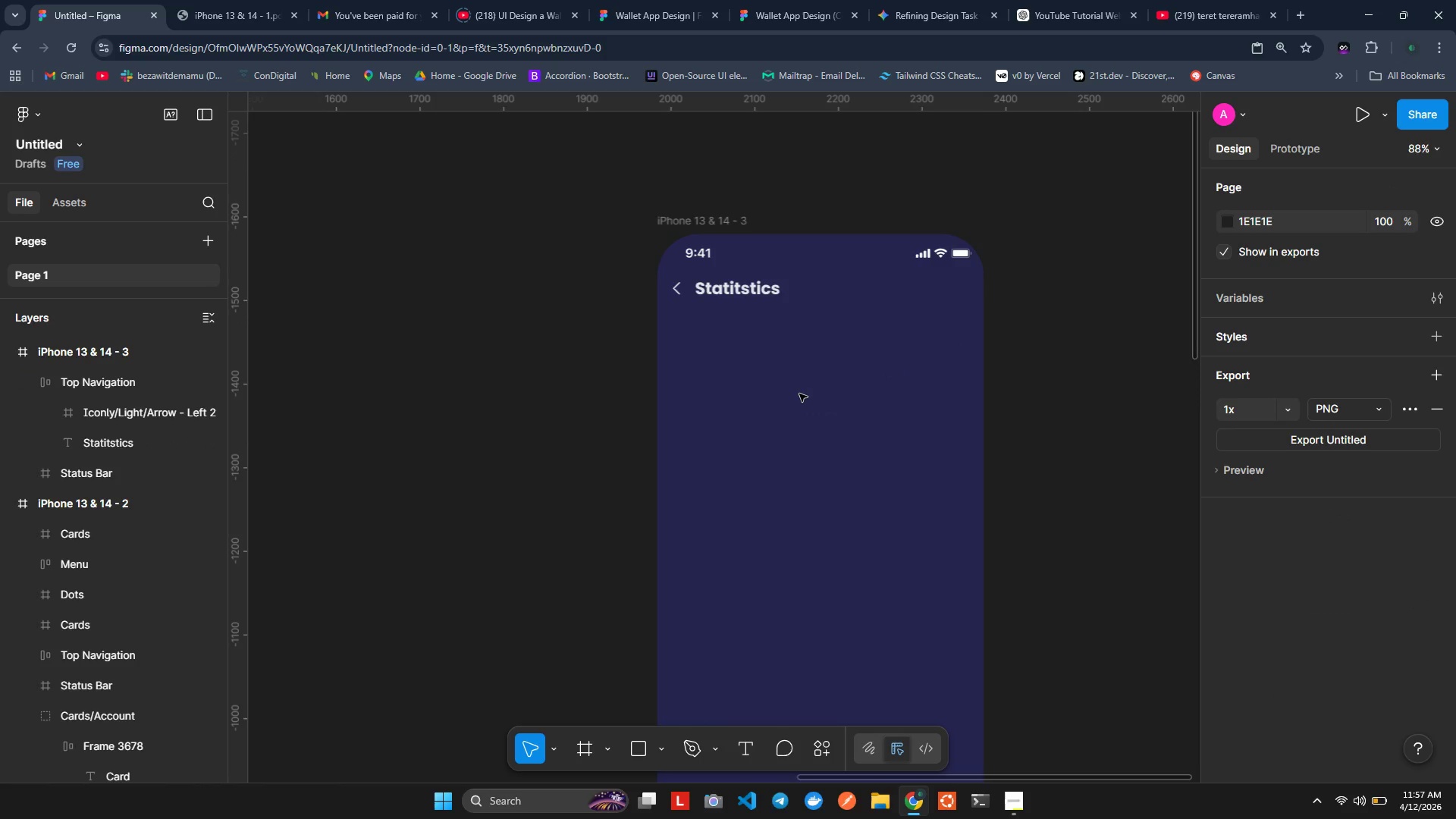 
key(R)
 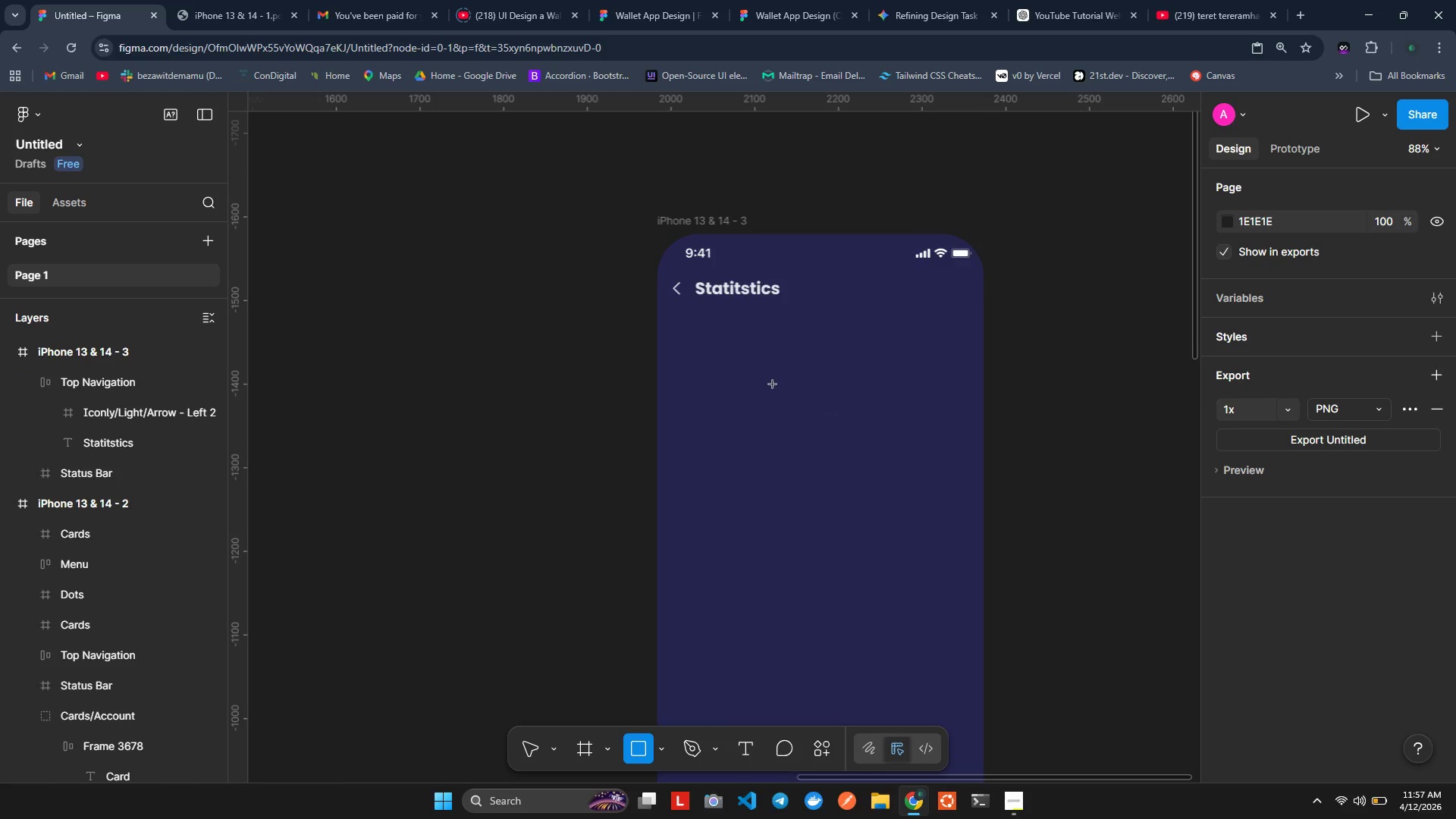 
left_click([773, 384])
 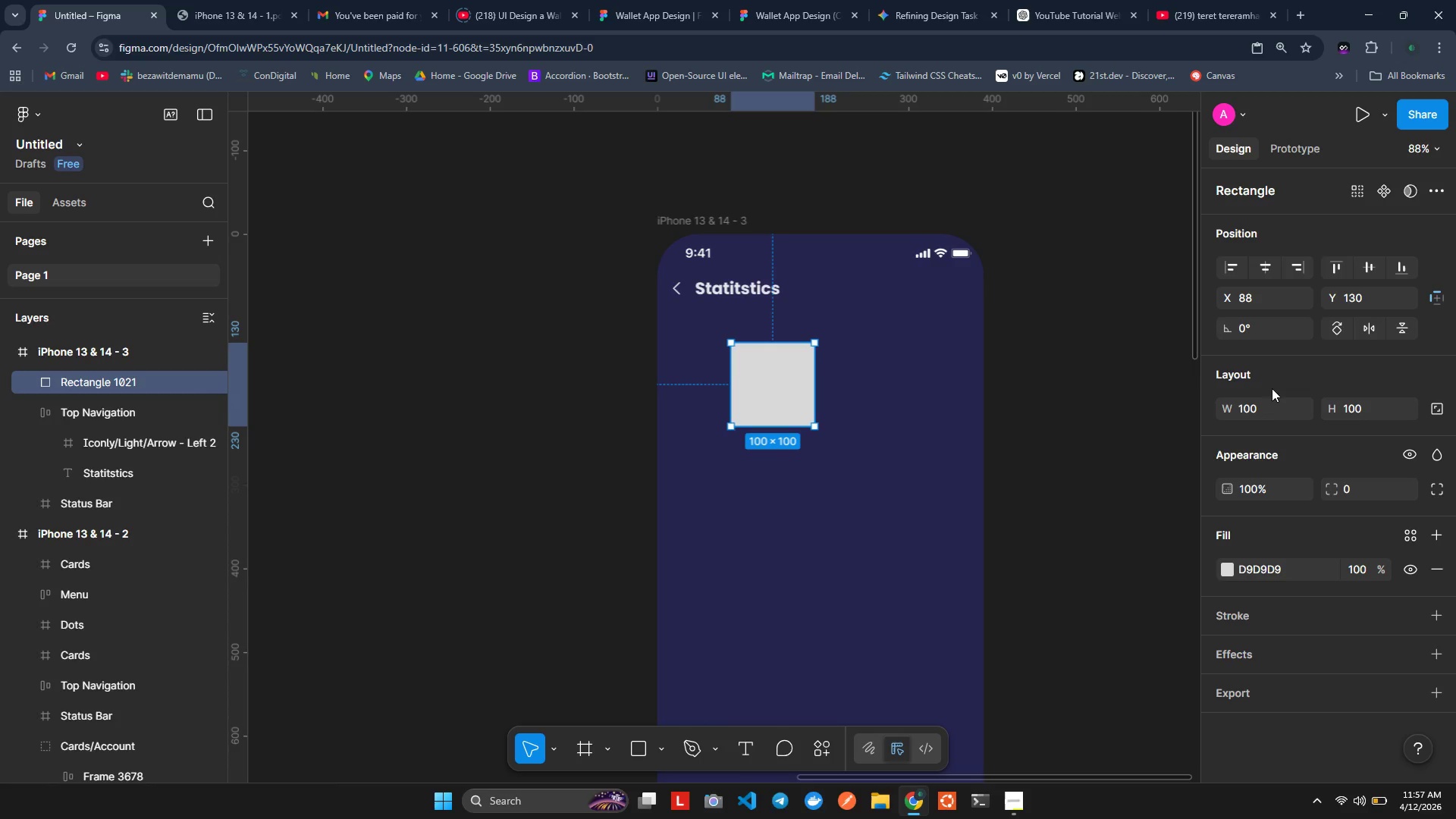 
left_click([1266, 404])
 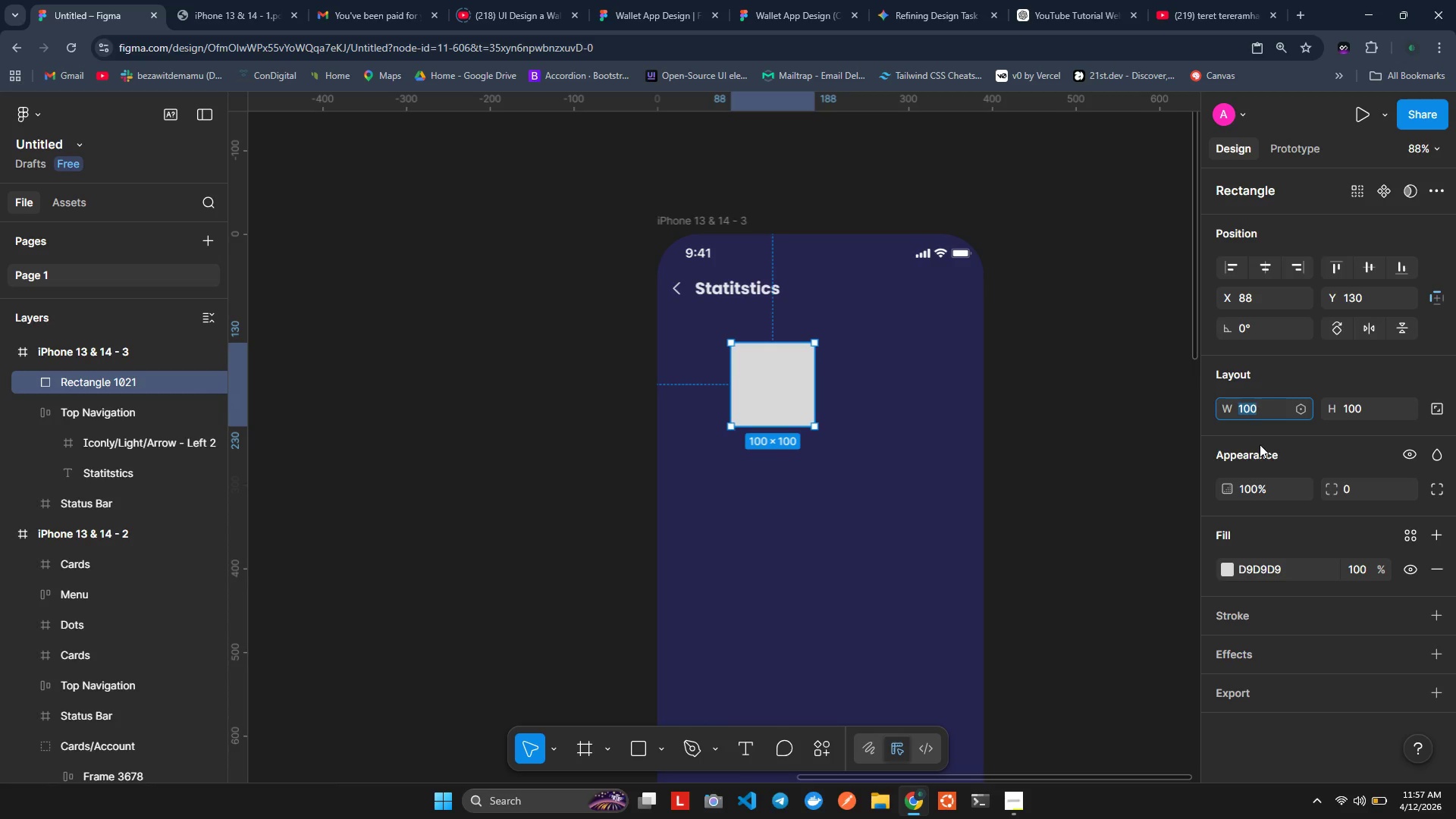 
type(250)
 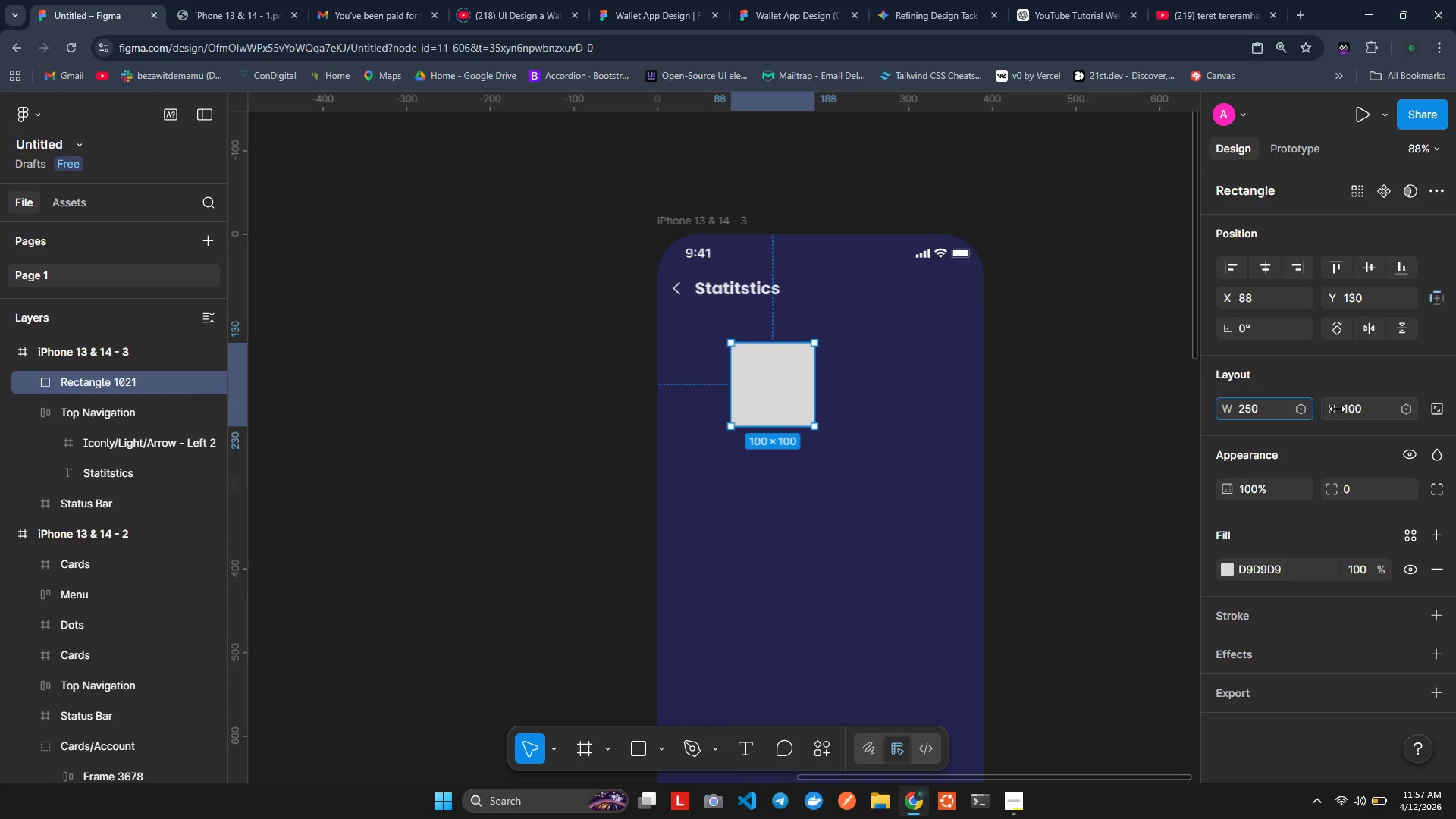 
left_click_drag(start_coordinate=[1340, 409], to_coordinate=[728, 437])
 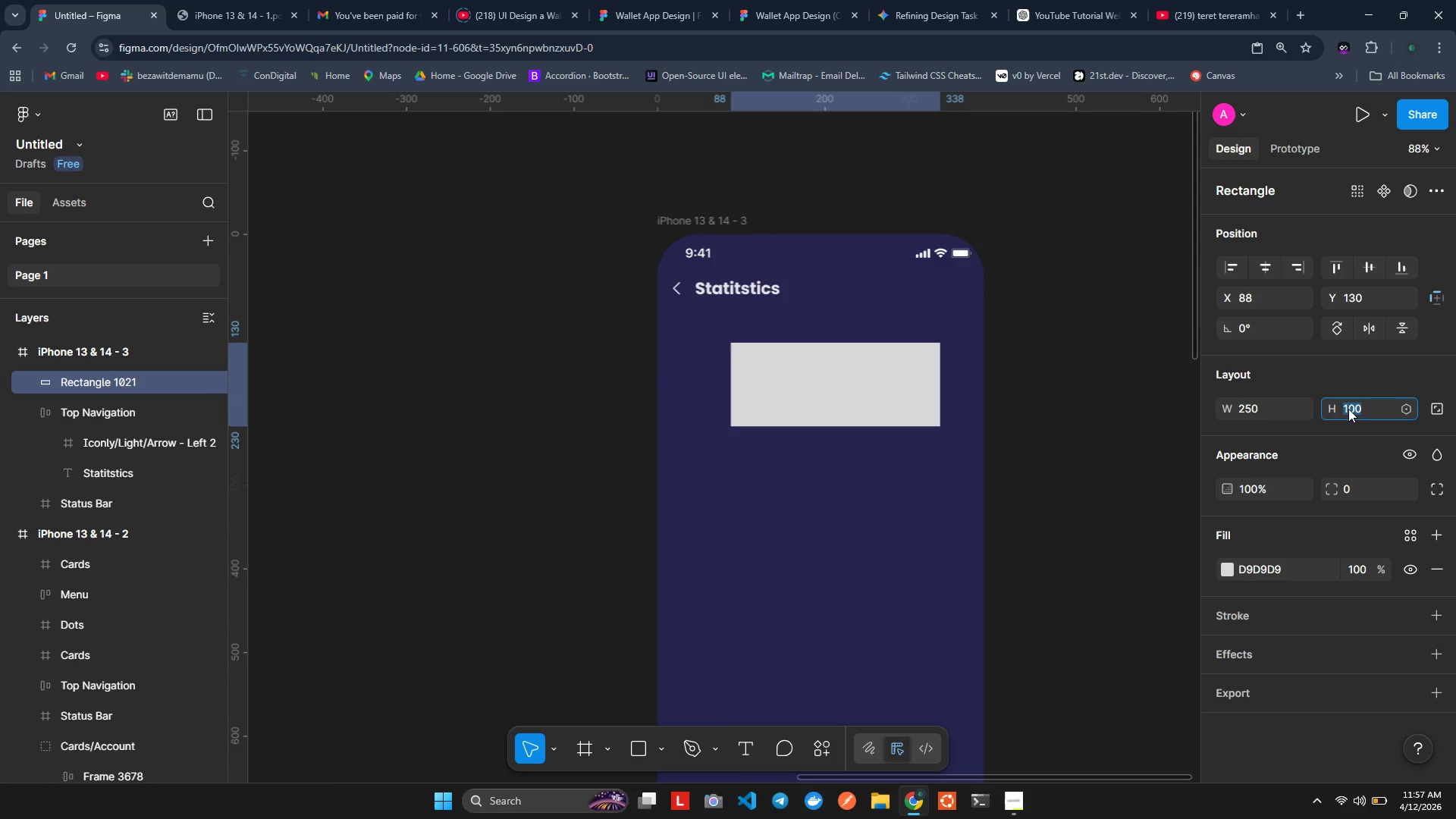 
type(44)
 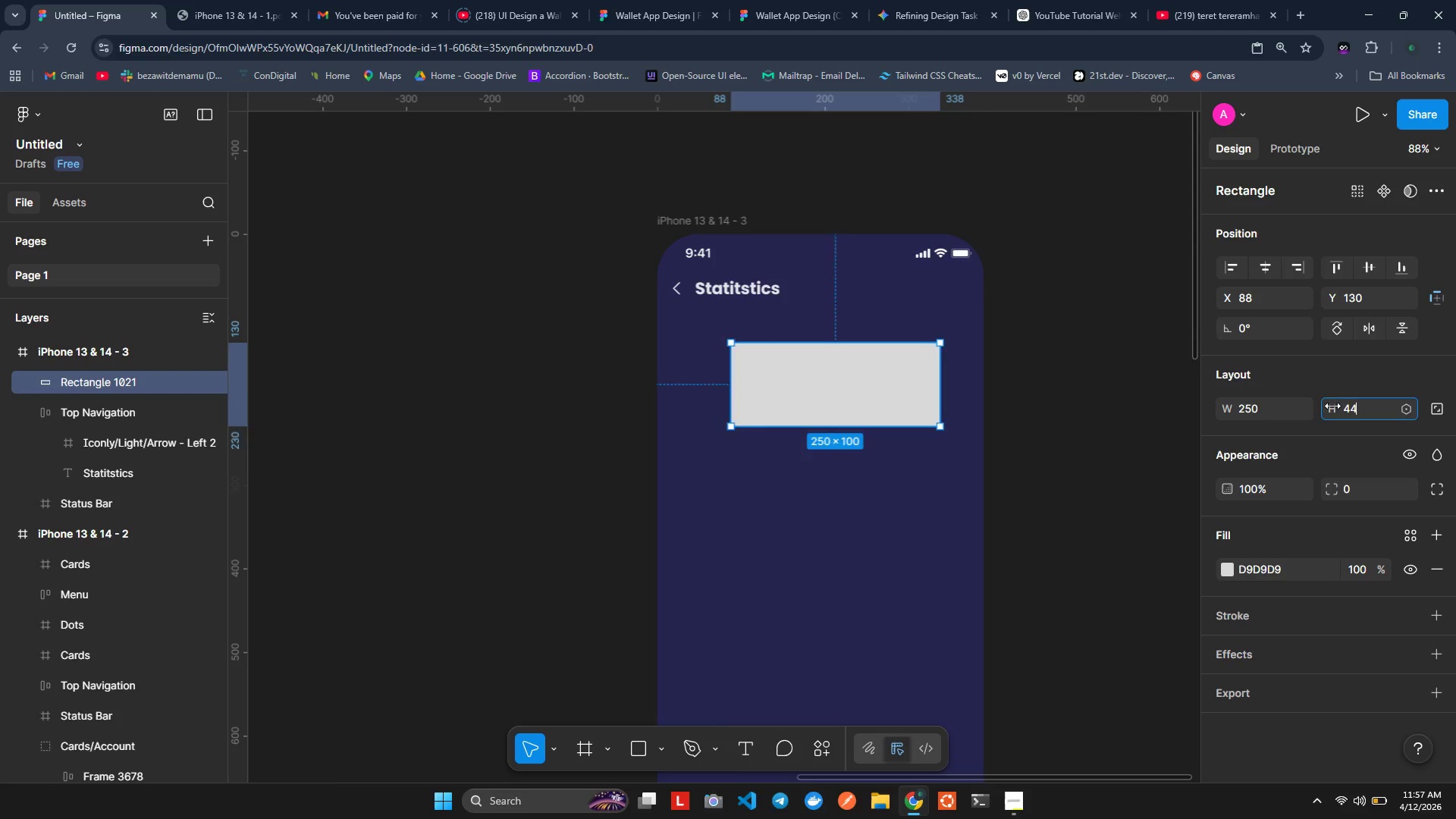 
key(Enter)
 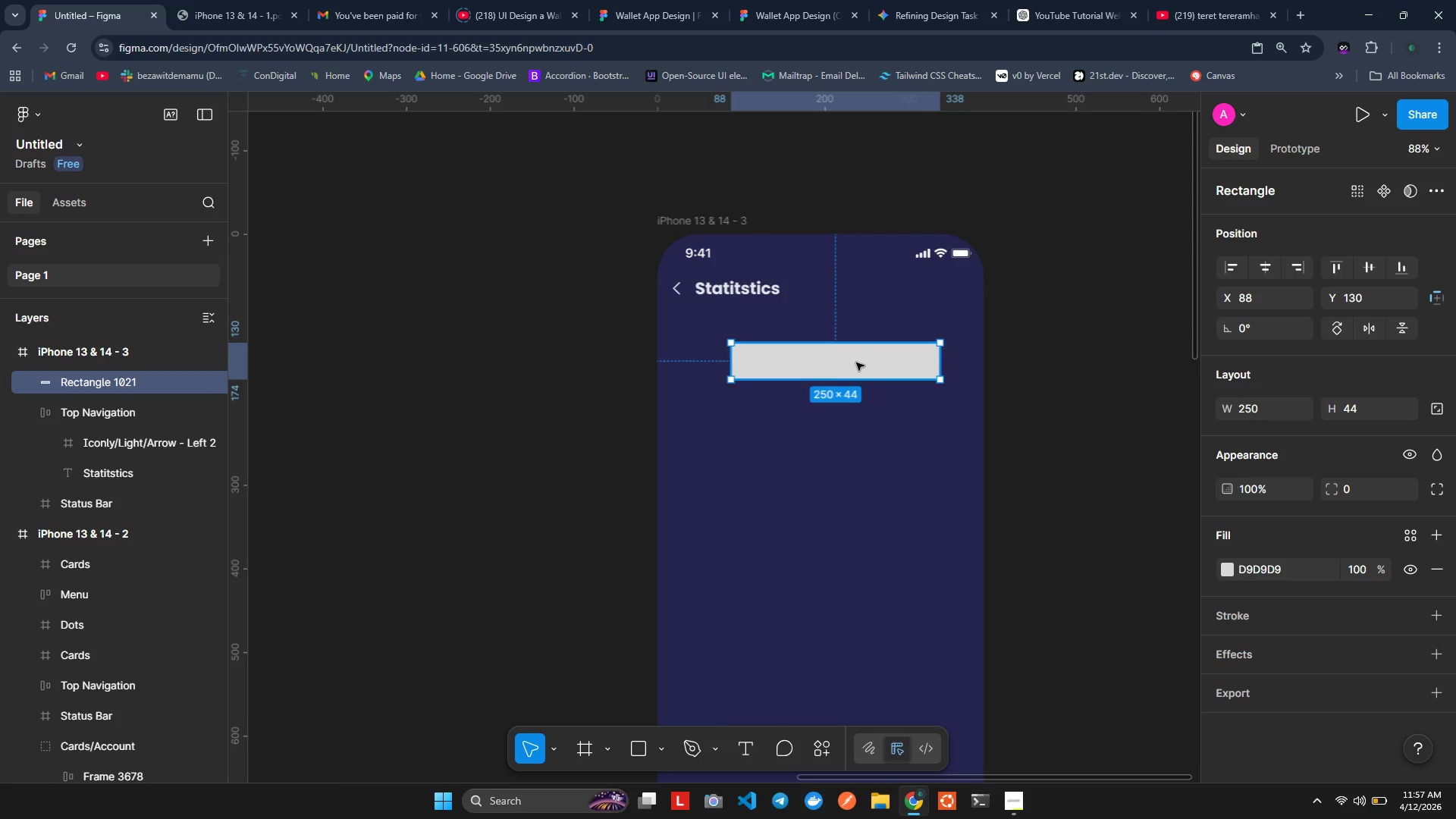 
left_click_drag(start_coordinate=[856, 362], to_coordinate=[851, 338])
 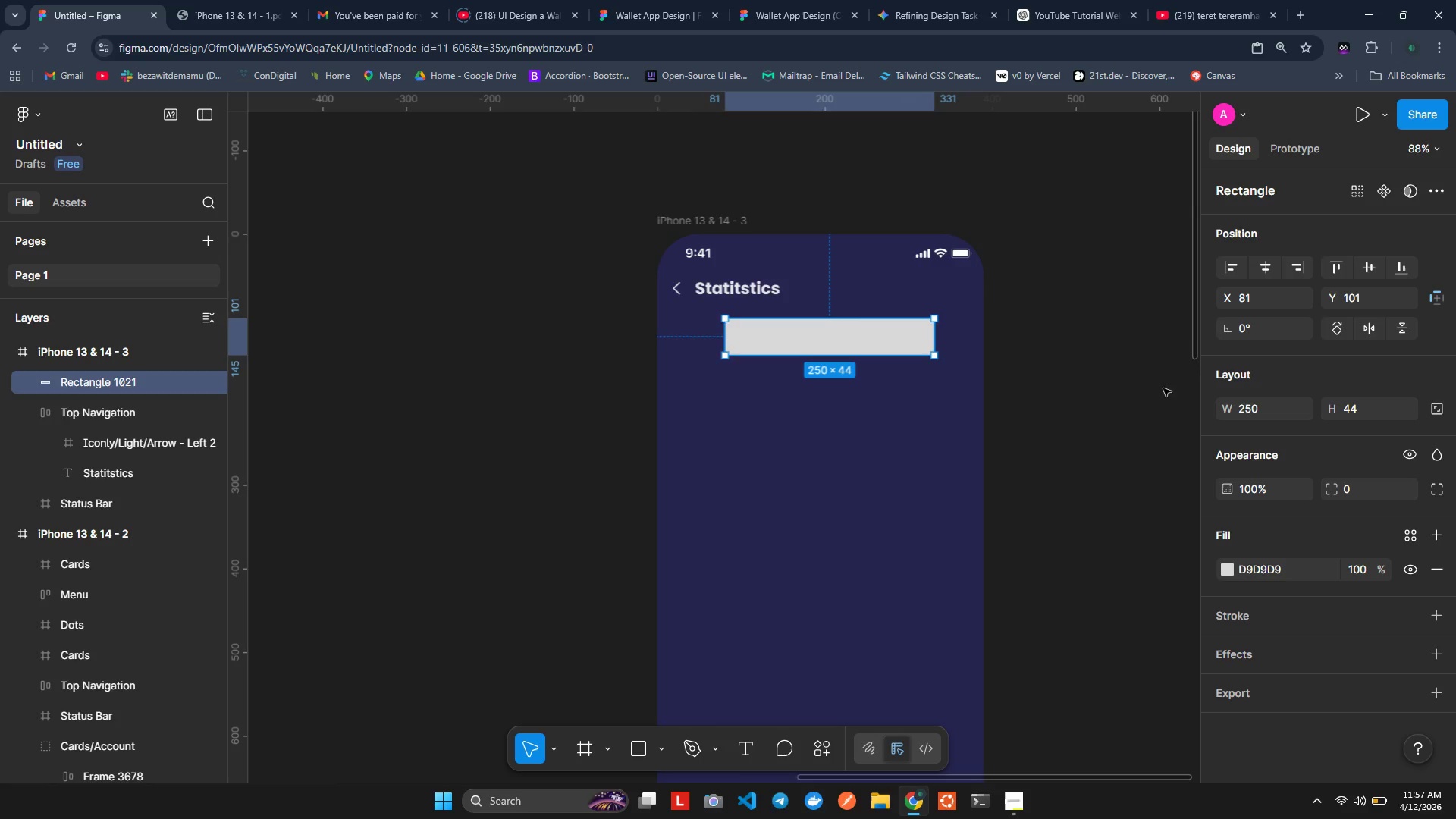 
wait(5.62)
 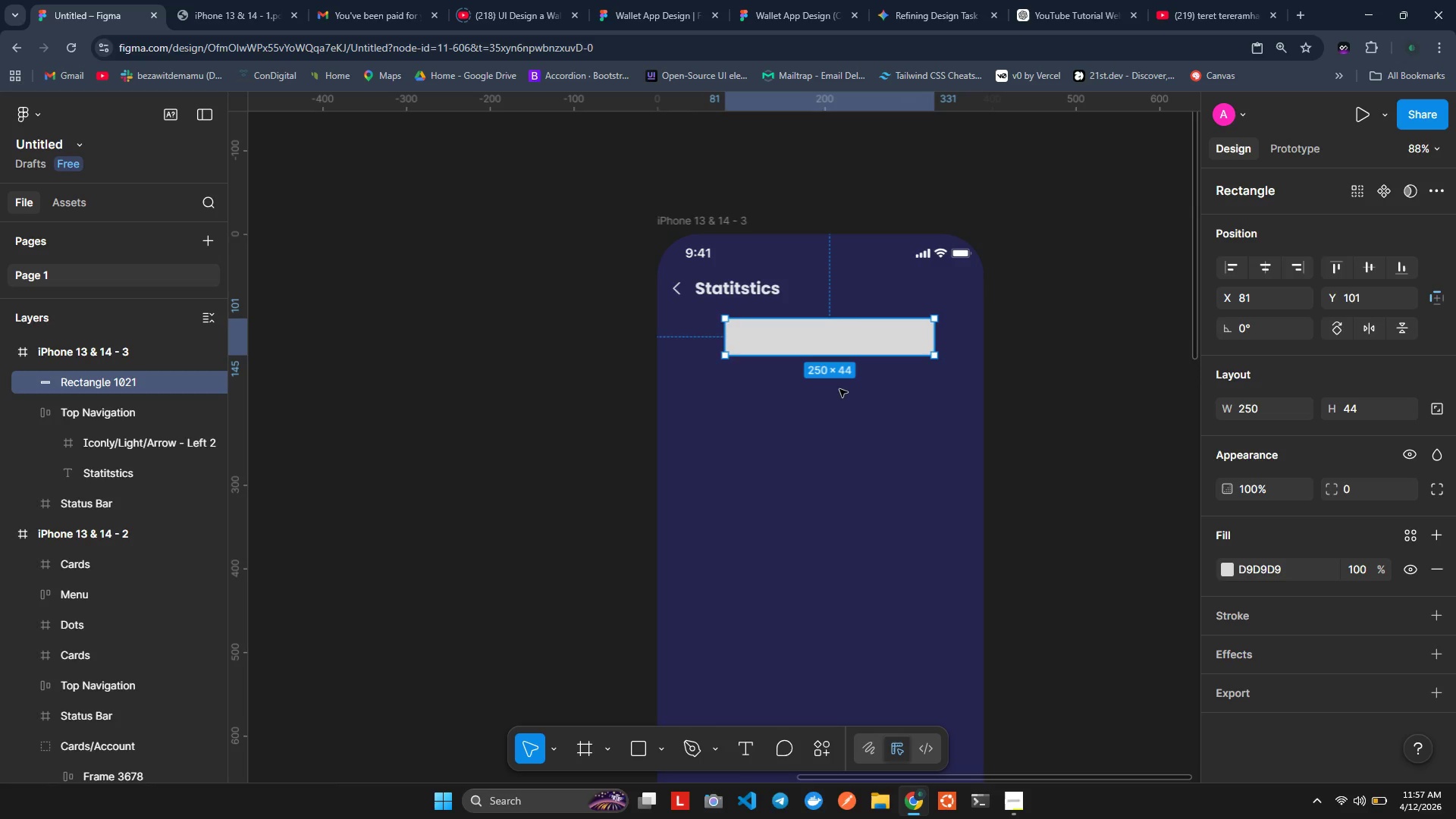 
left_click([1251, 405])
 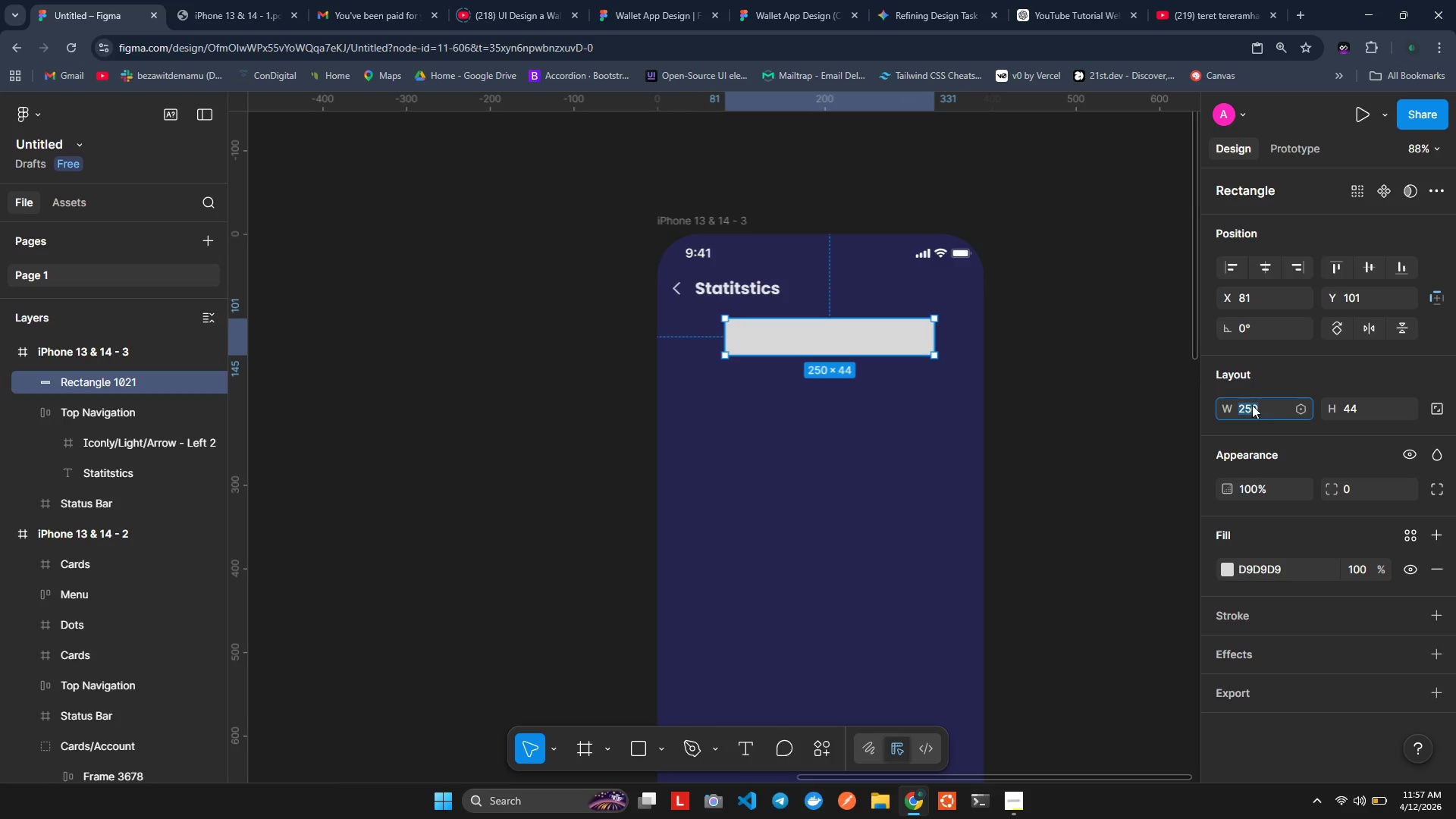 
key(ArrowRight)
 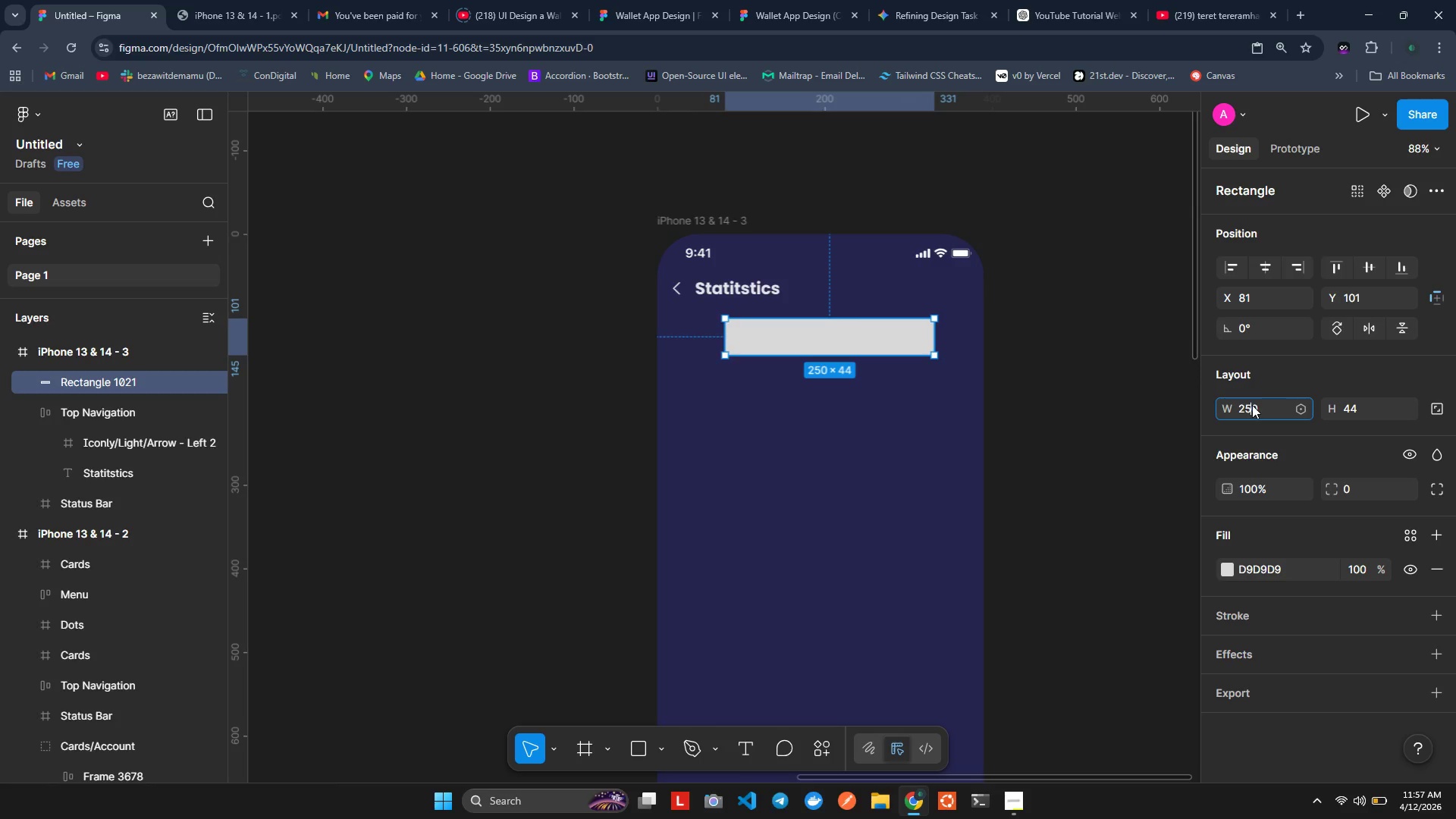 
key(ArrowLeft)
 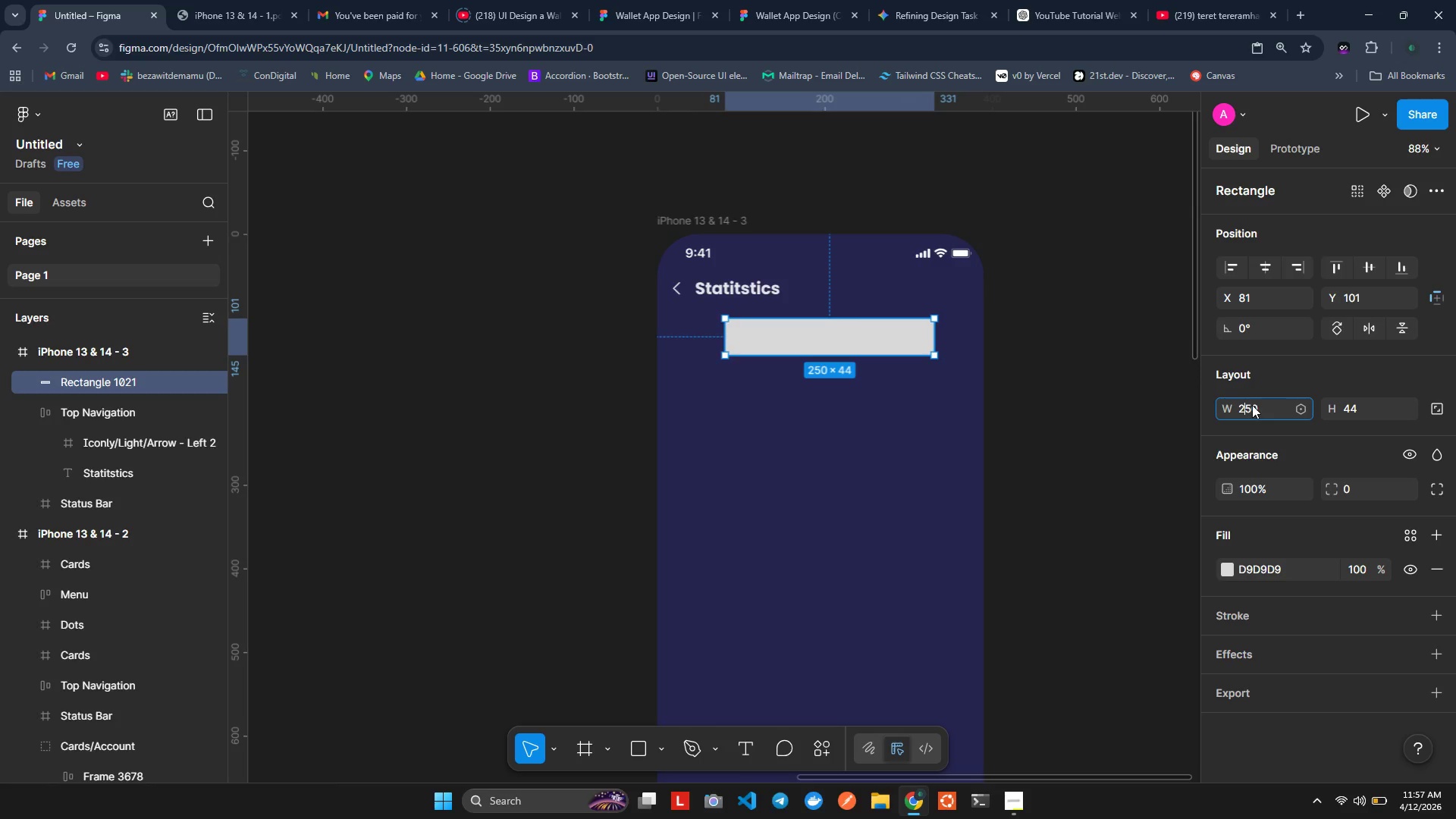 
key(ArrowLeft)
 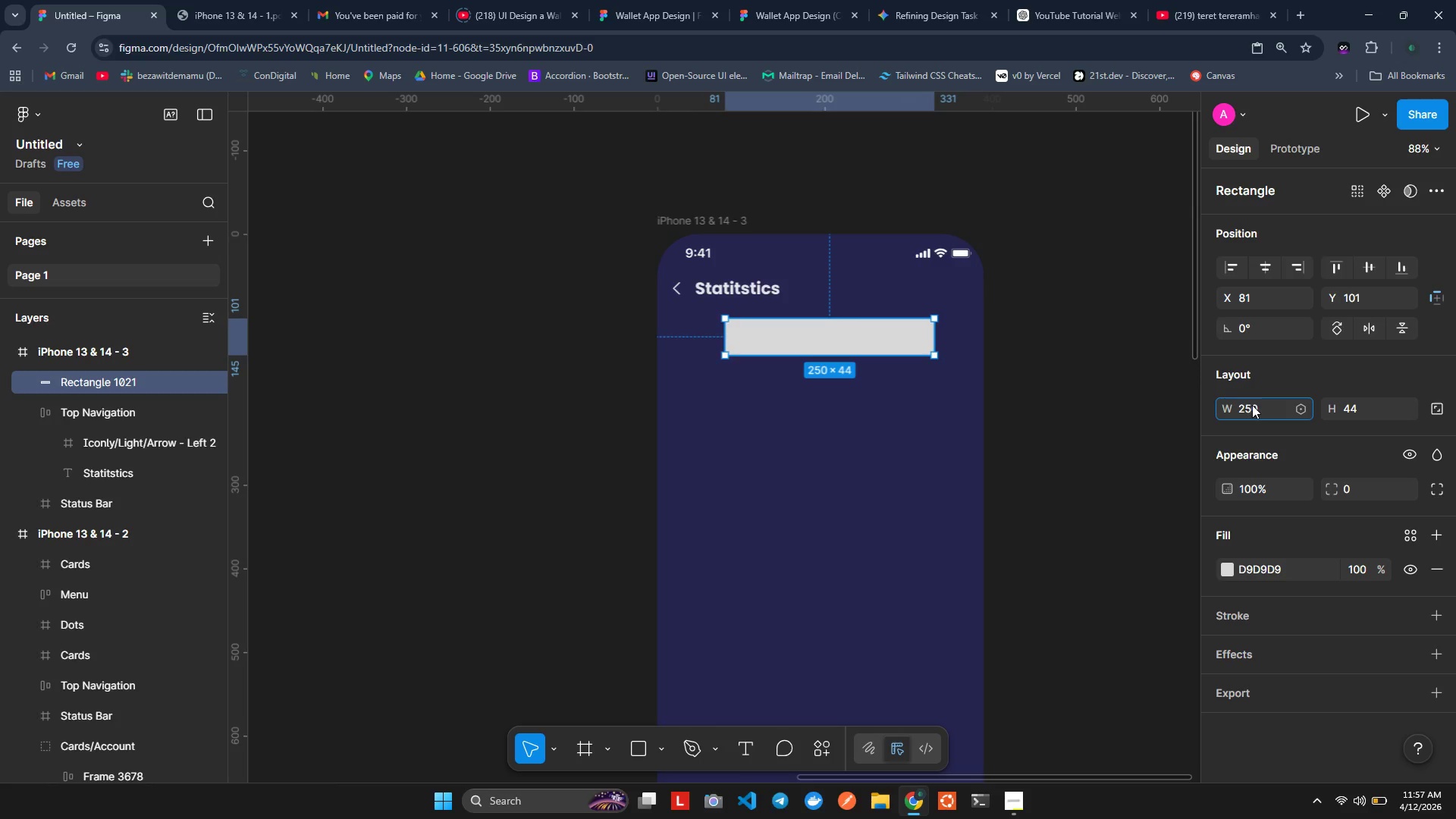 
key(Backspace)
 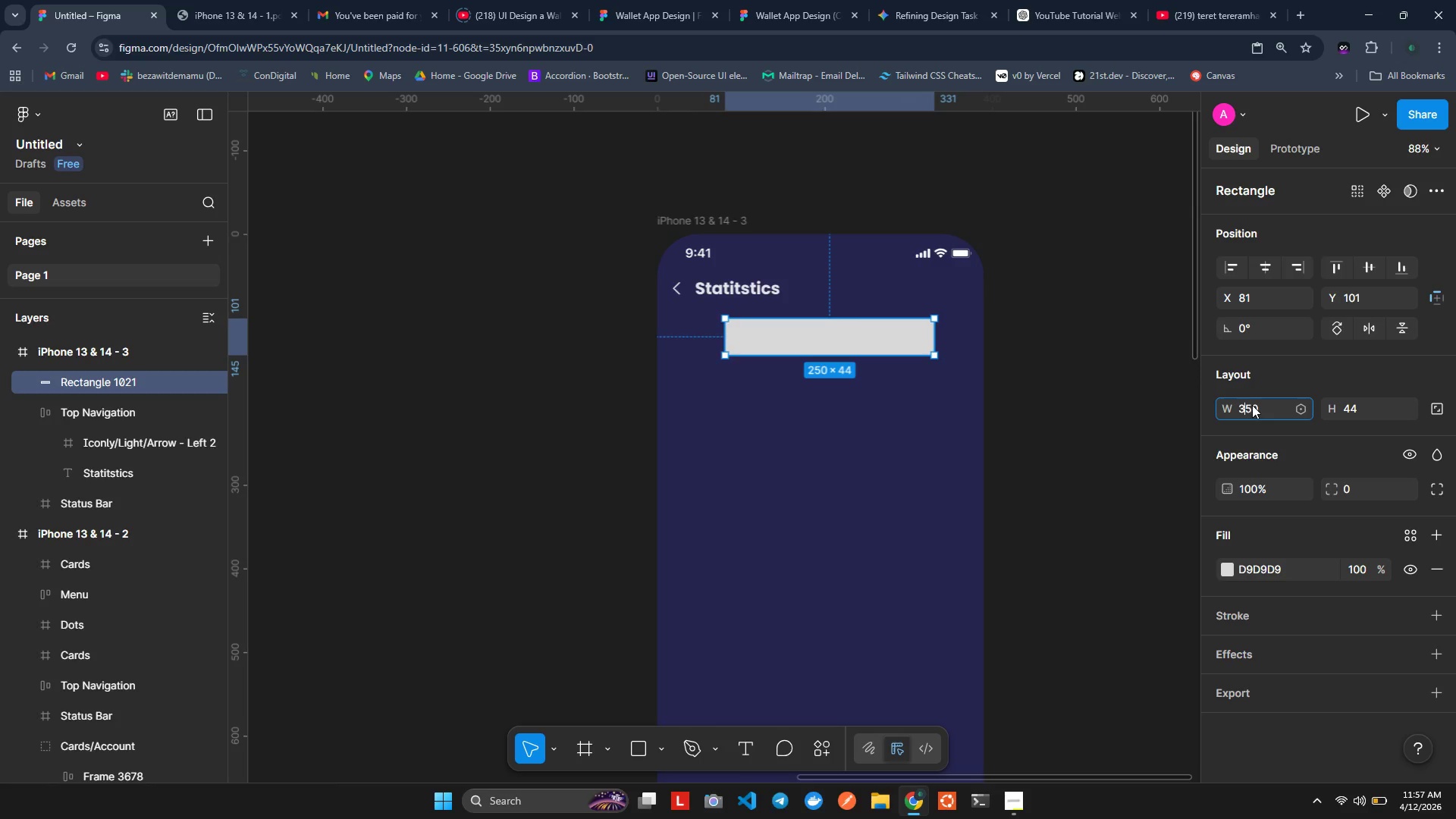 
key(3)
 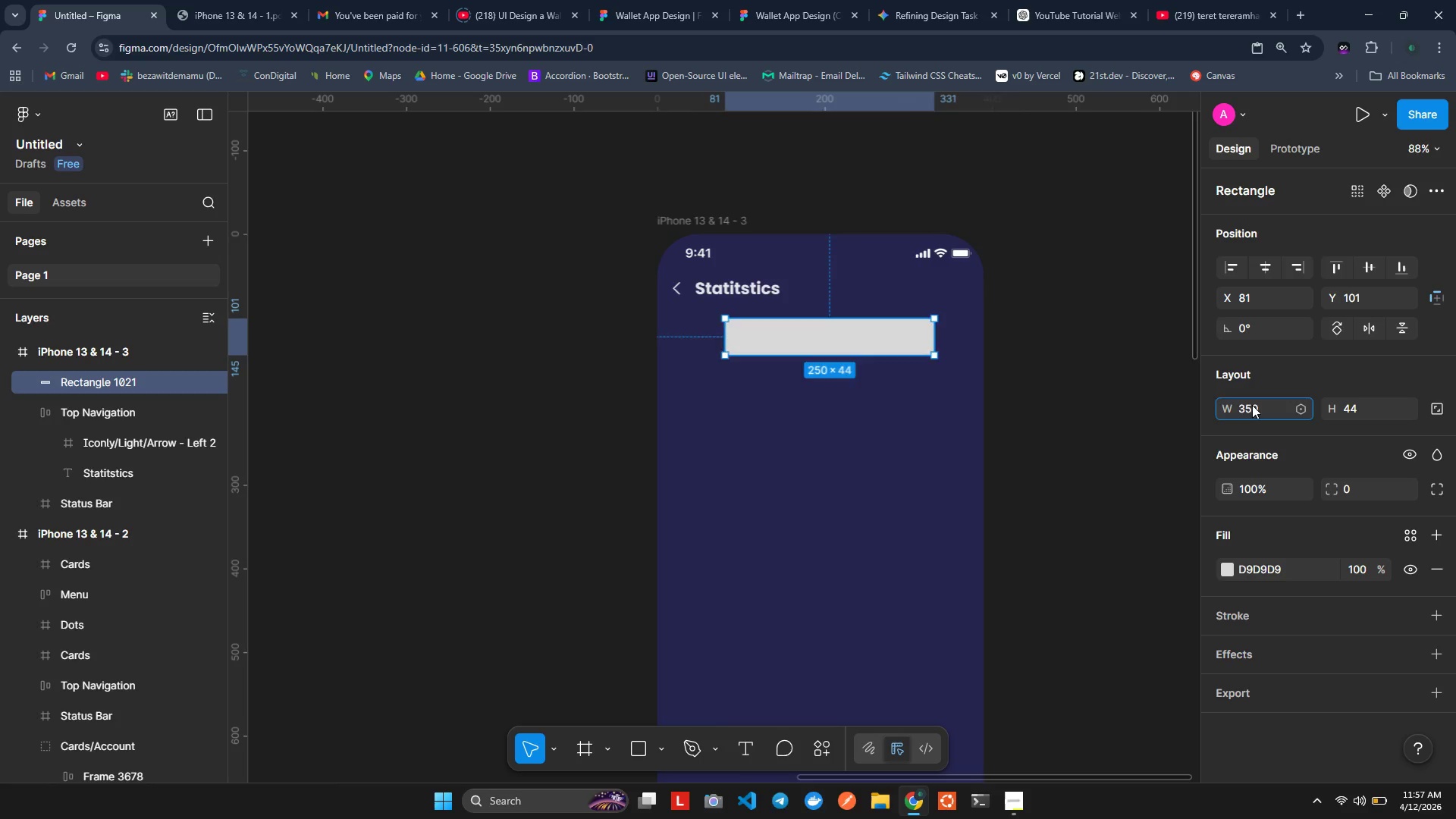 
key(Enter)
 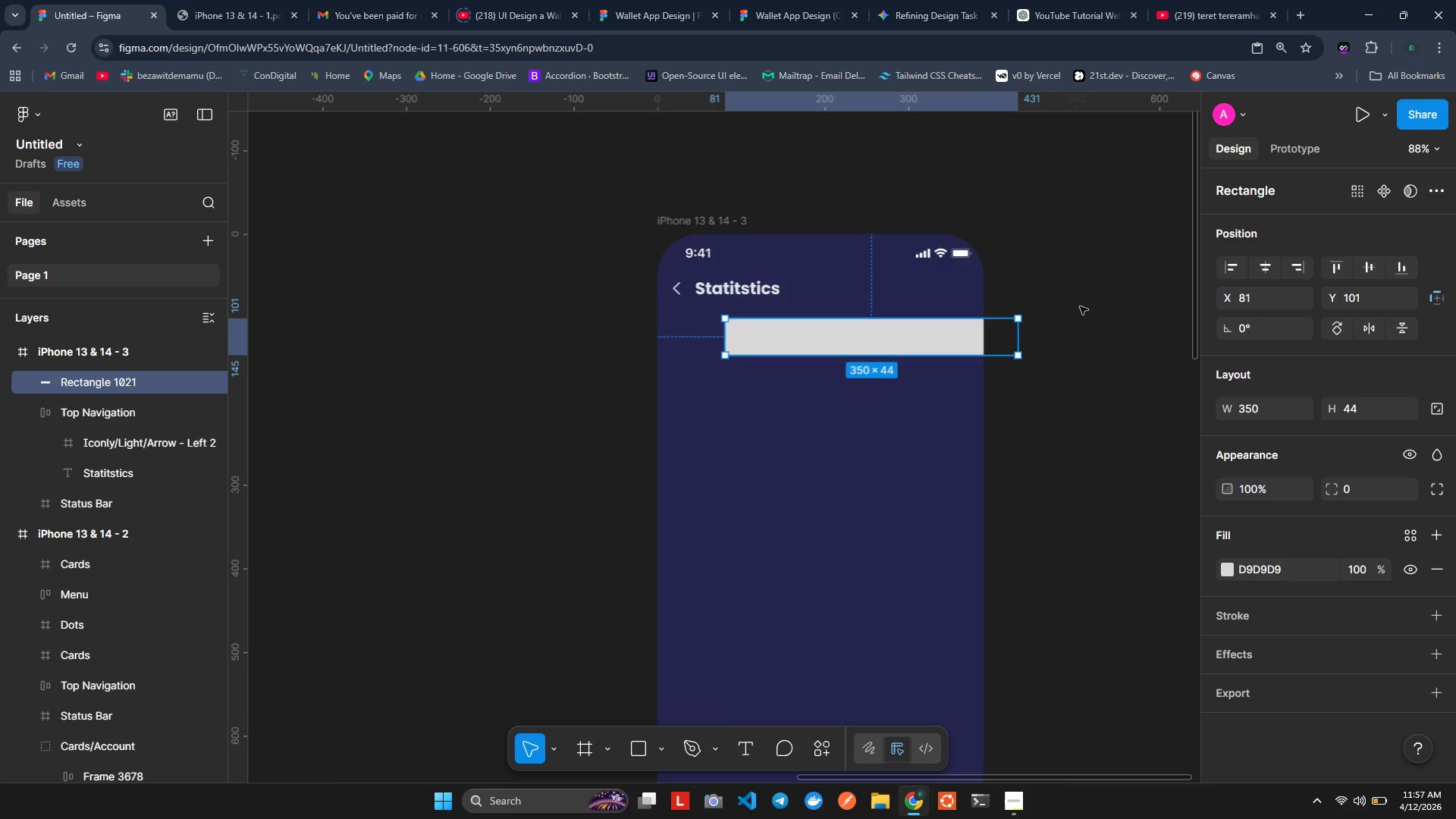 
left_click([1267, 265])
 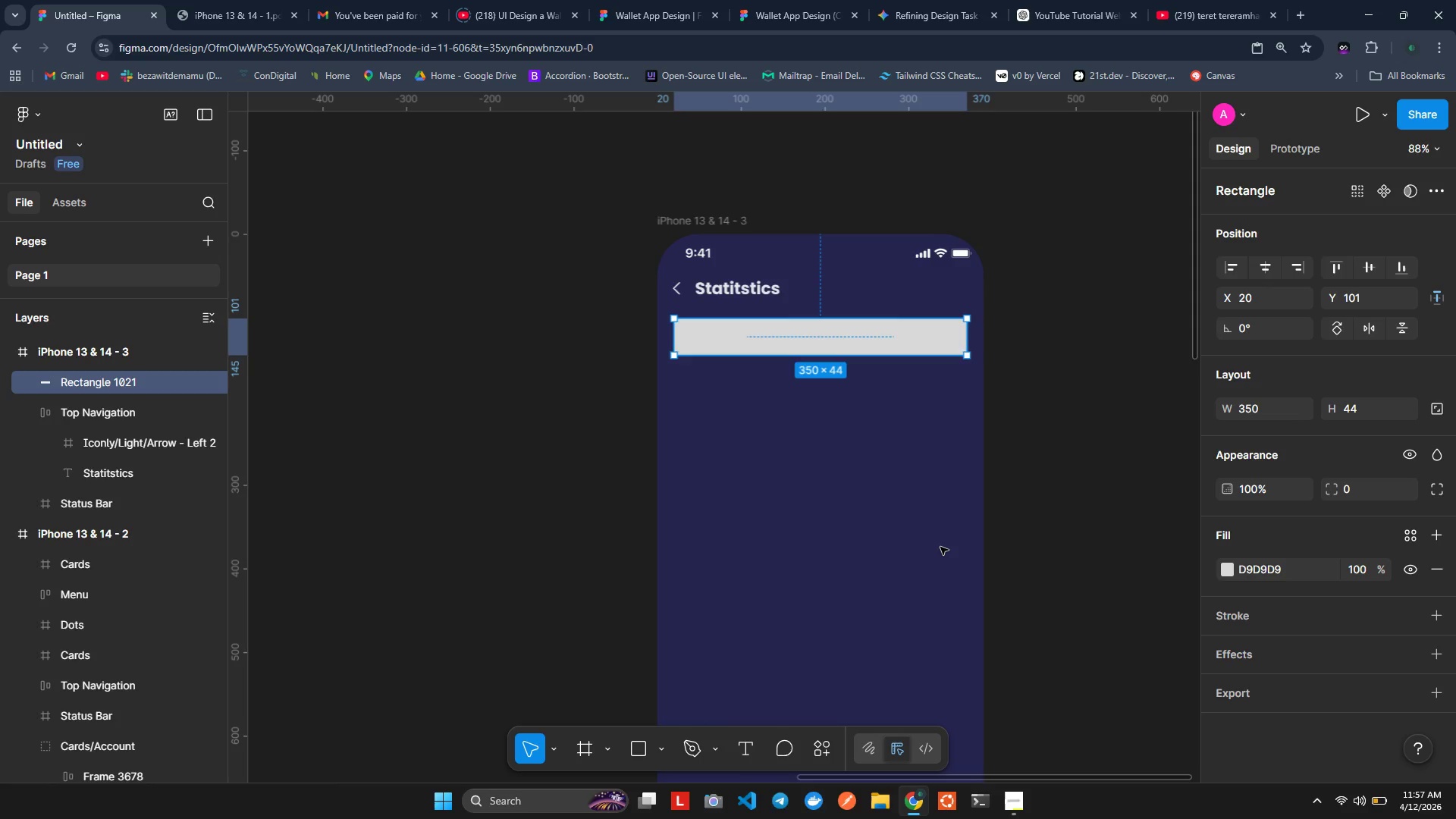 
wait(8.17)
 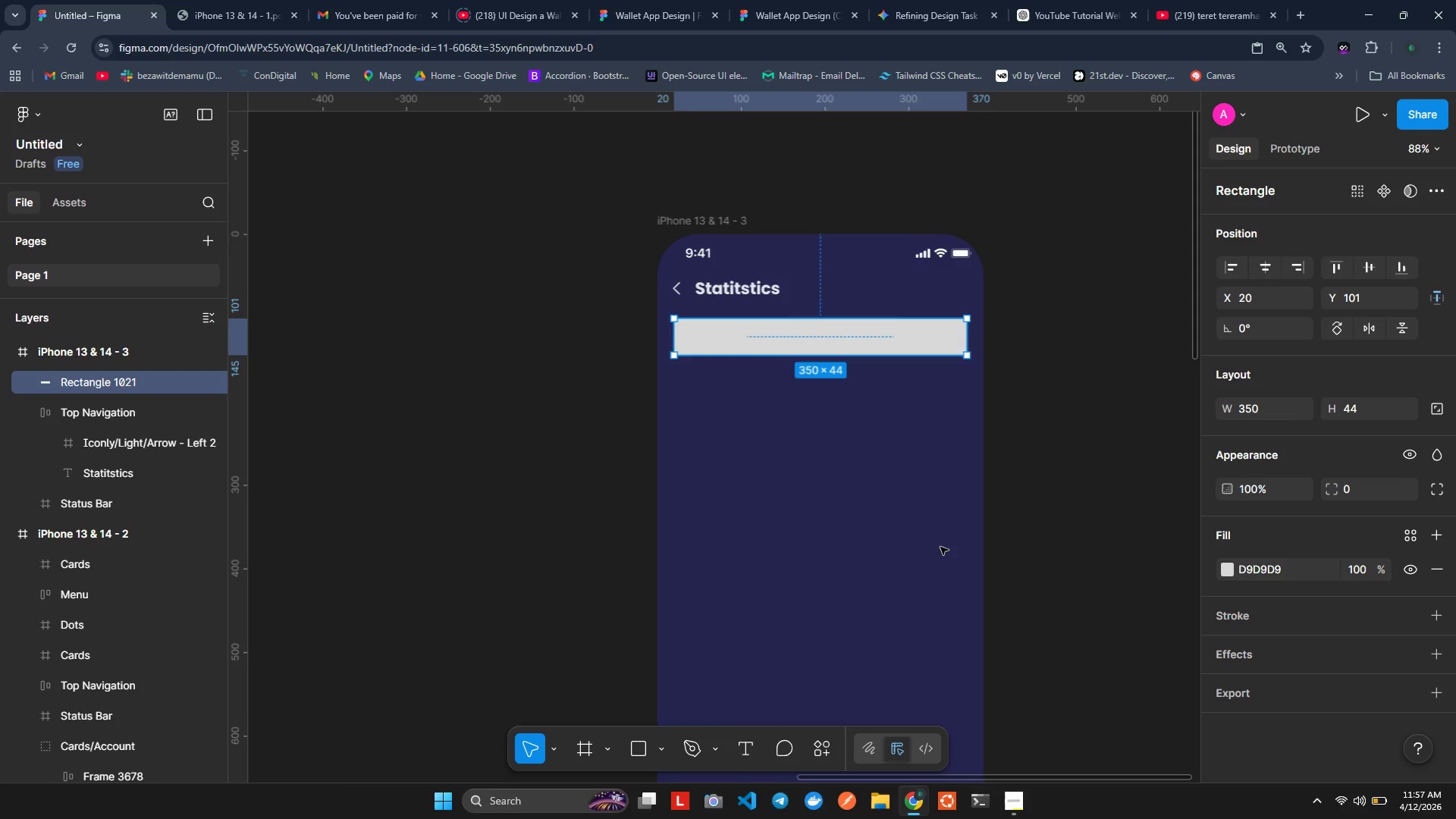 
hold_key(key=AltLeft, duration=1.5)
 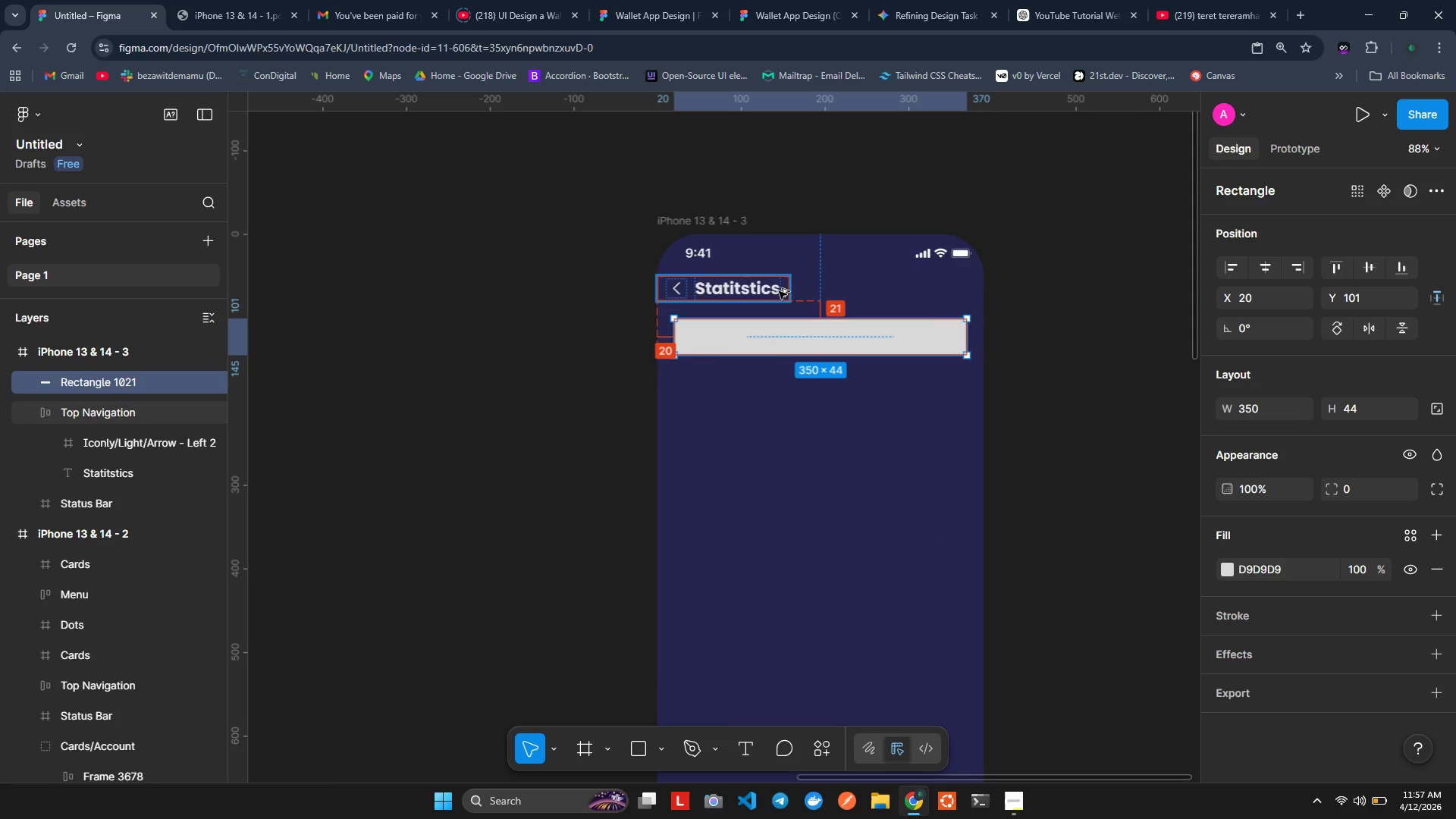 
key(Alt+ArrowDown)
 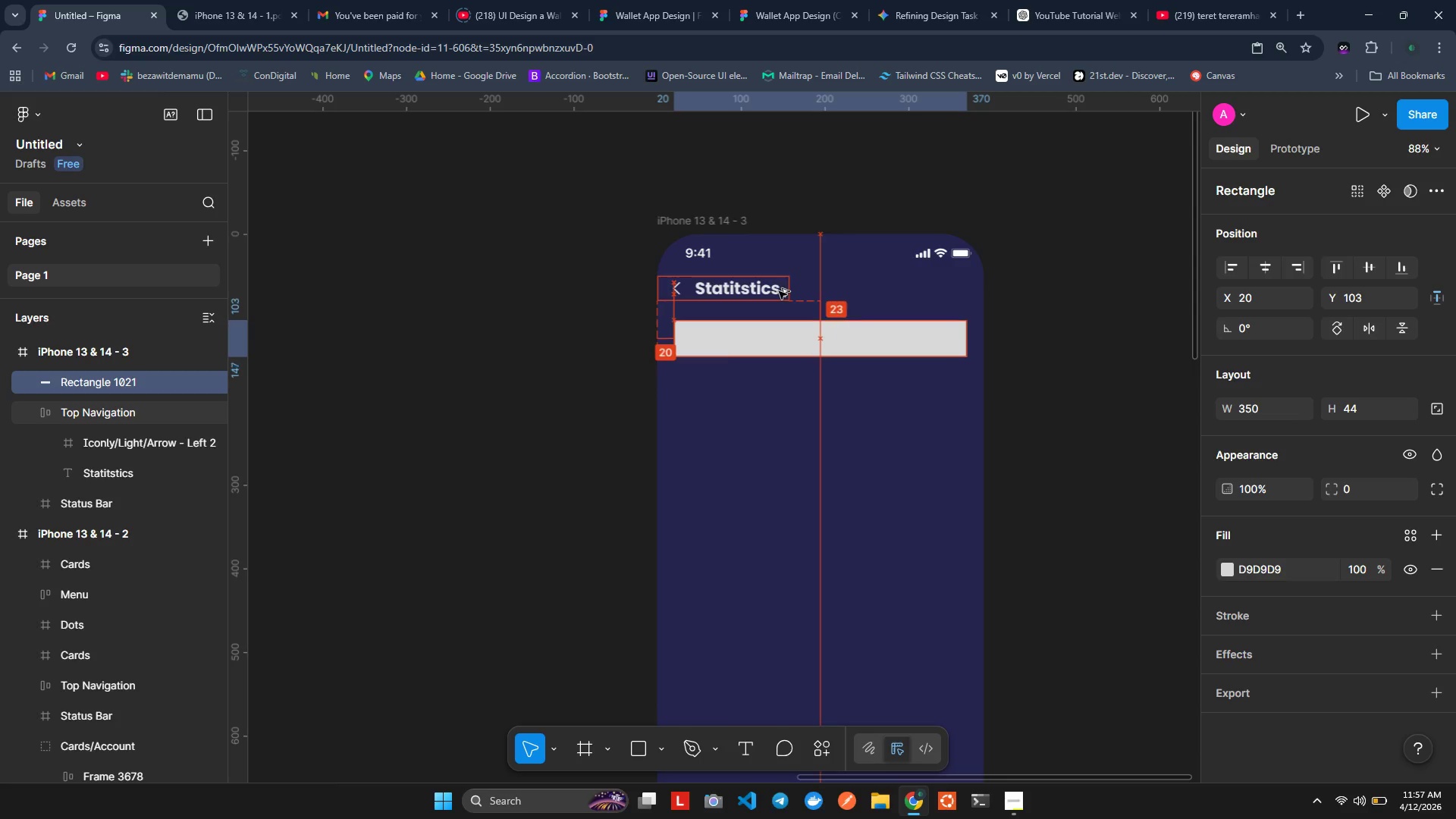 
key(Alt+ArrowDown)
 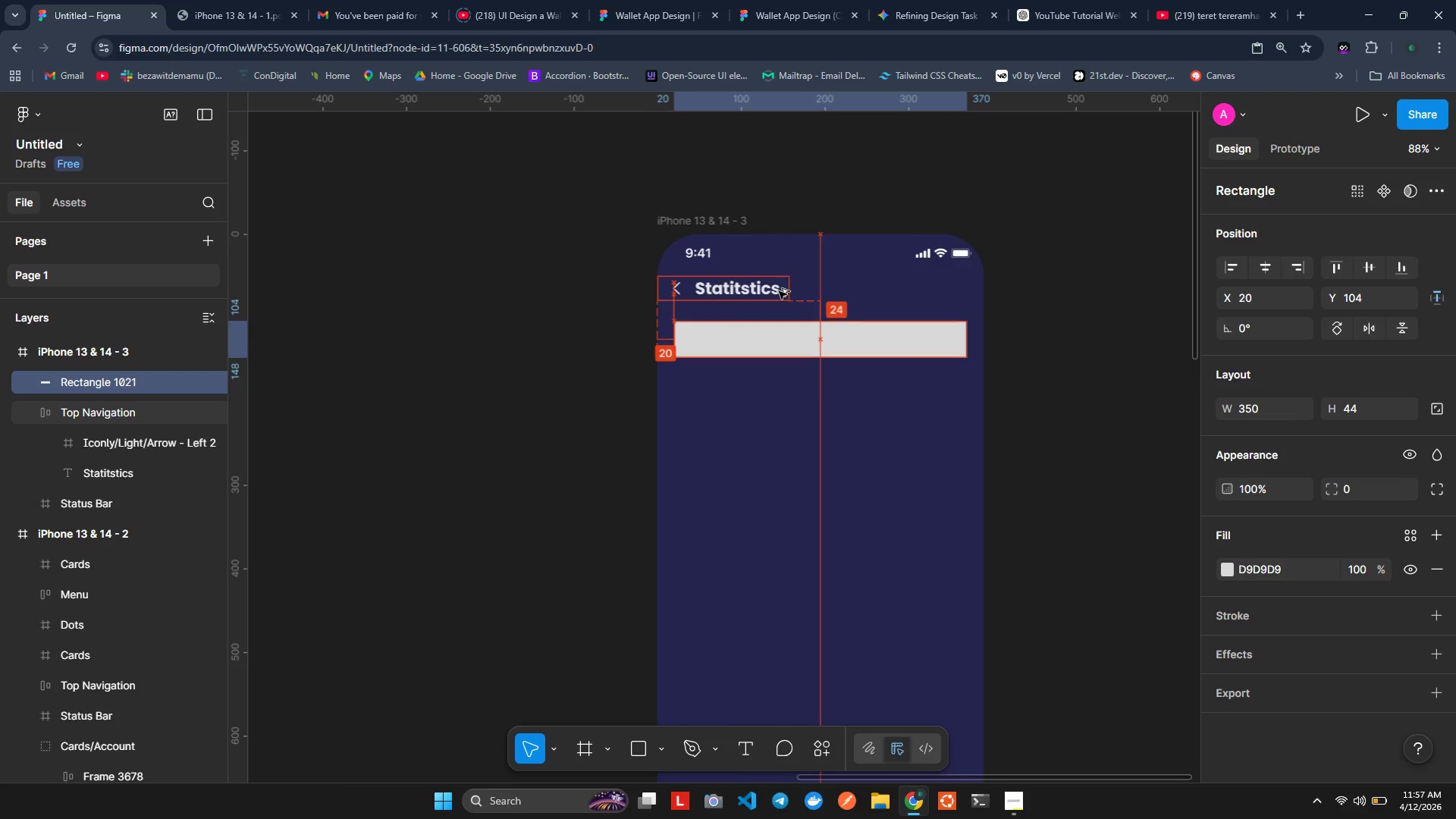 
key(Alt+ArrowDown)
 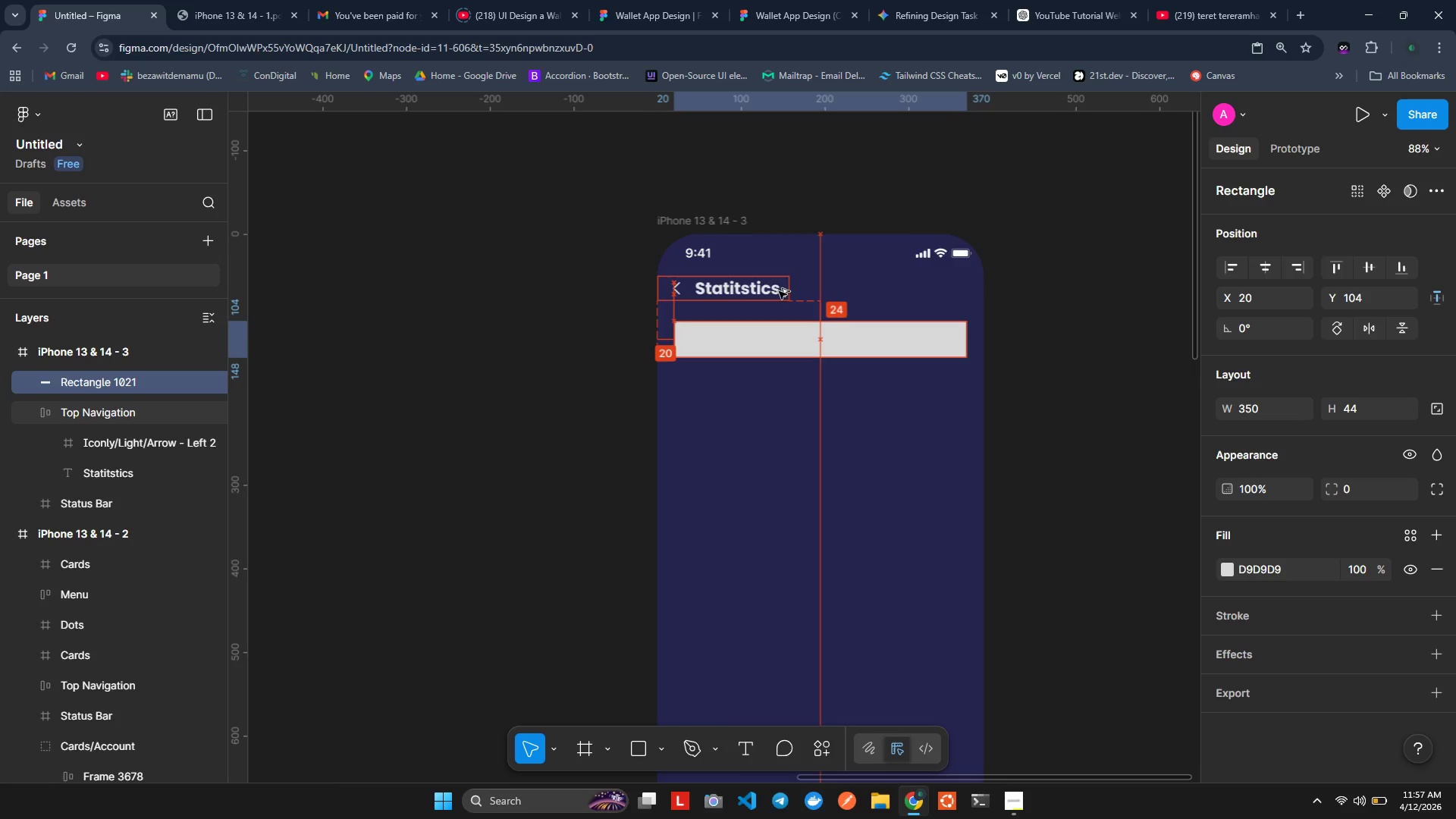 
key(Alt+ArrowDown)
 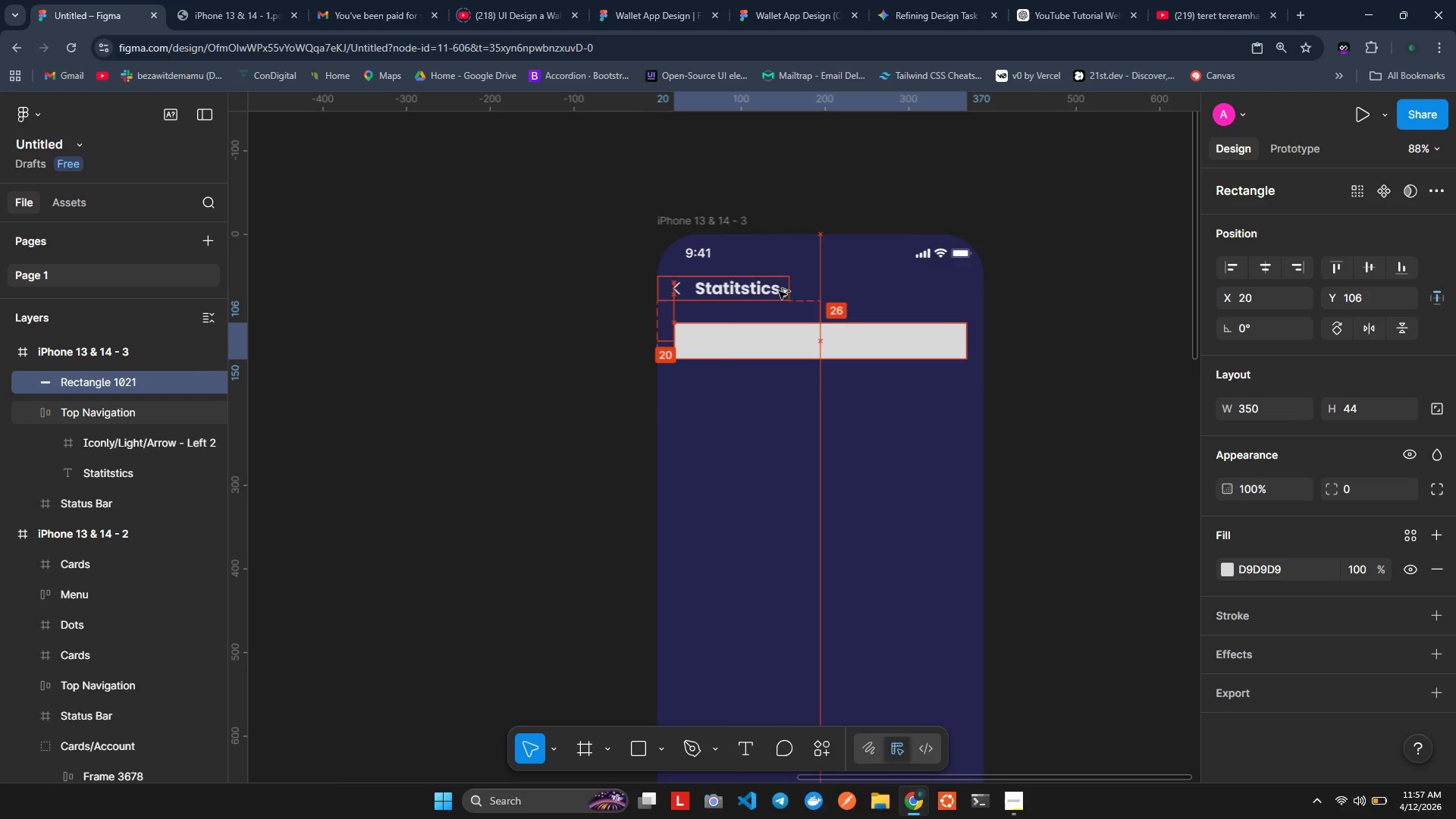 
key(Alt+ArrowDown)
 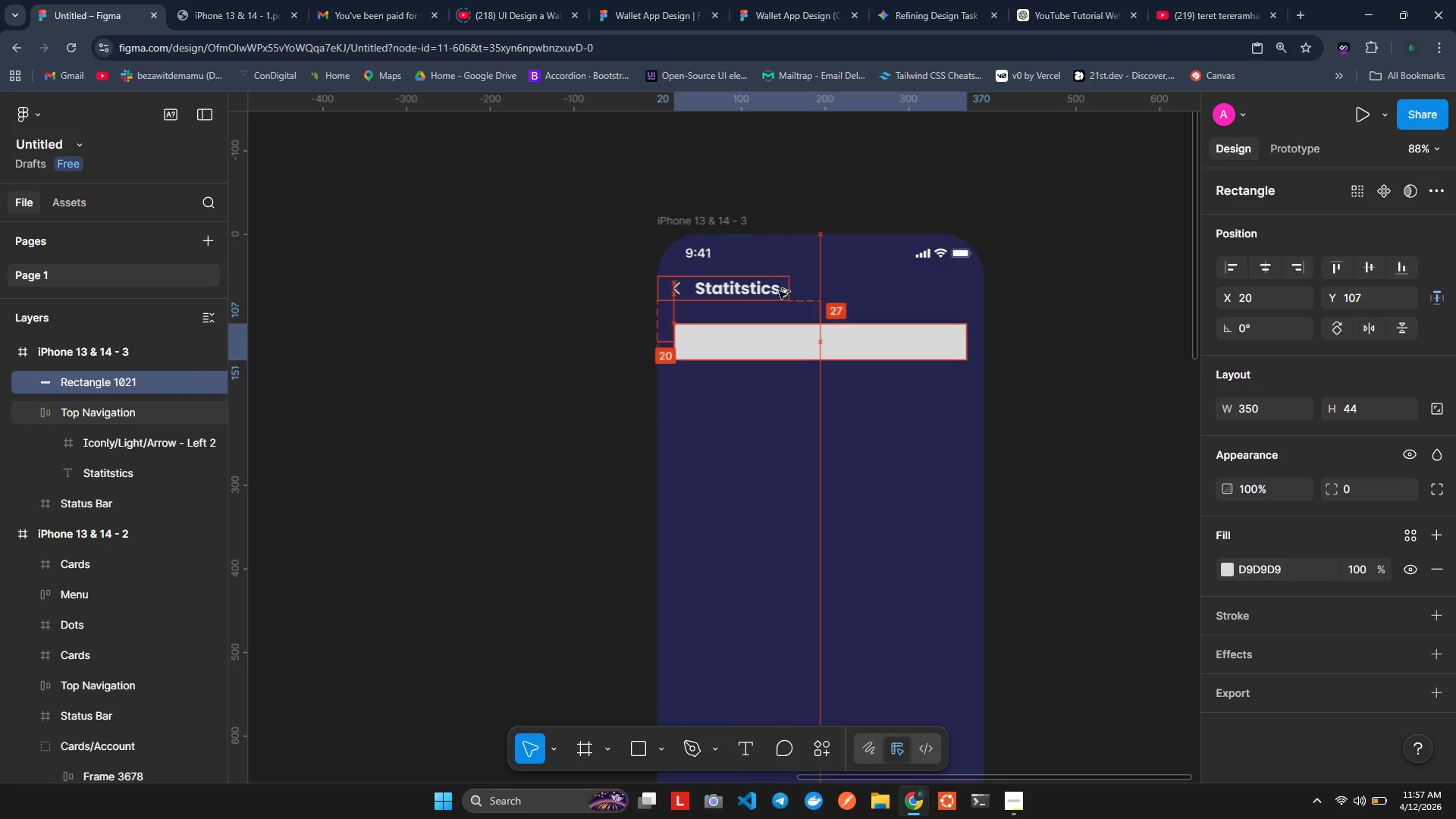 
key(Alt+ArrowDown)
 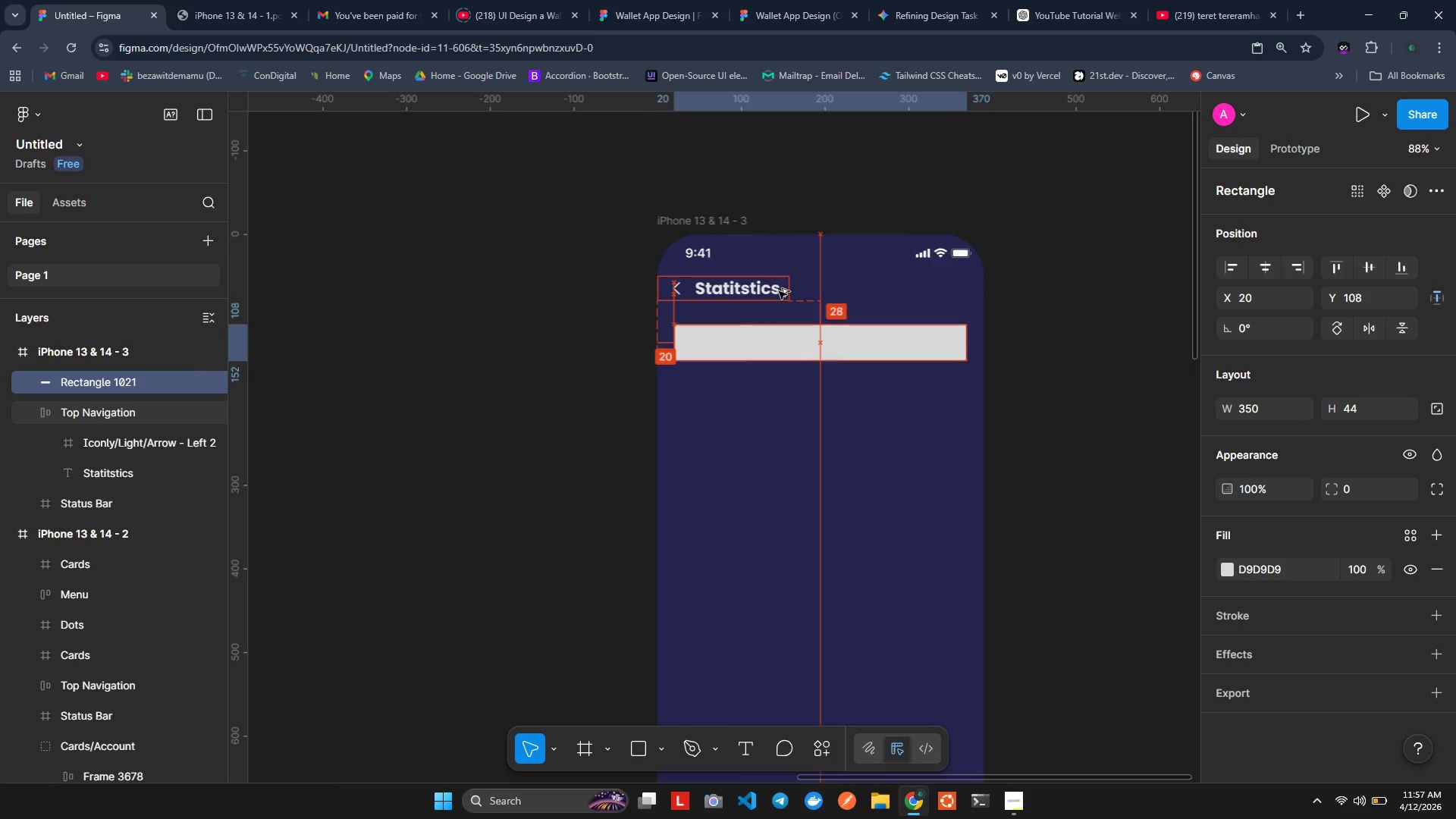 
key(Alt+ArrowDown)
 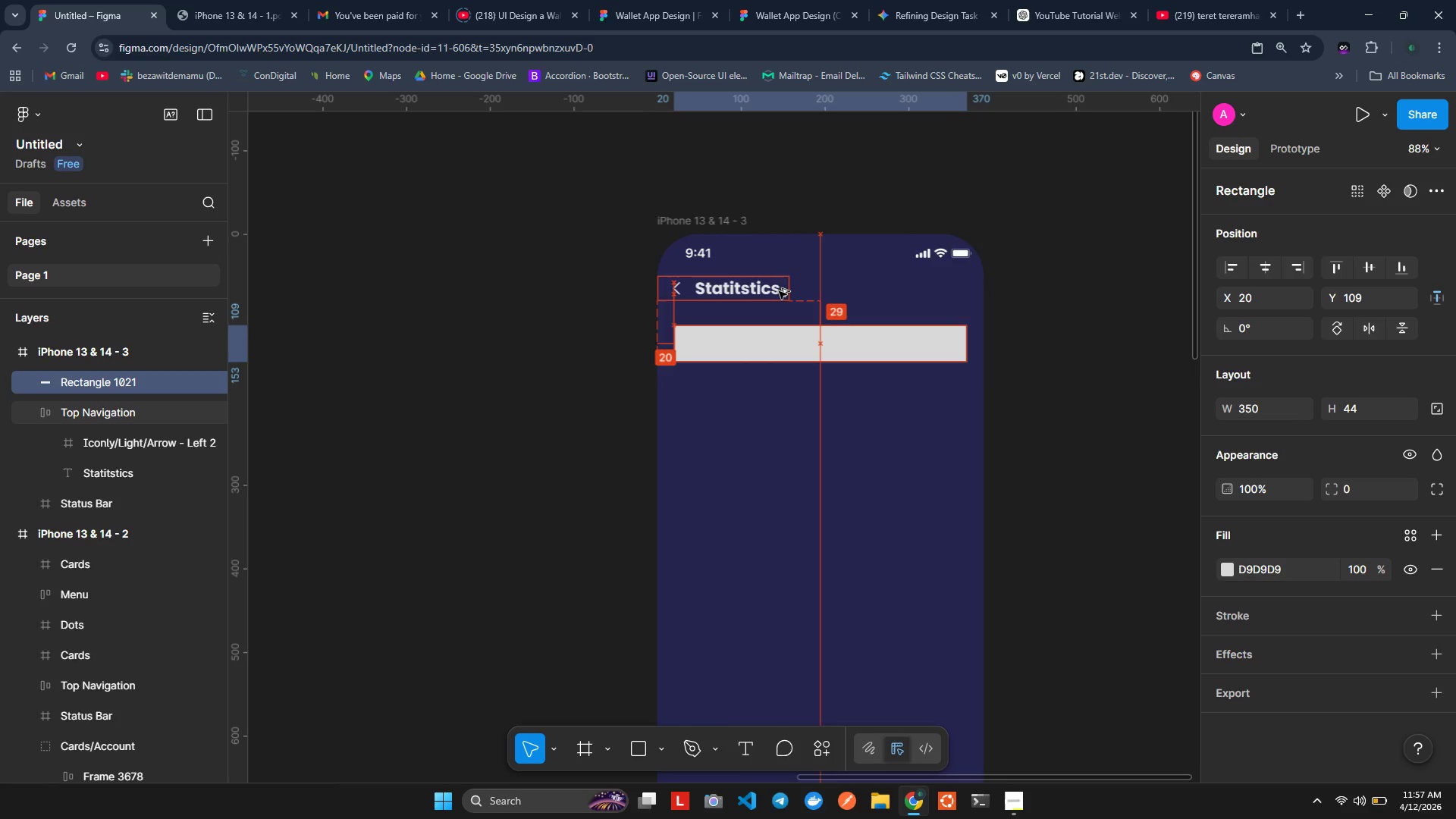 
key(Alt+ArrowDown)
 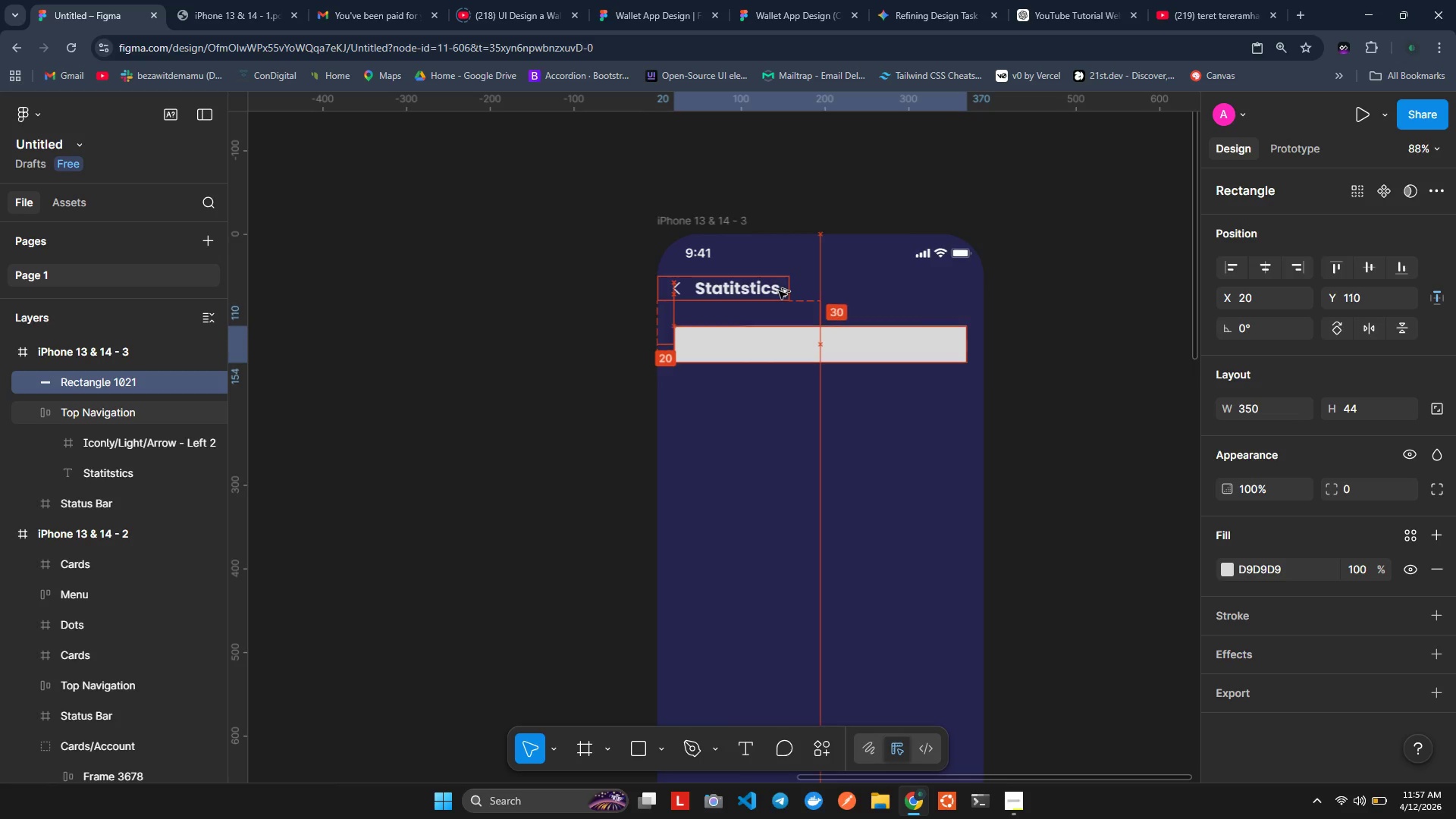 
key(Alt+ArrowDown)
 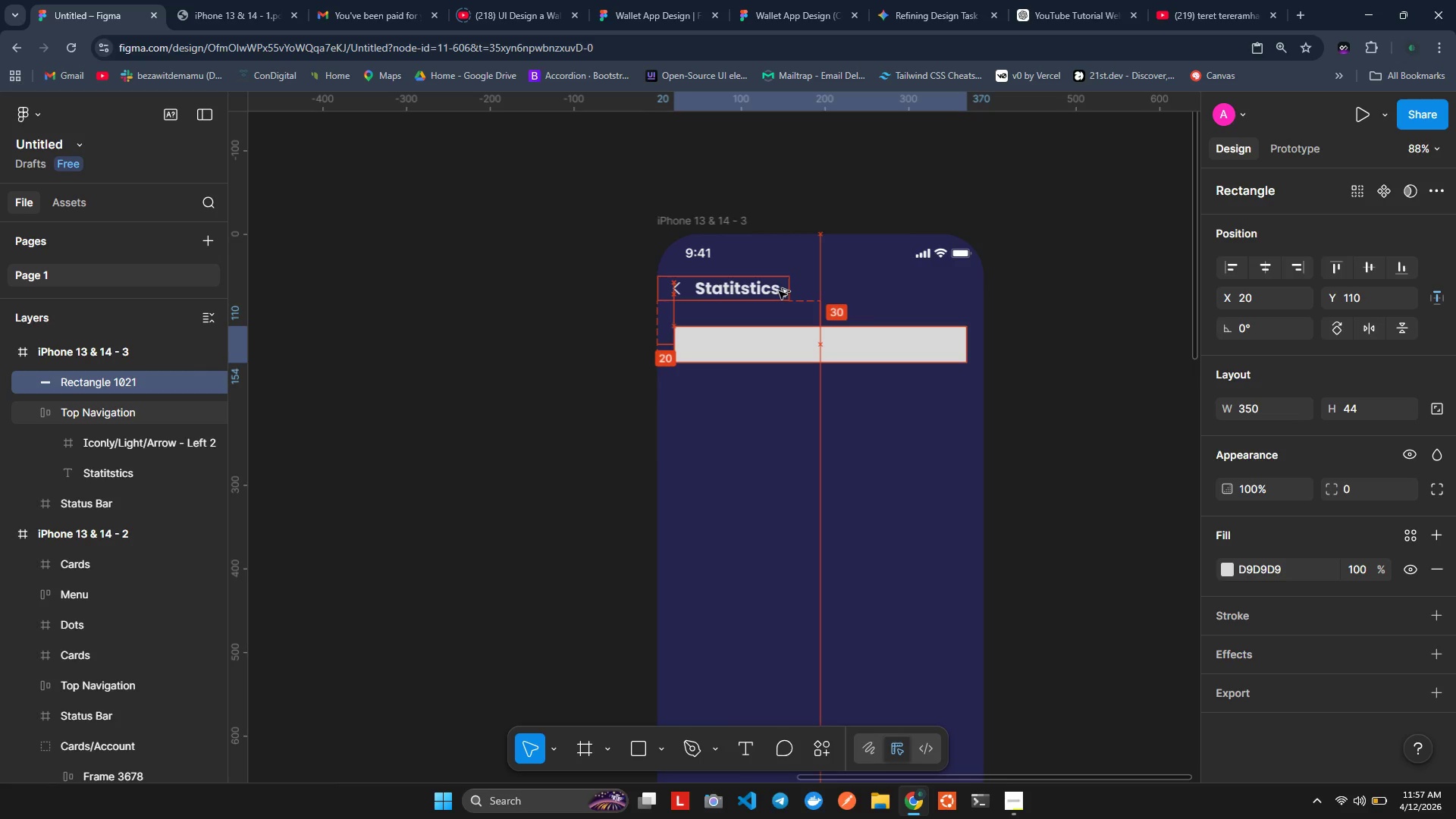 
key(Alt+ArrowDown)
 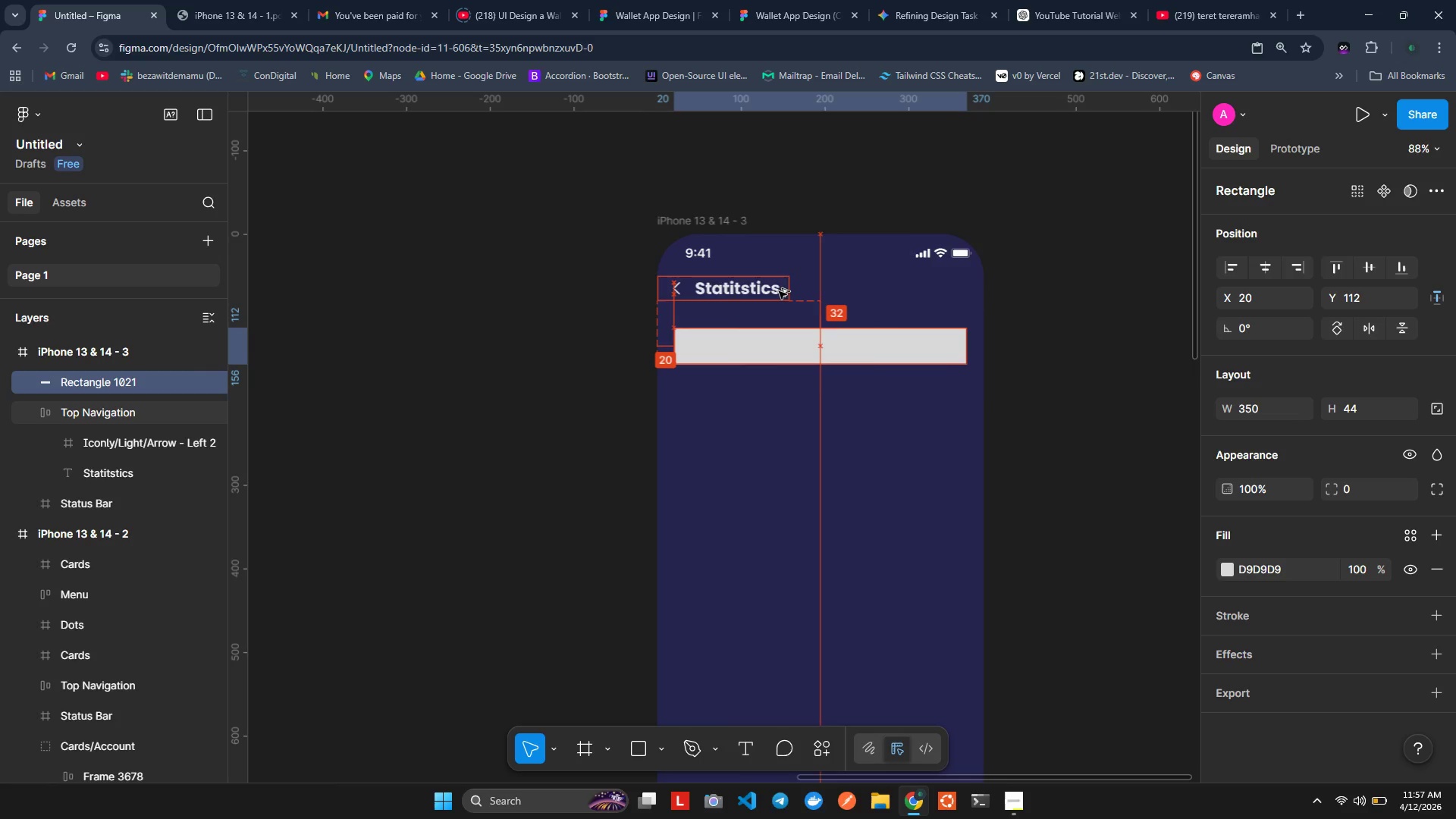 
key(Alt+ArrowDown)
 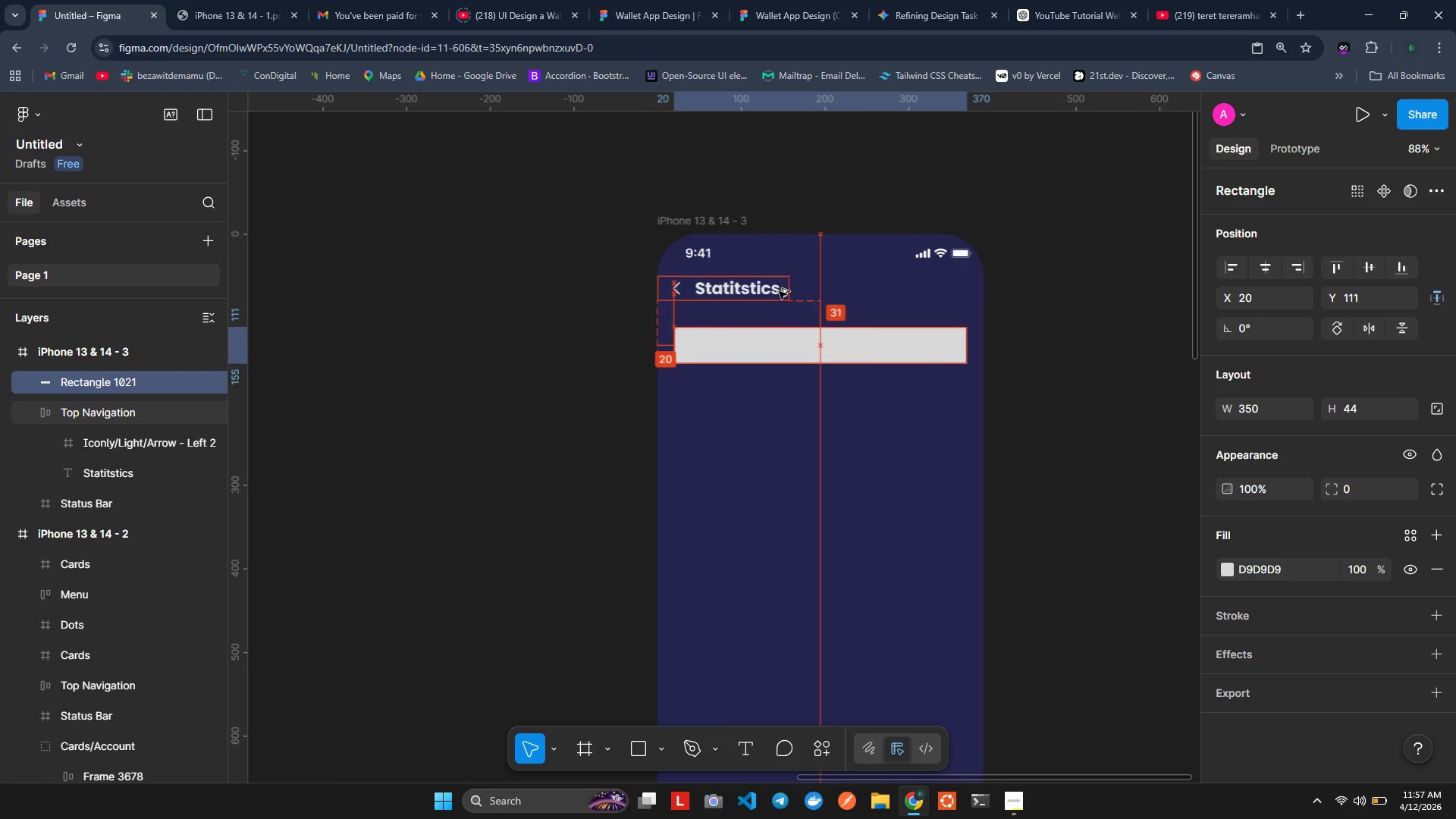 
key(Alt+ArrowUp)
 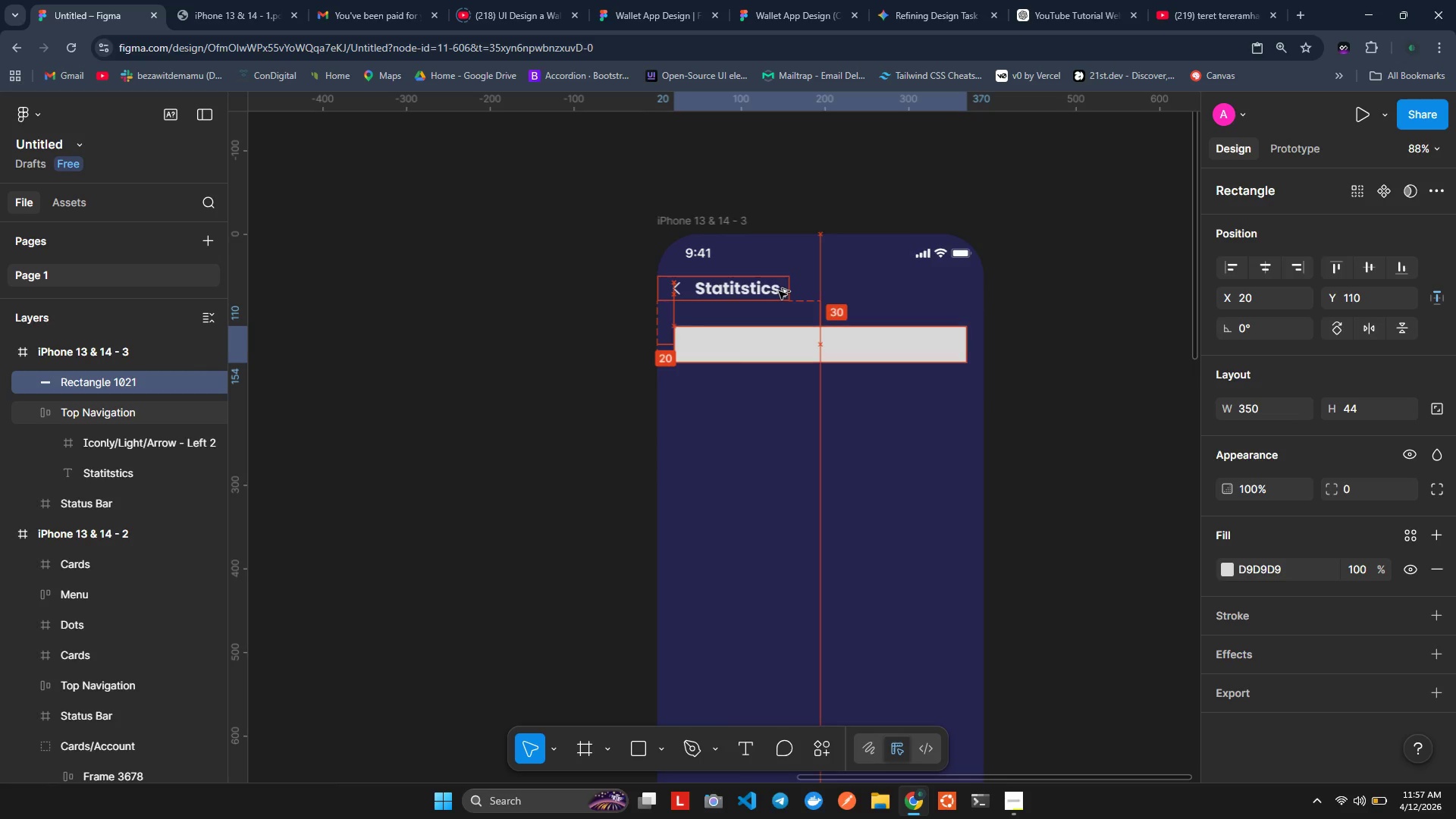 
key(Alt+ArrowUp)
 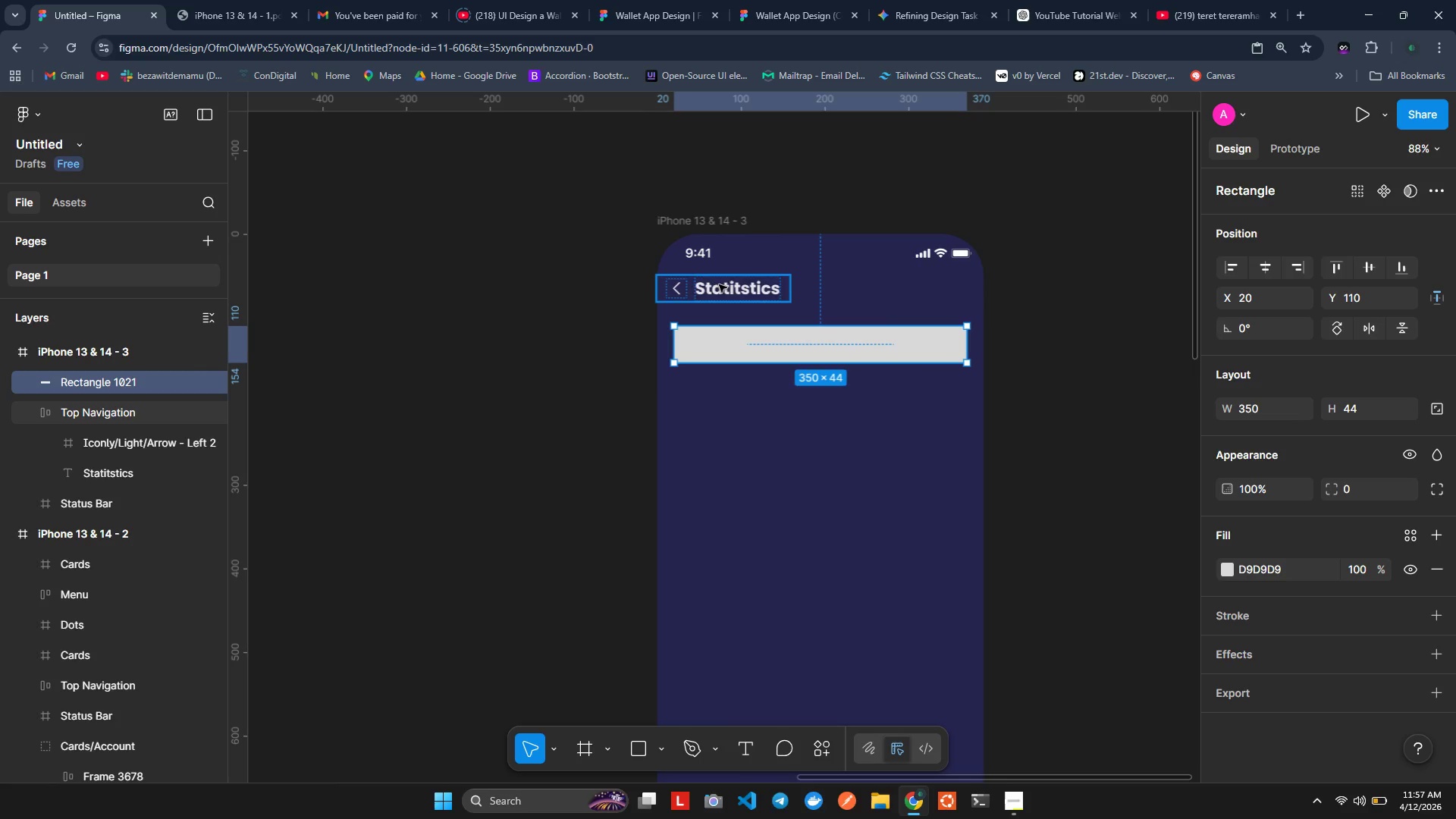 
wait(6.77)
 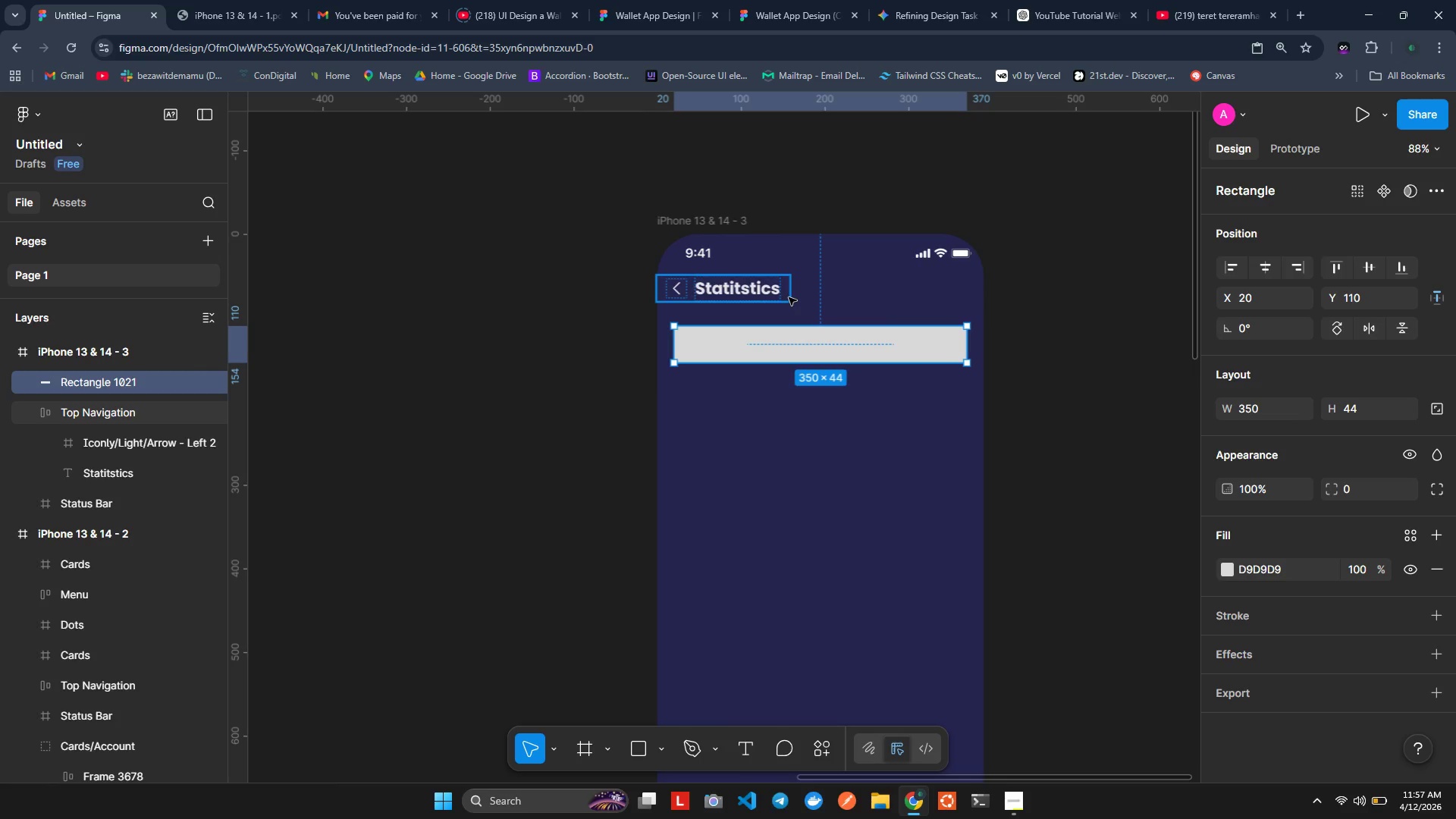 
hold_key(key=AltLeft, duration=1.08)
 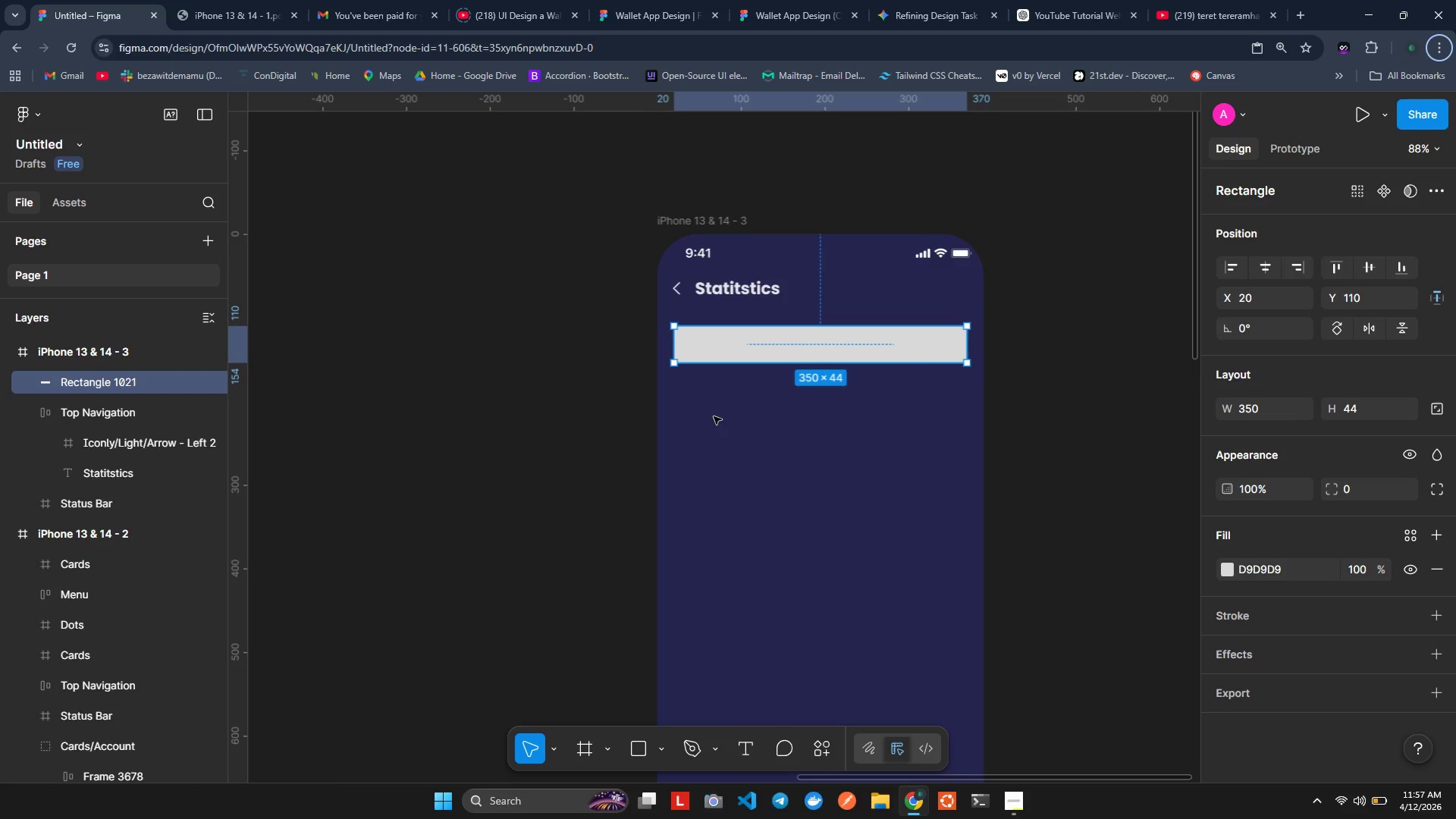 
wait(9.59)
 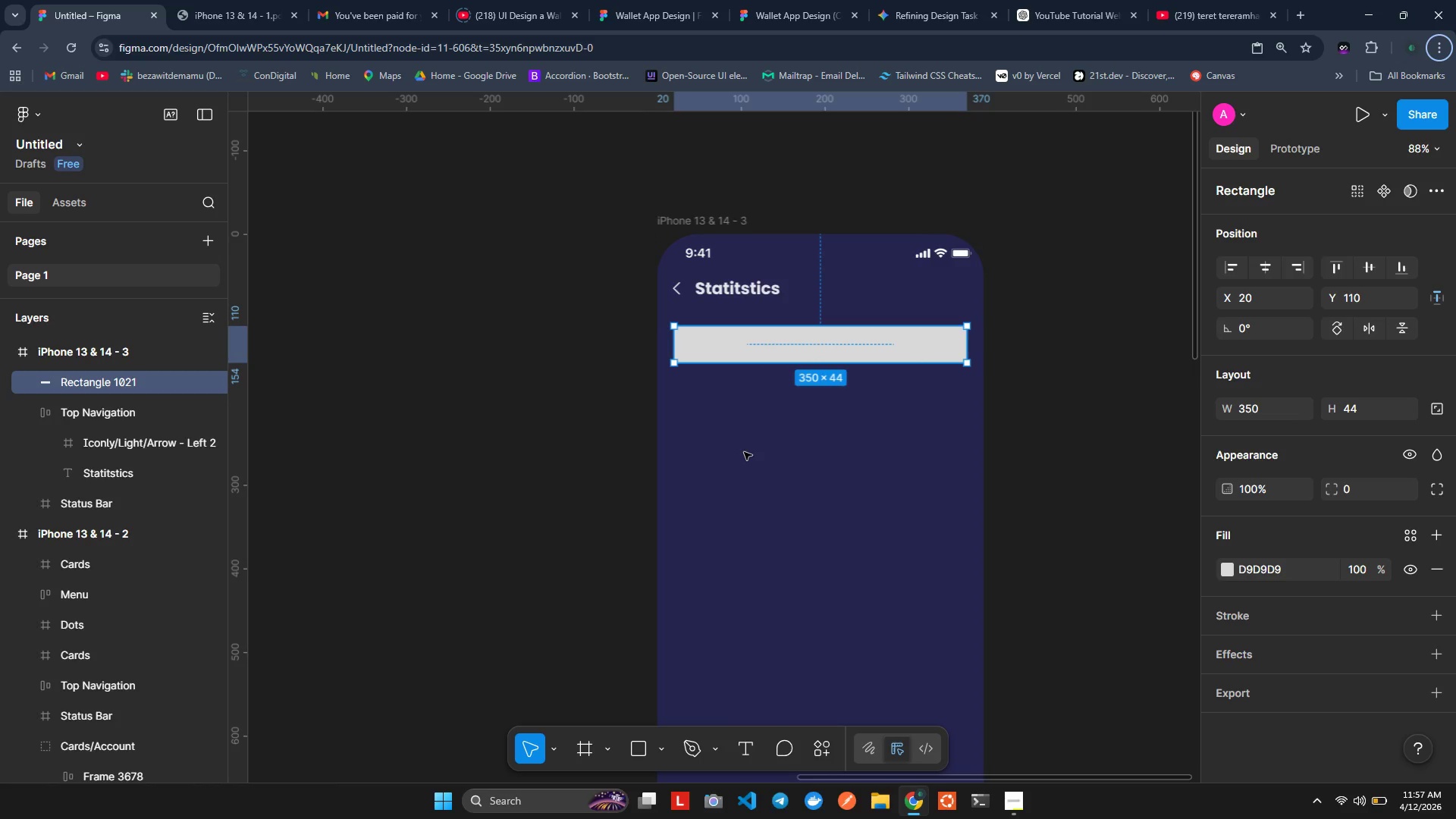 
left_click([1367, 488])
 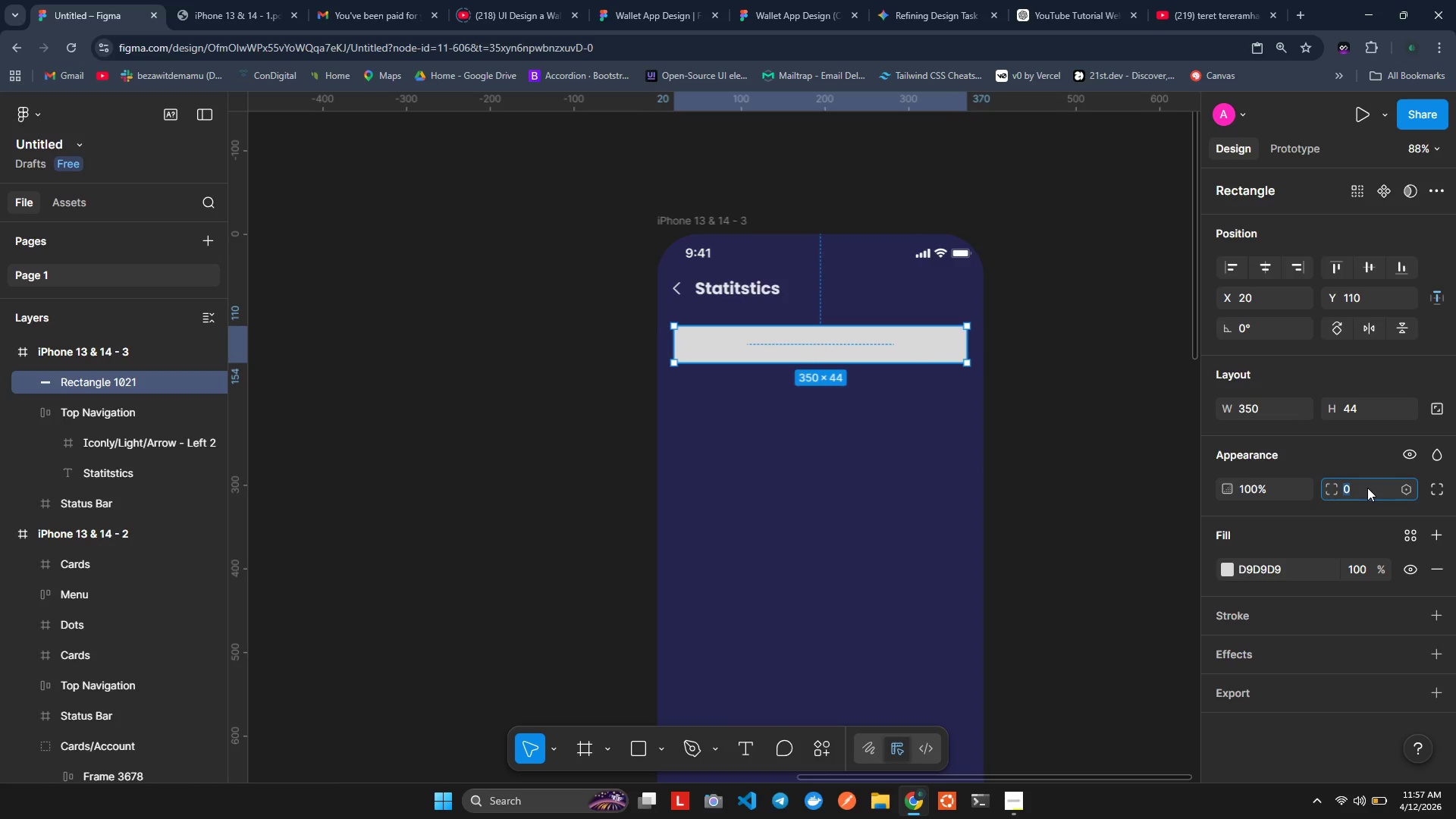 
type(15)
 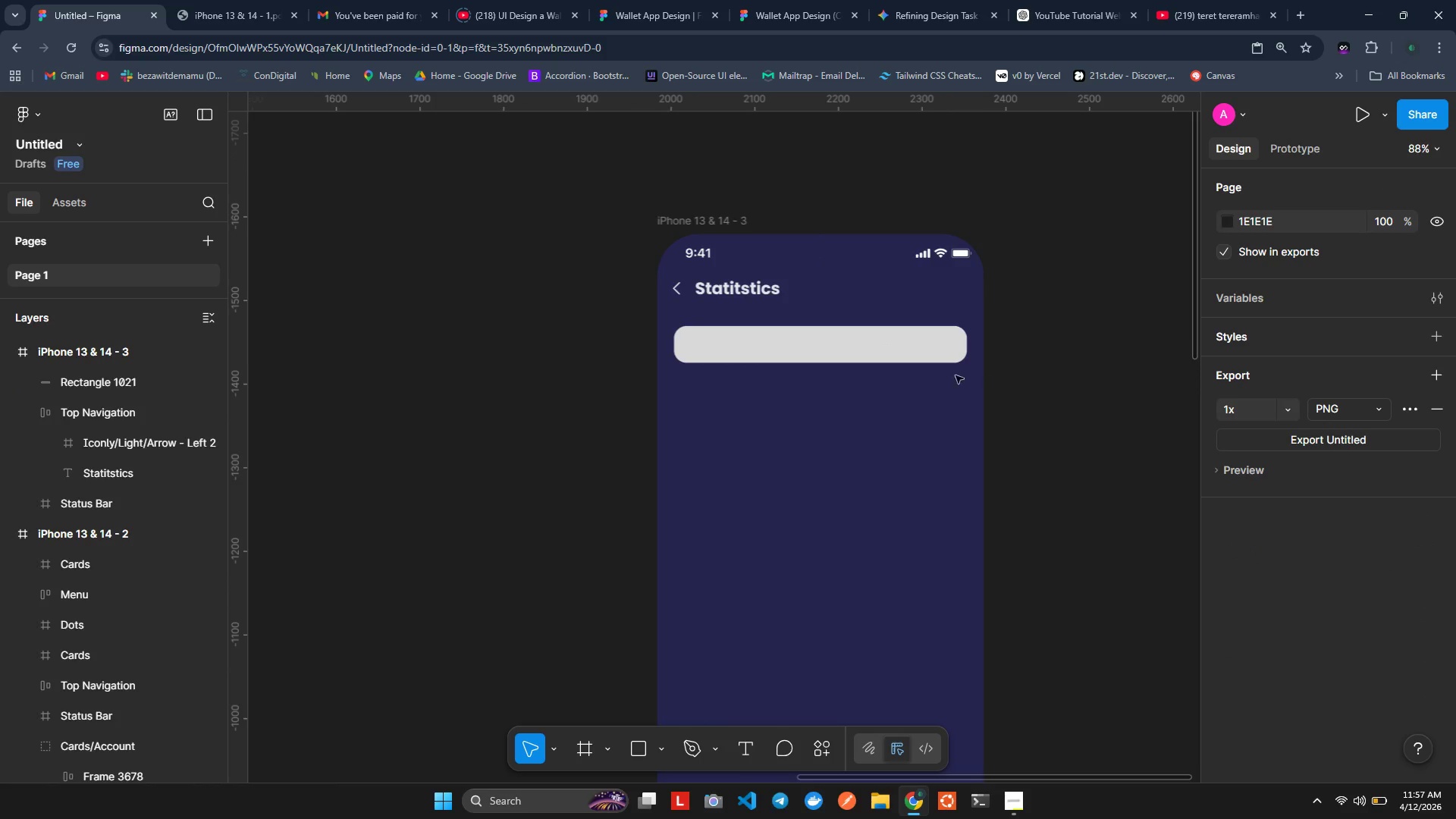 
left_click([882, 354])
 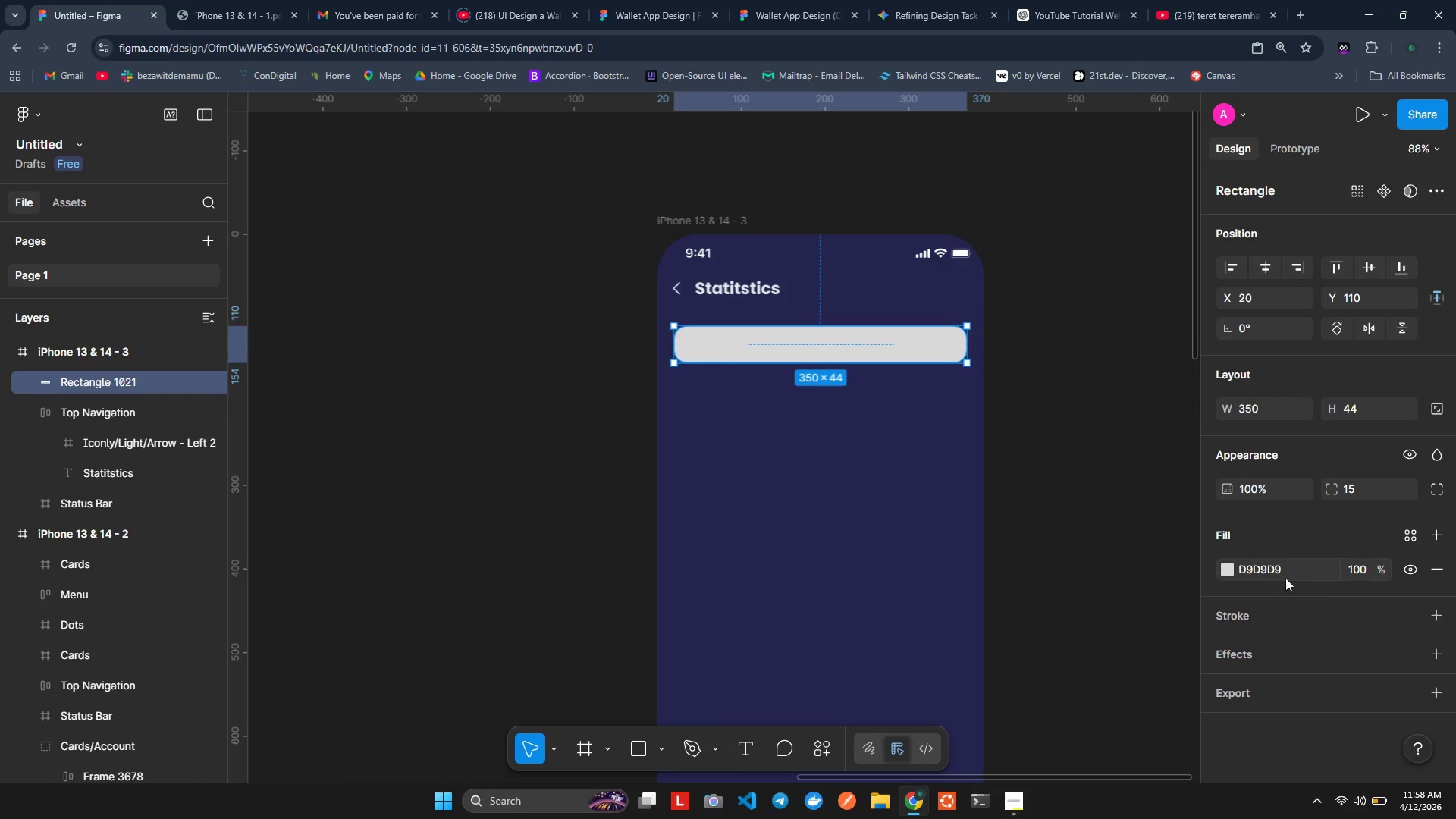 
left_click([1222, 566])
 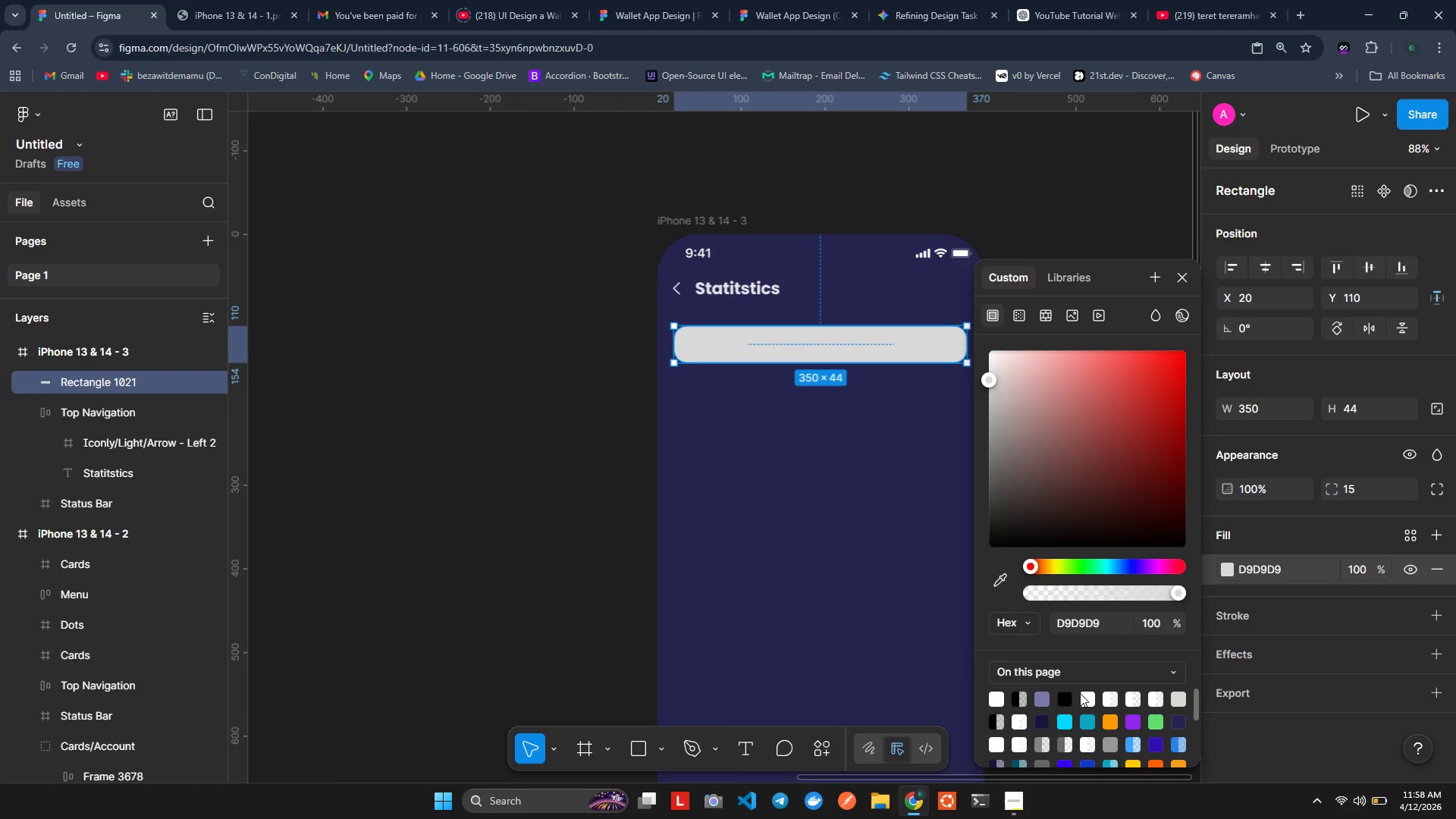 
scroll: coordinate [1041, 699], scroll_direction: none, amount: 0.0
 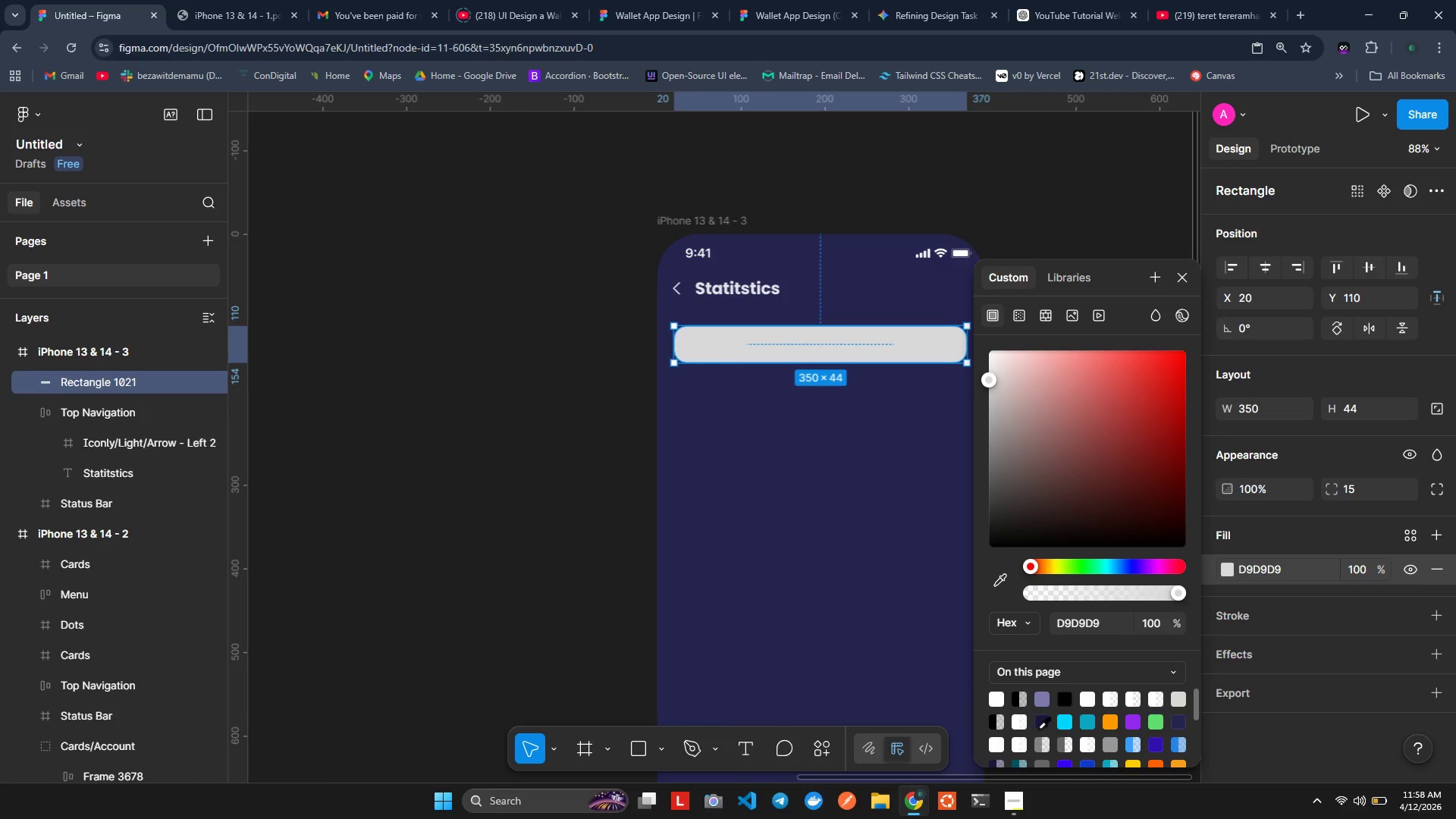 
left_click([1040, 720])
 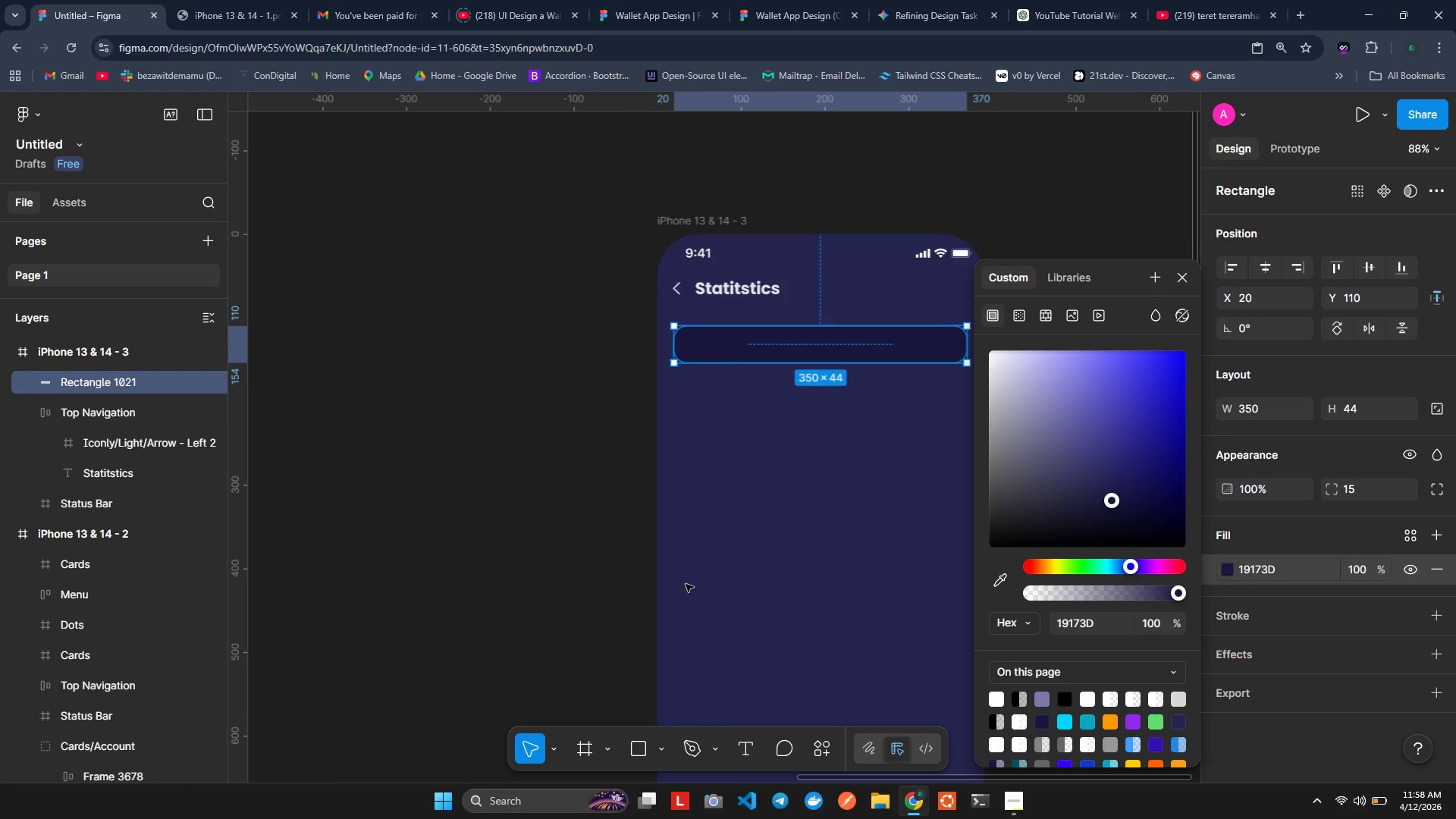 
left_click([692, 557])
 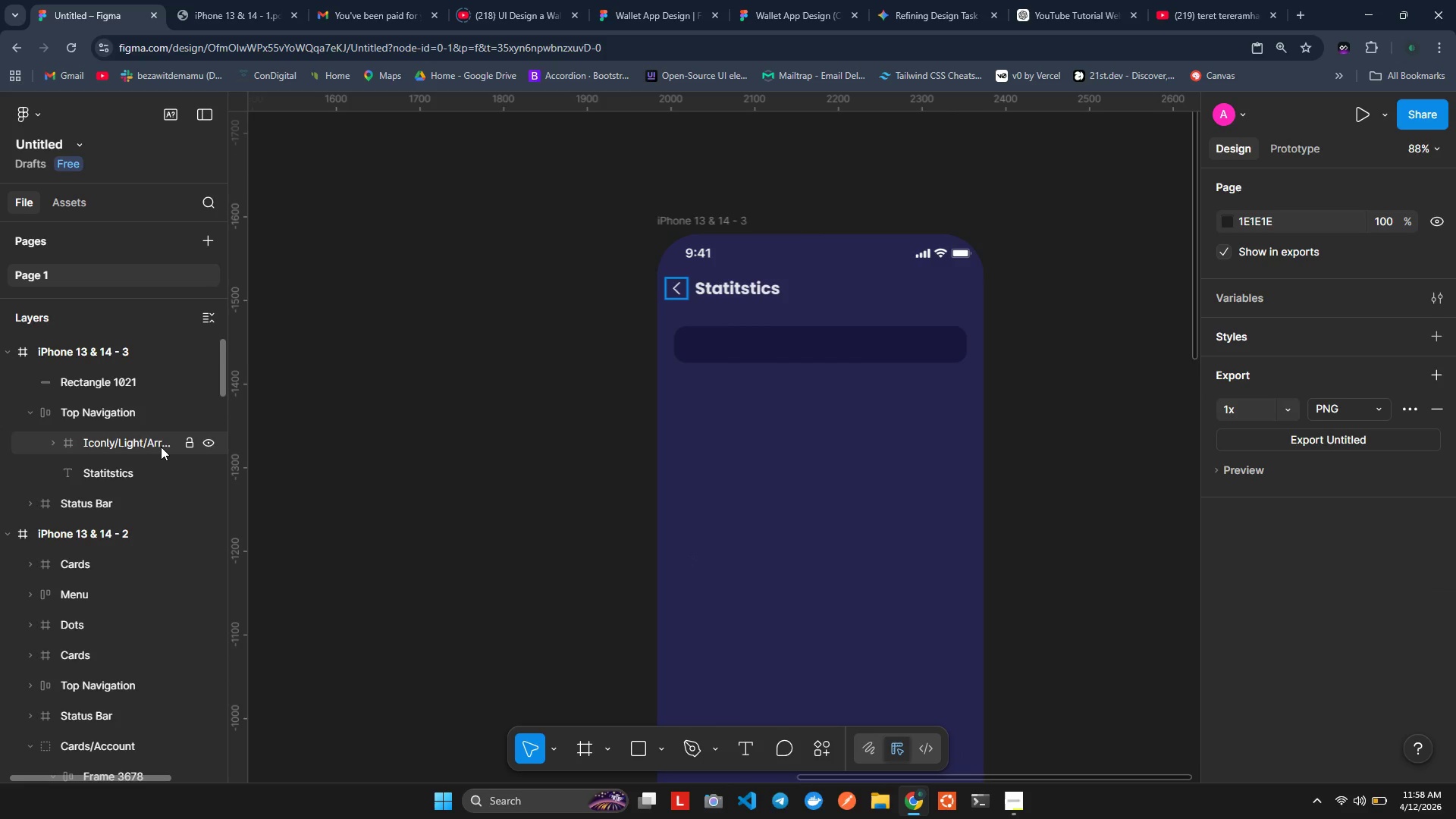 
wait(6.61)
 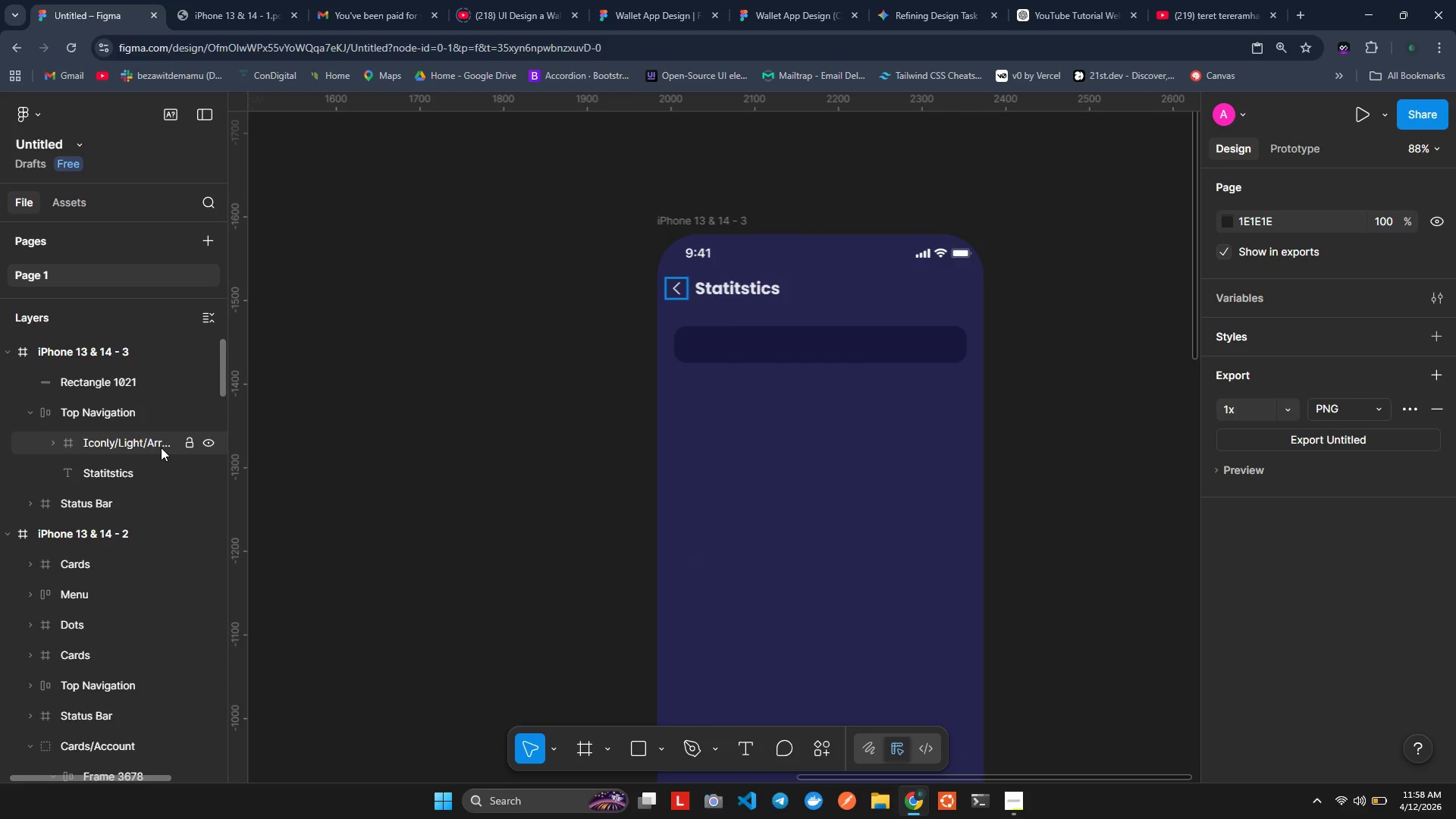 
left_click([704, 336])
 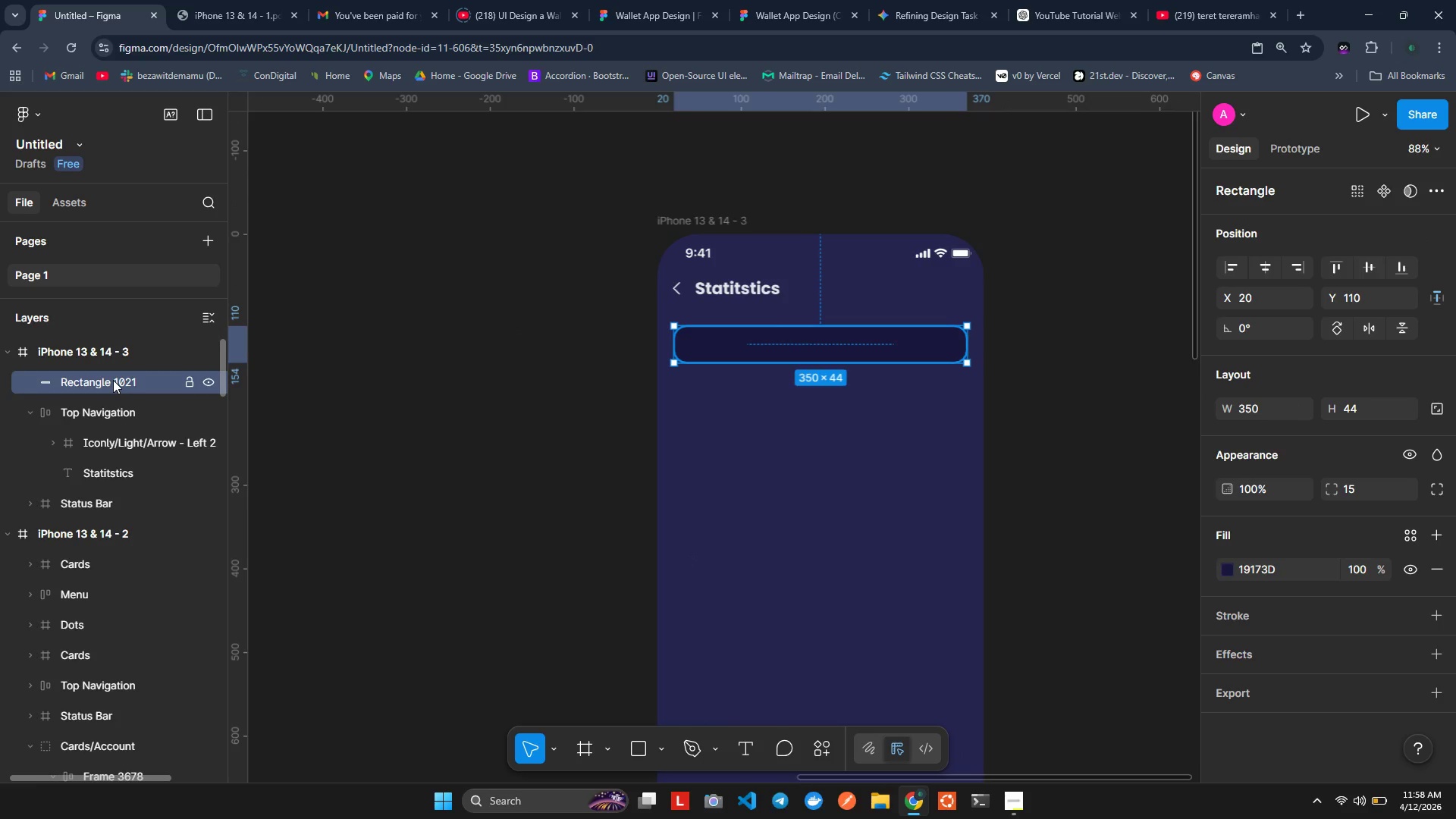 
double_click([113, 380])
 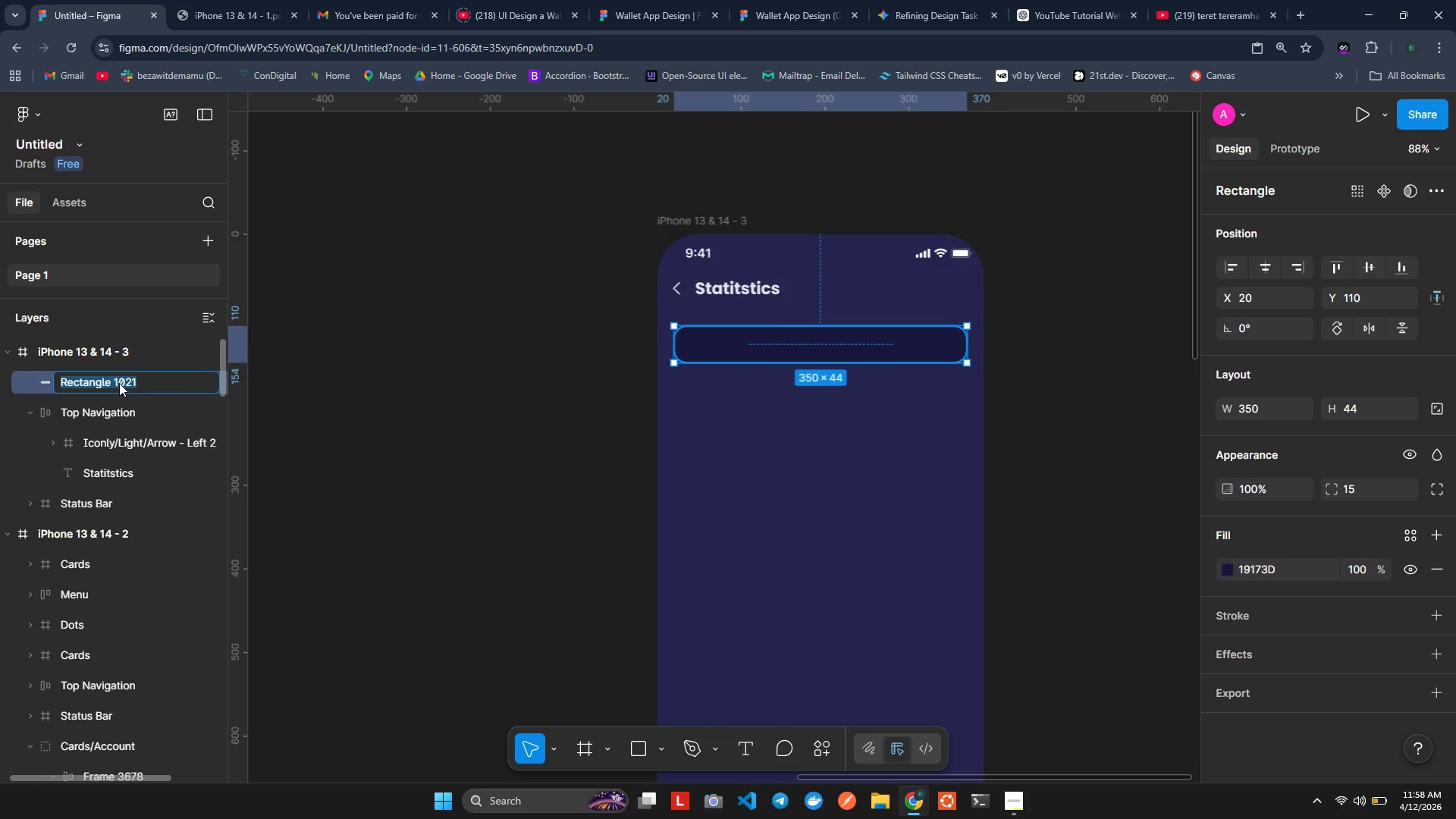 
type(Base)
 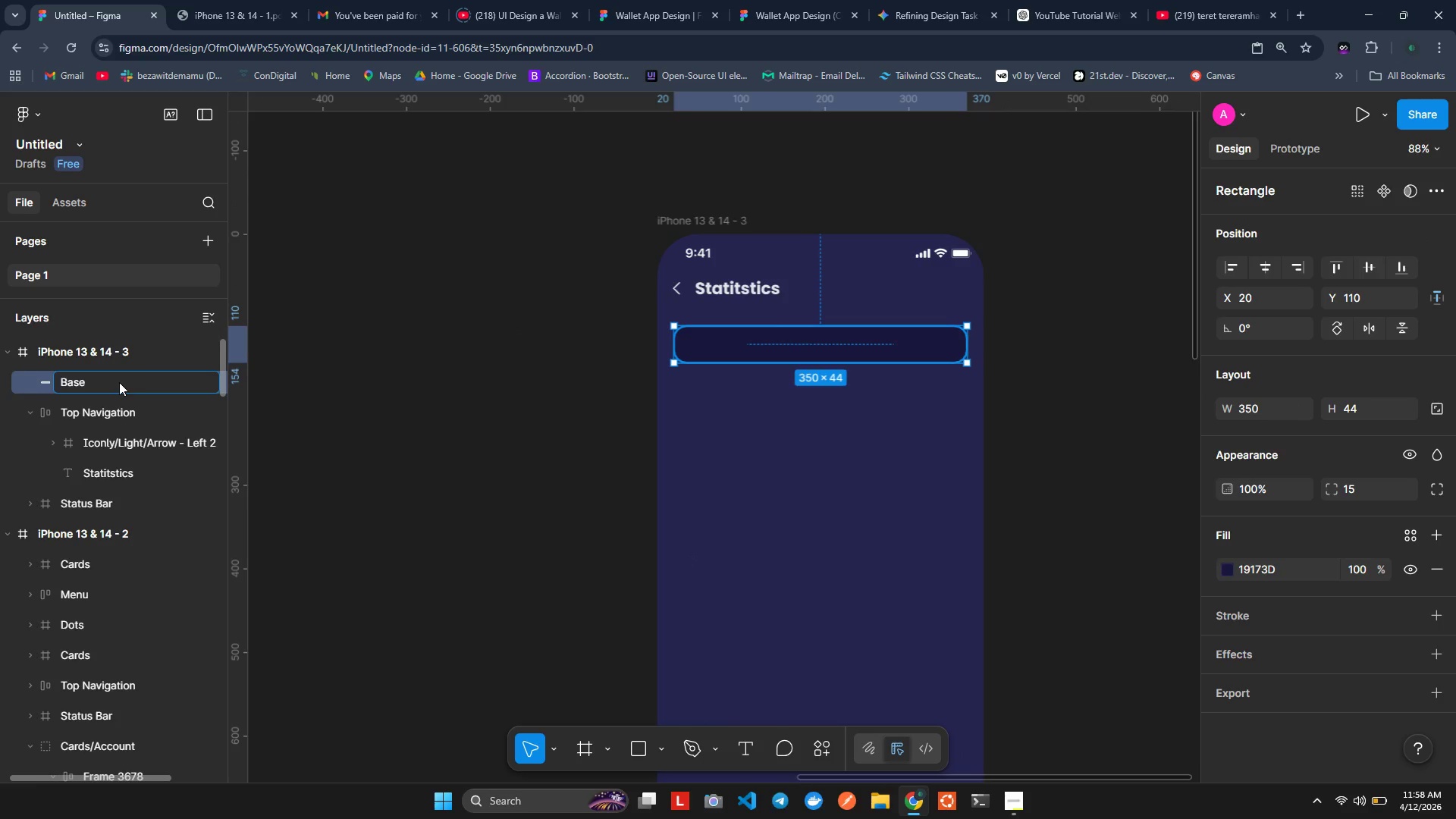 
key(Enter)
 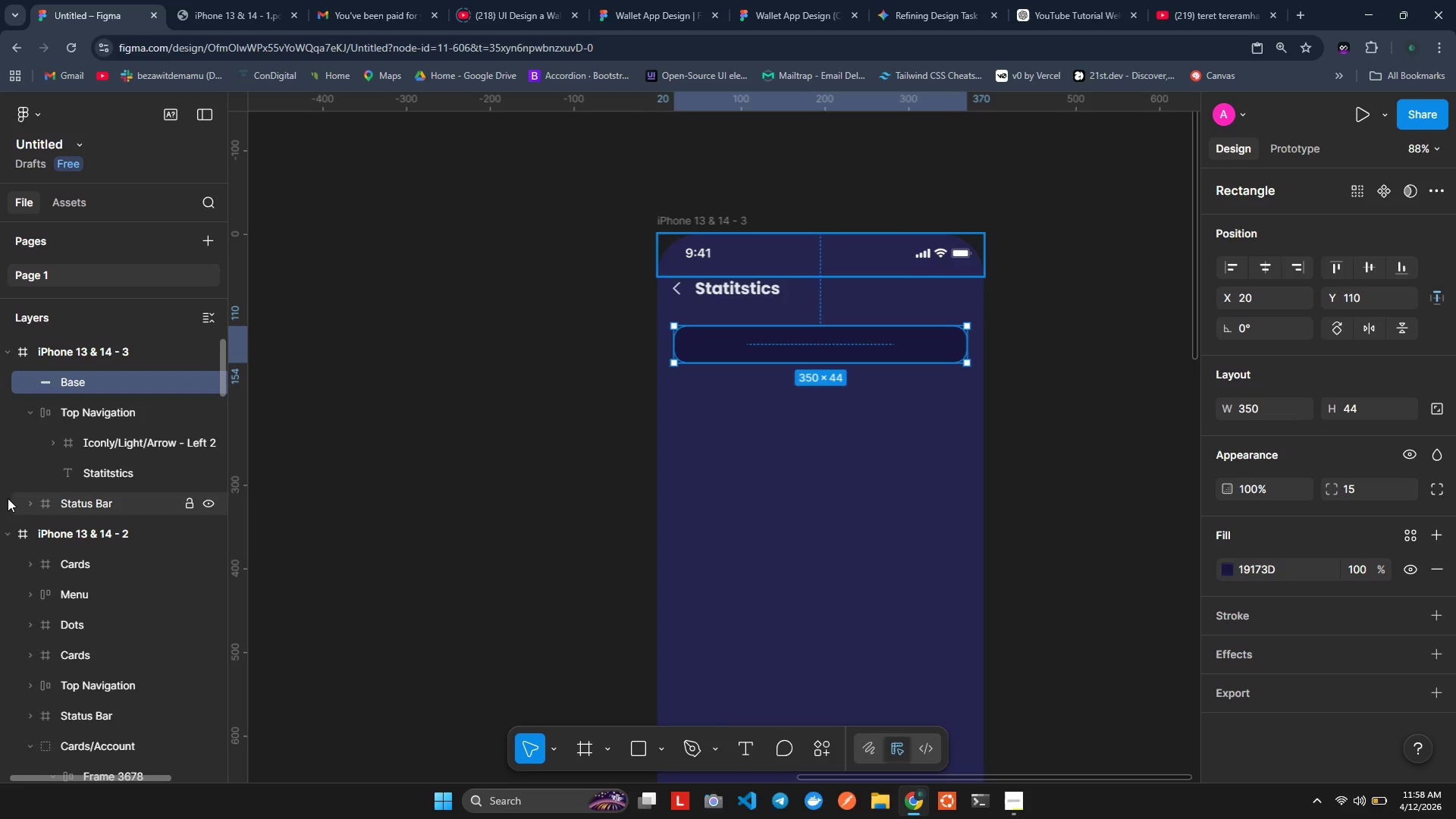 
wait(13.11)
 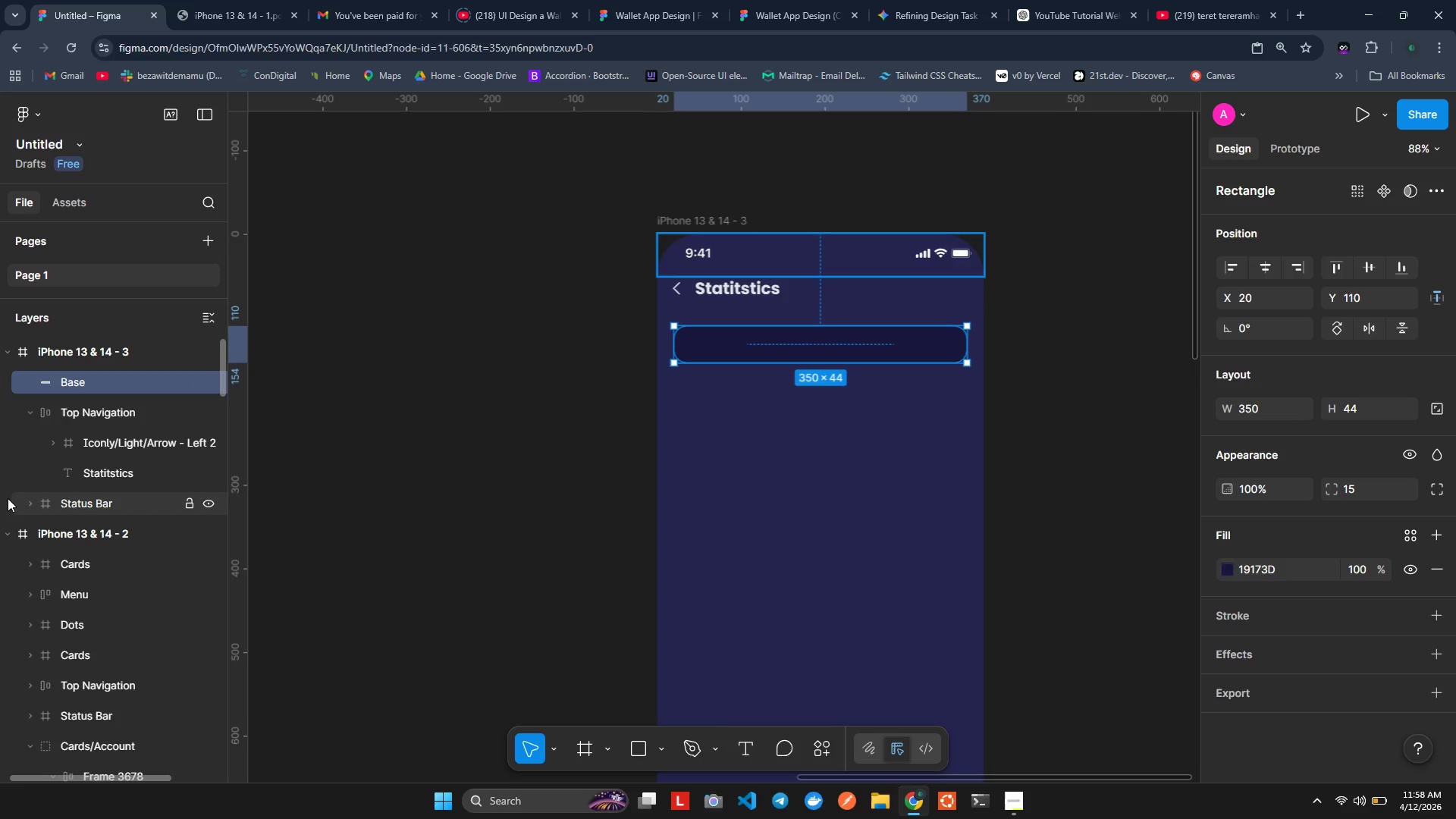 
left_click([208, 529])
 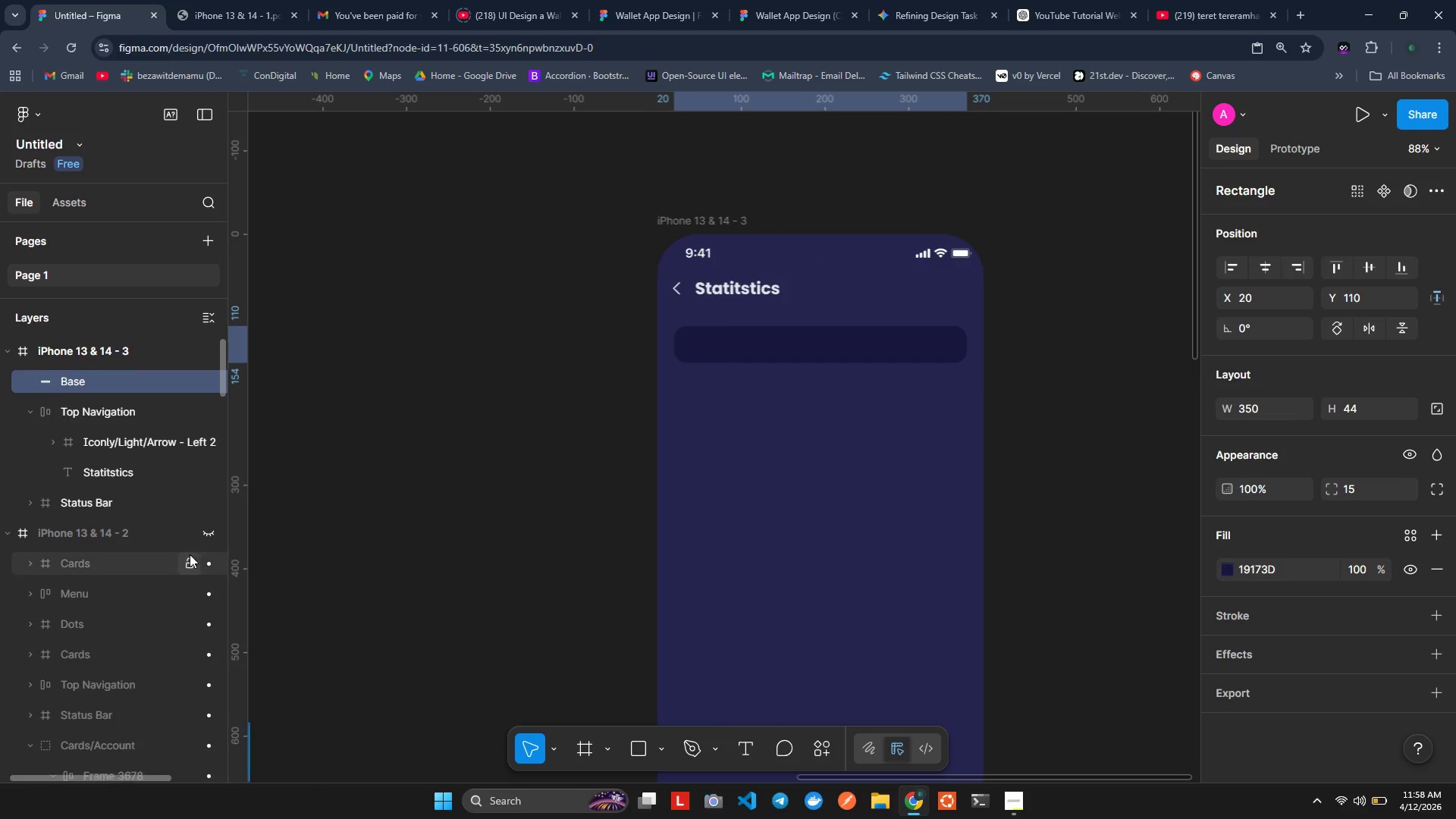 
scroll: coordinate [189, 556], scroll_direction: down, amount: 3.0
 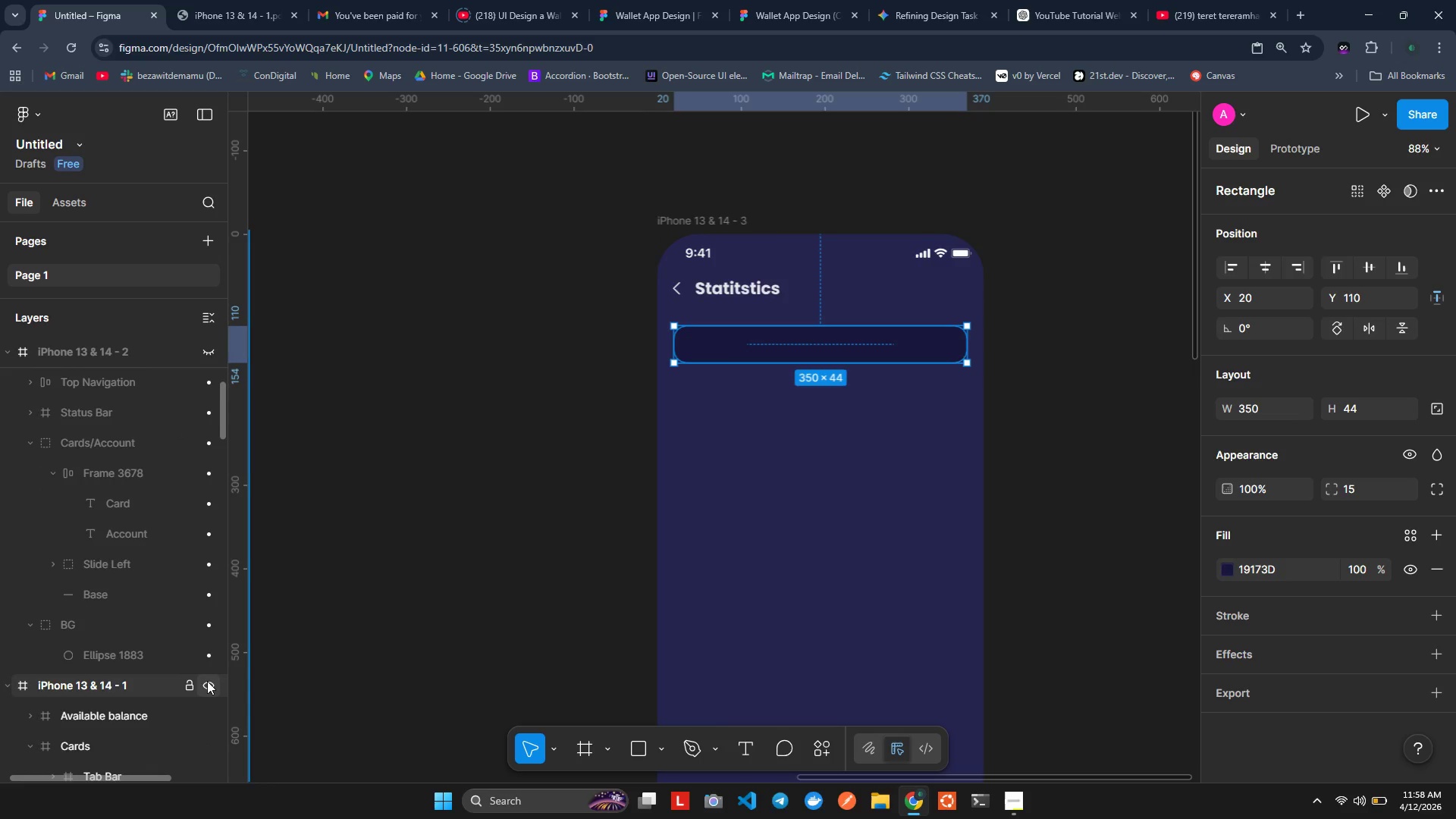 
left_click([207, 681])
 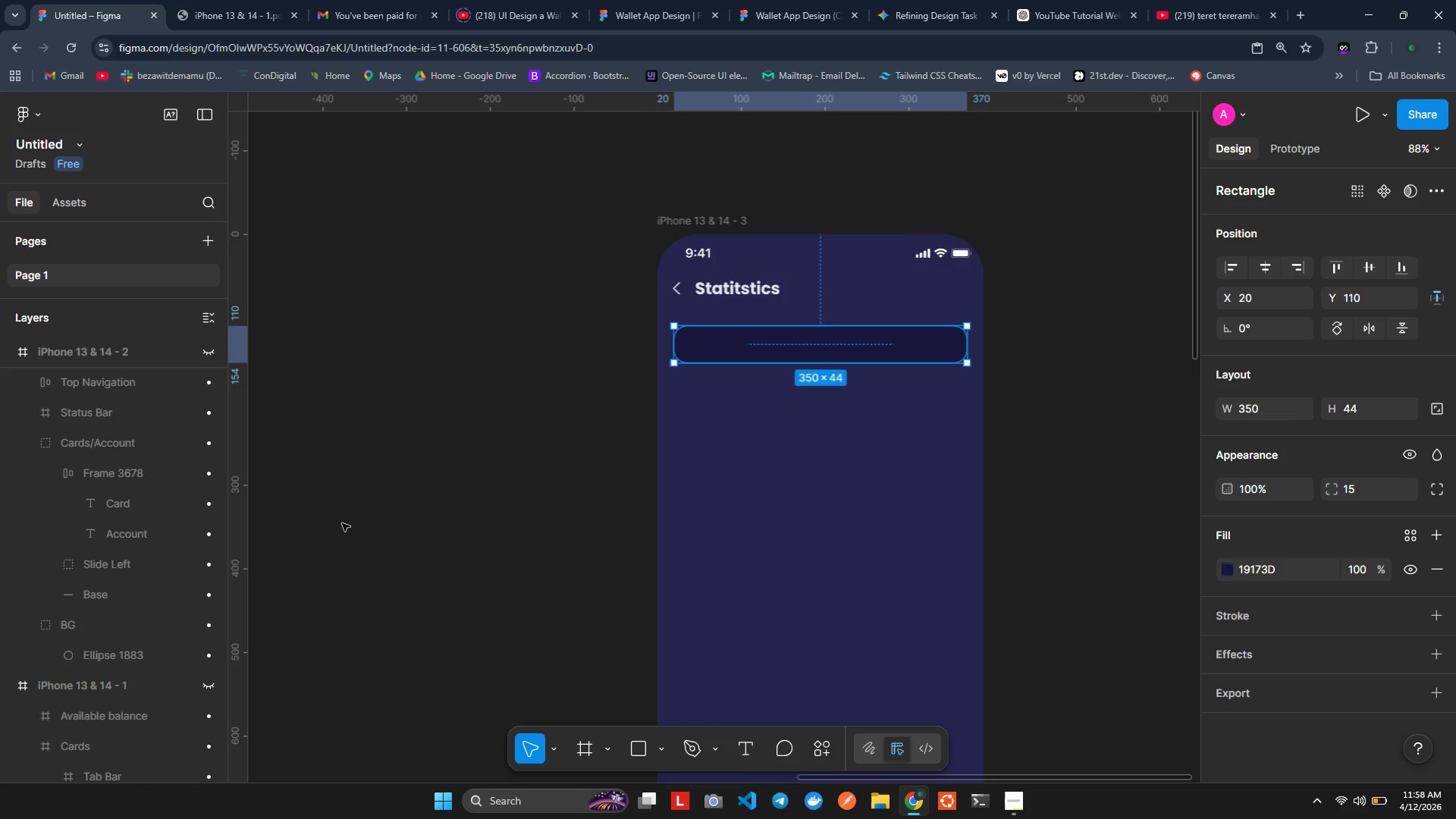 
wait(14.53)
 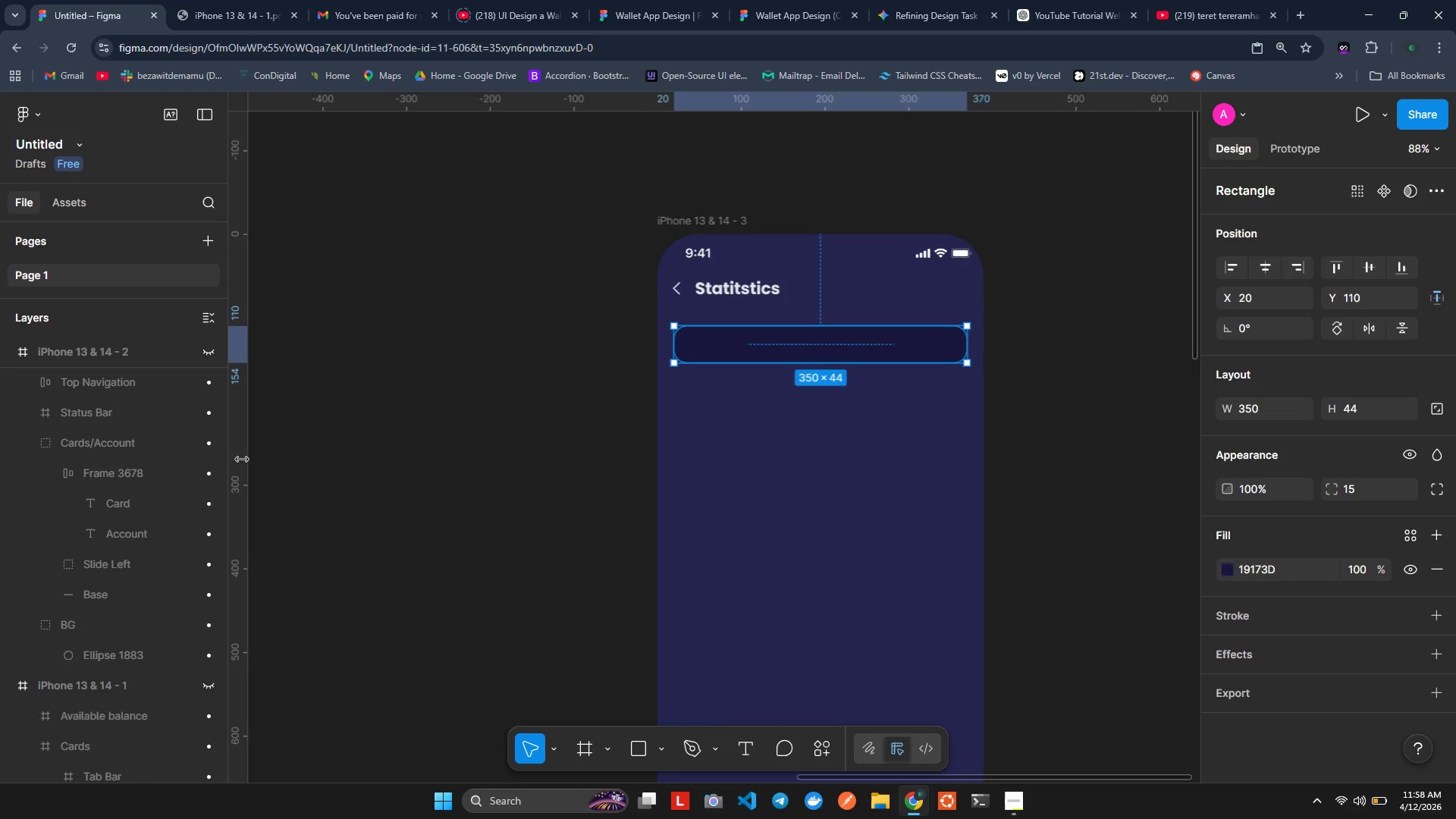 
key(Control+D)
 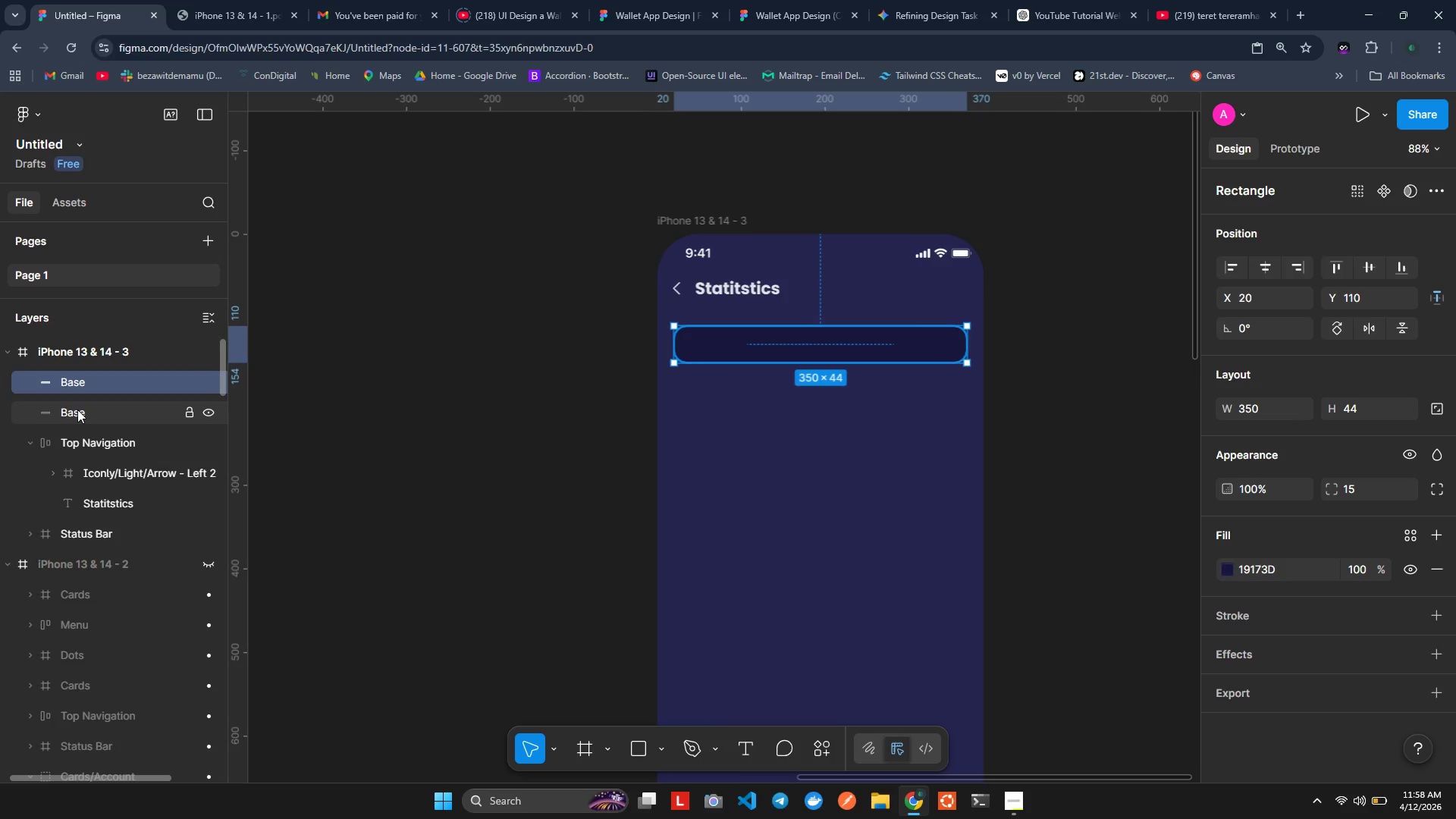 
wait(9.33)
 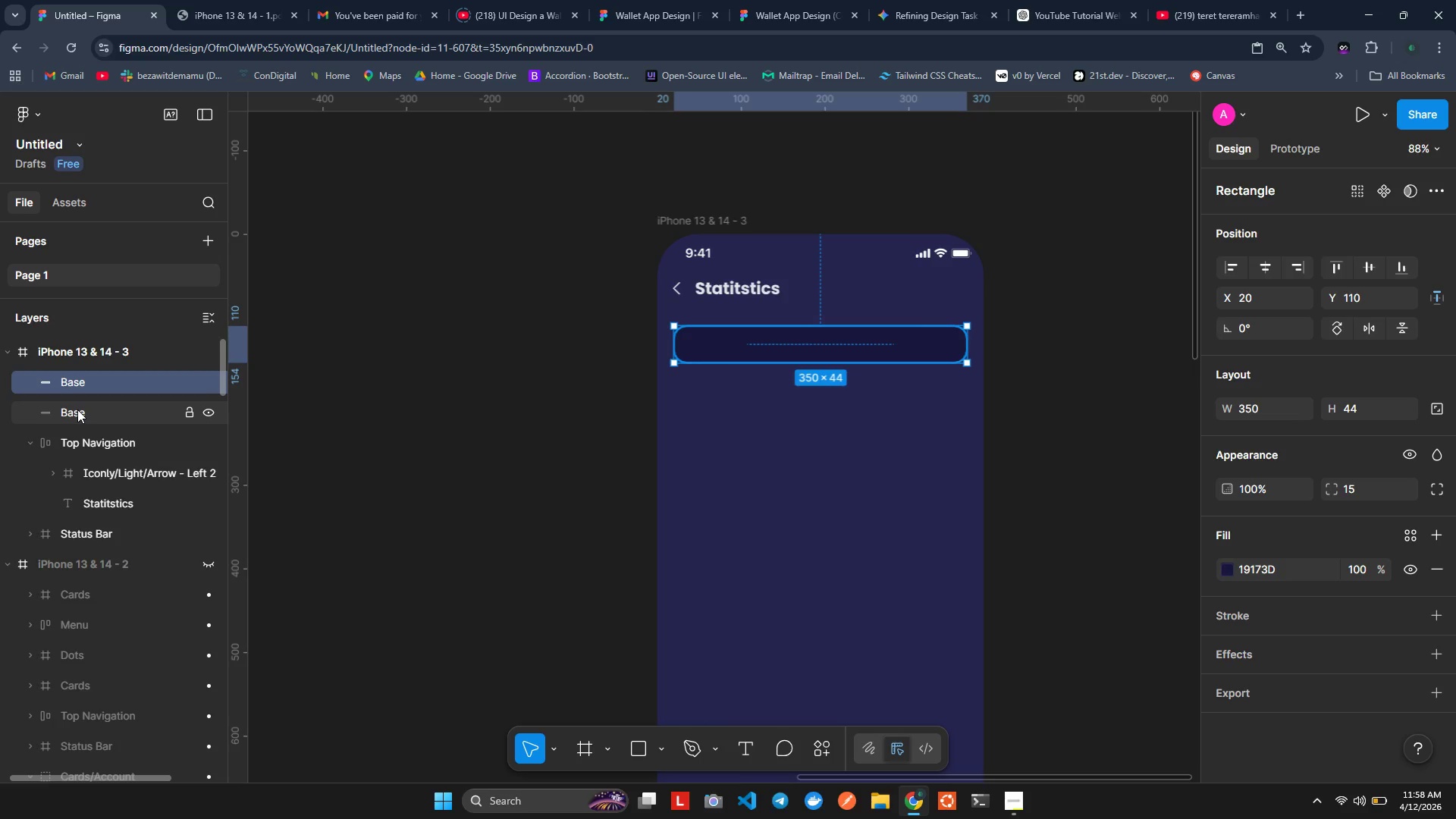 
left_click_drag(start_coordinate=[969, 347], to_coordinate=[759, 325])
 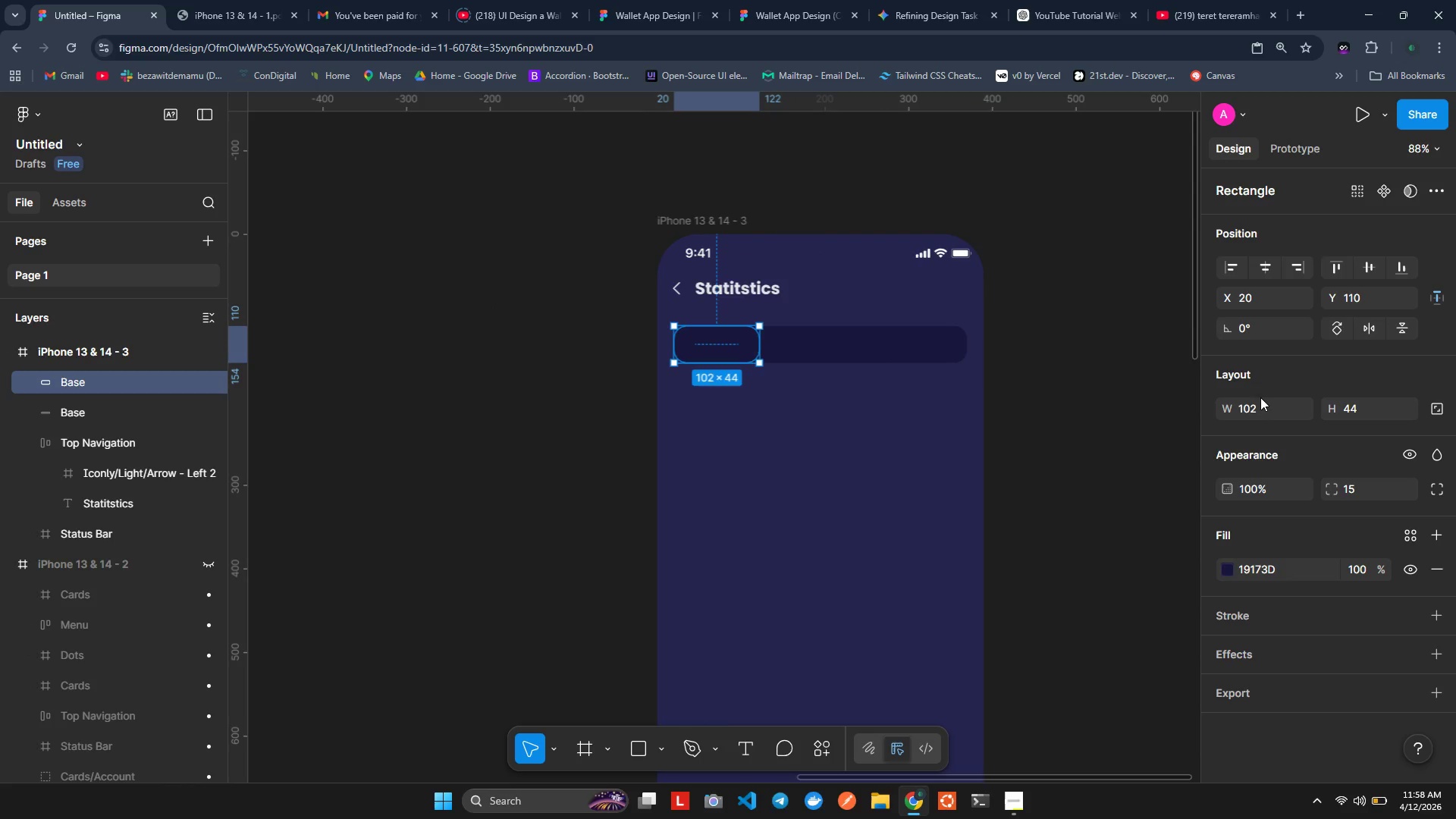 
left_click([1259, 401])
 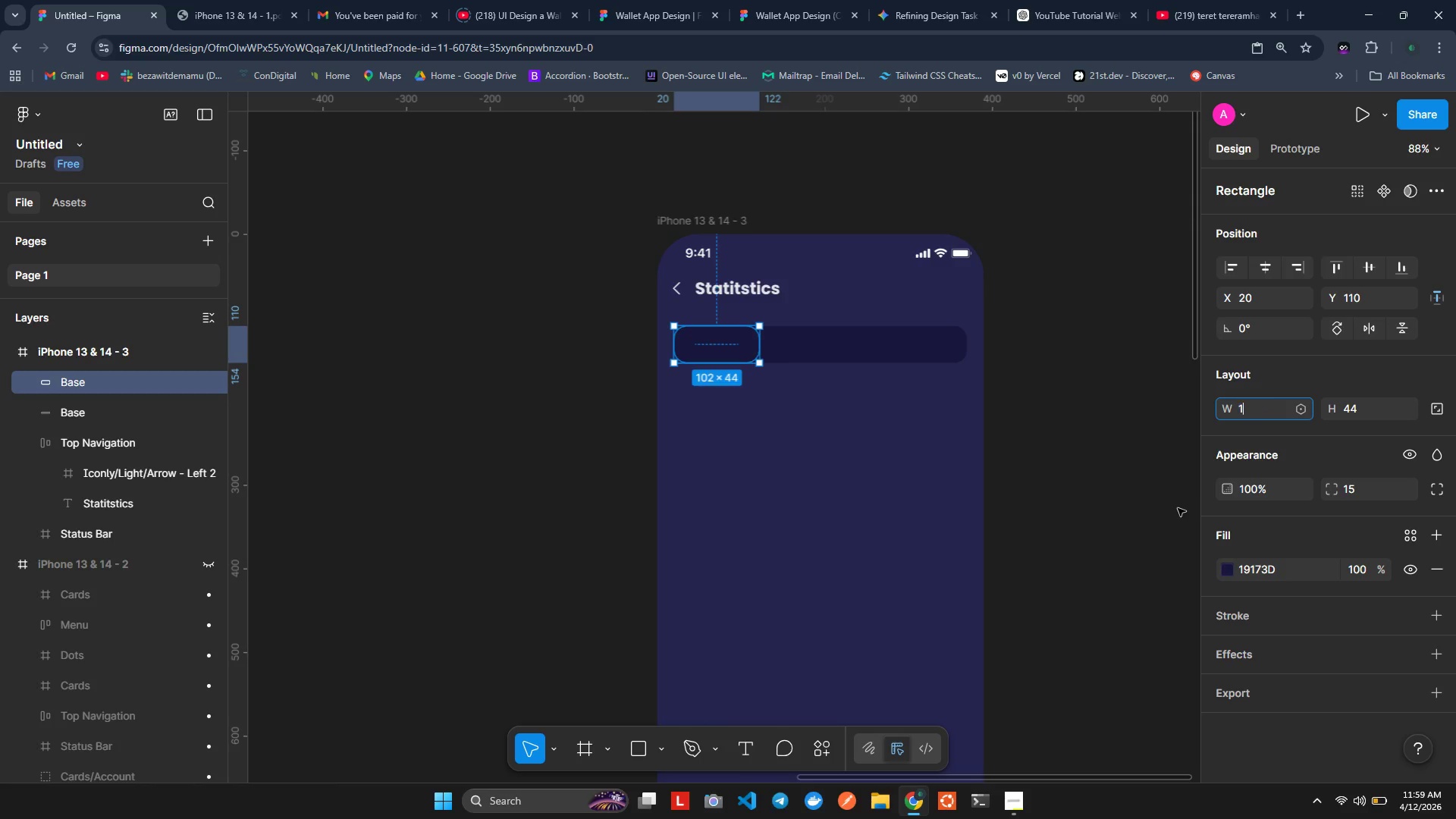 
key(Control+1)
 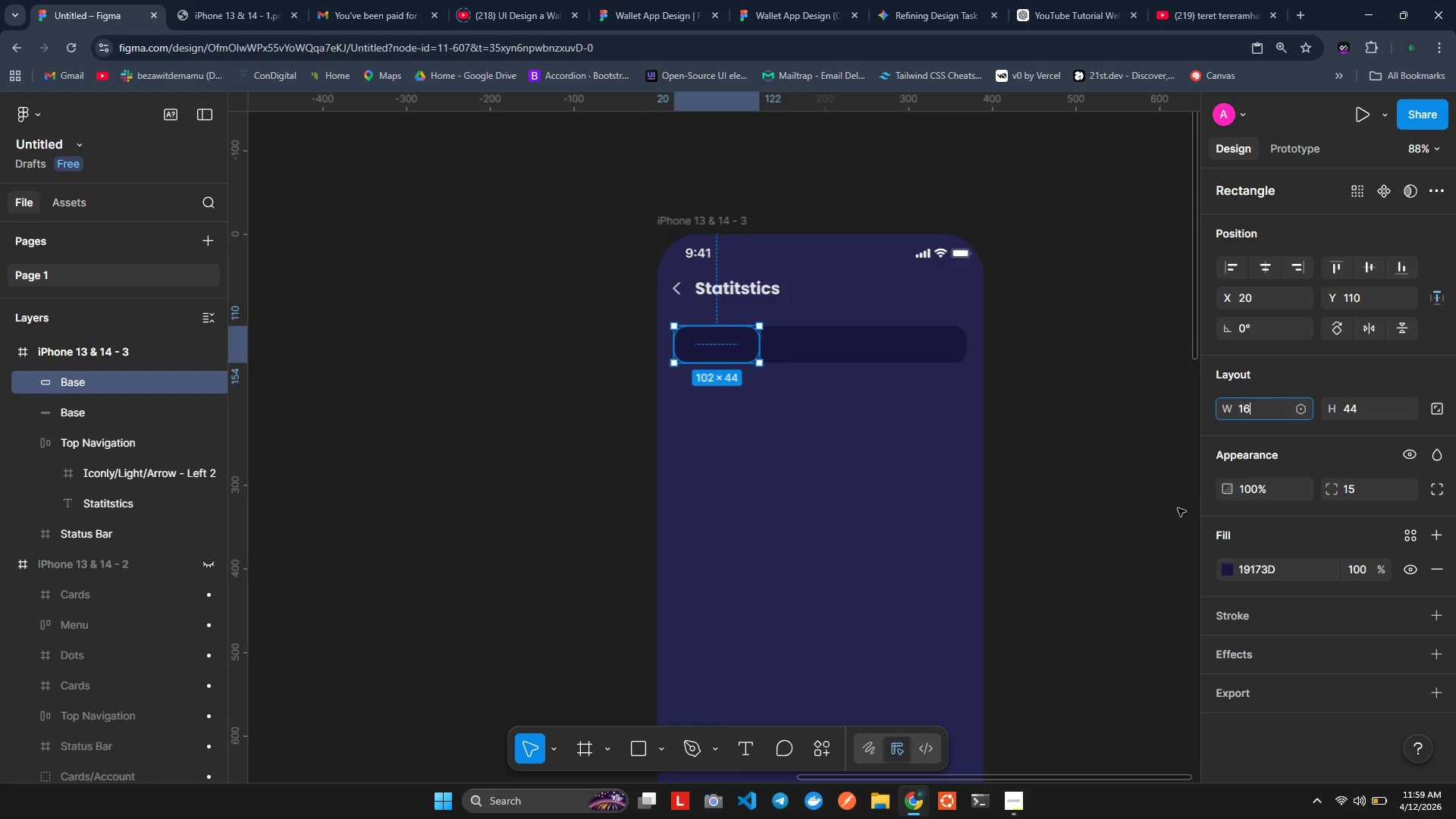 
key(Control+6)
 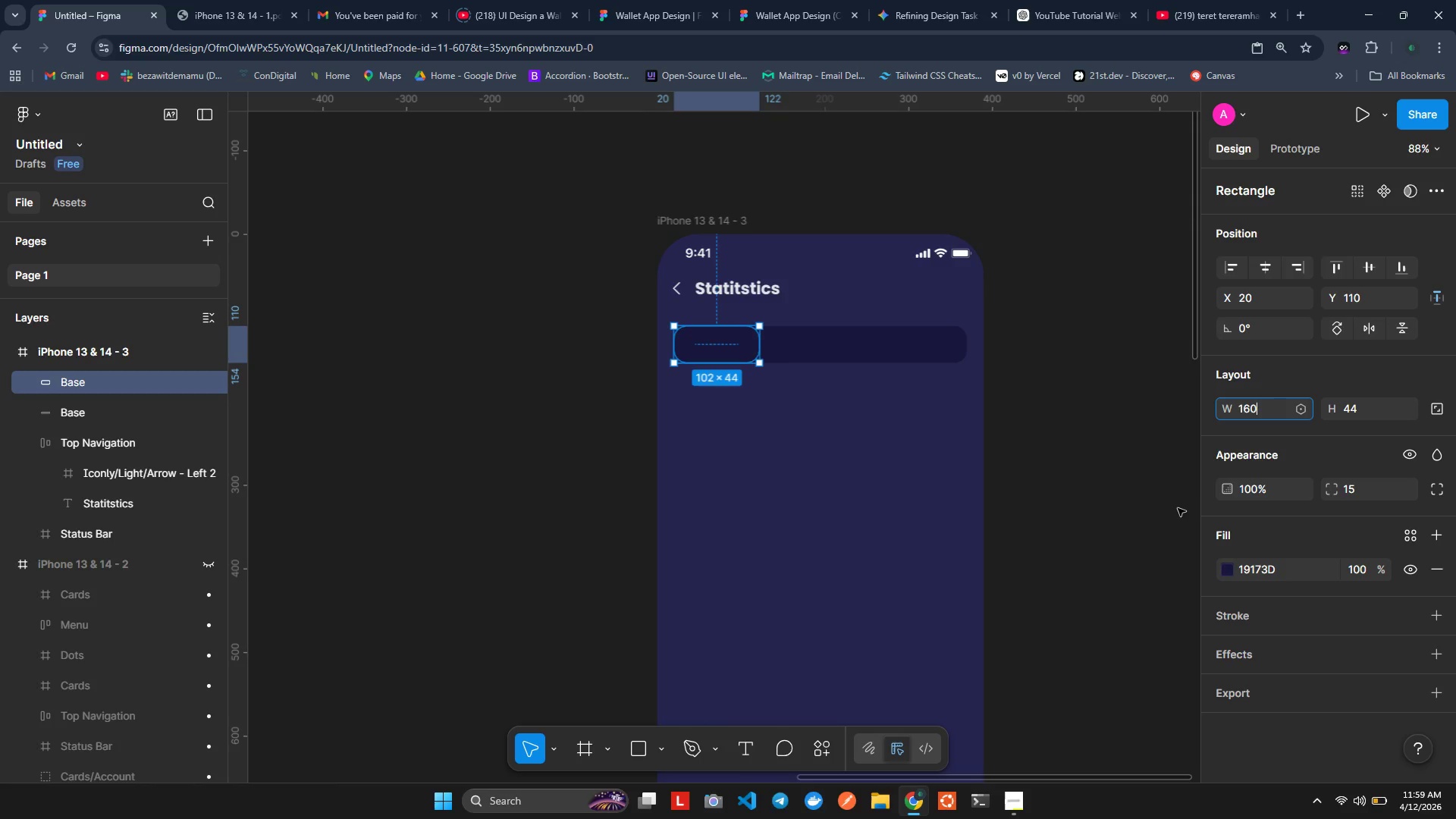 
key(Control+0)
 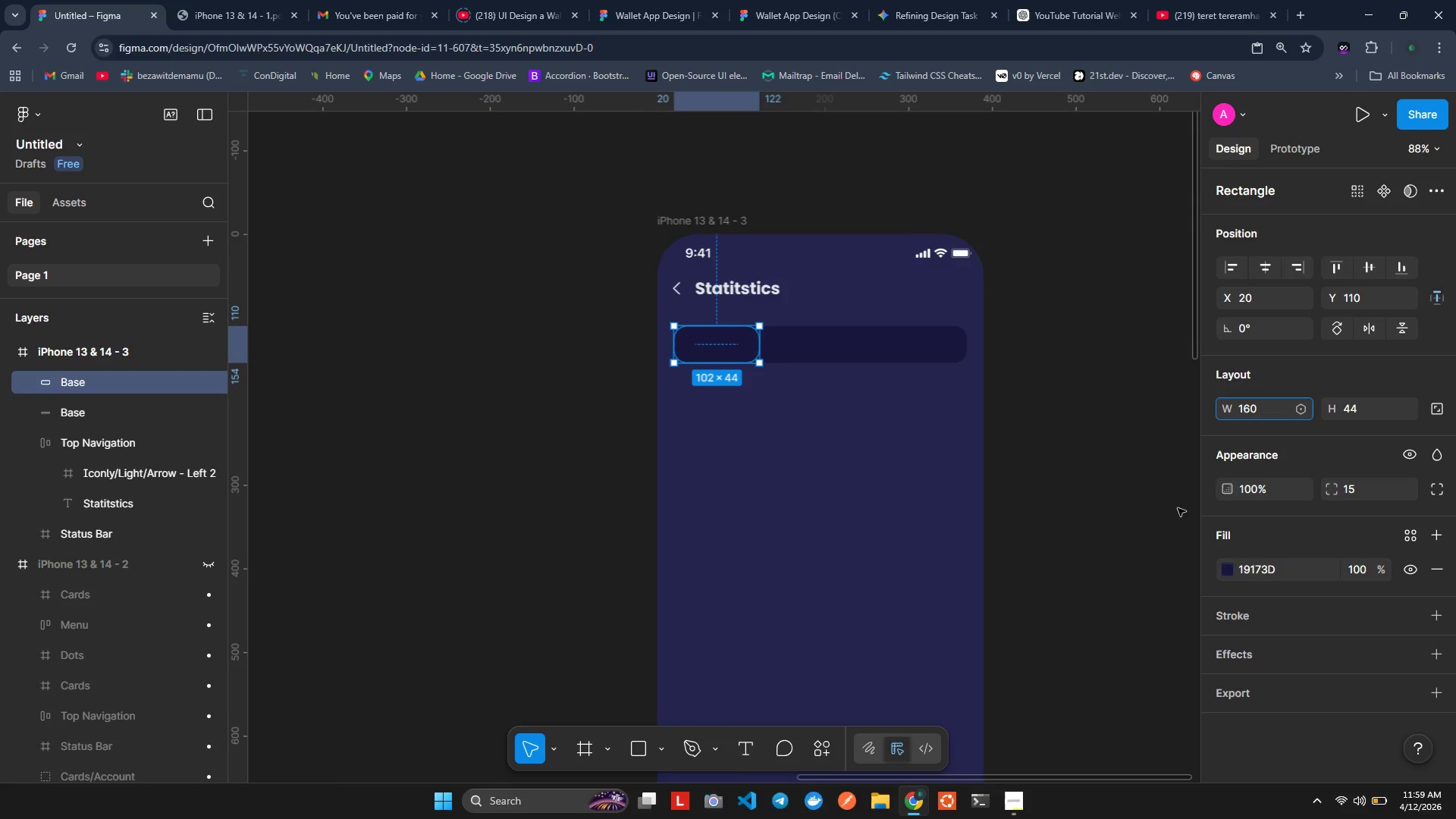 
key(Control+Enter)
 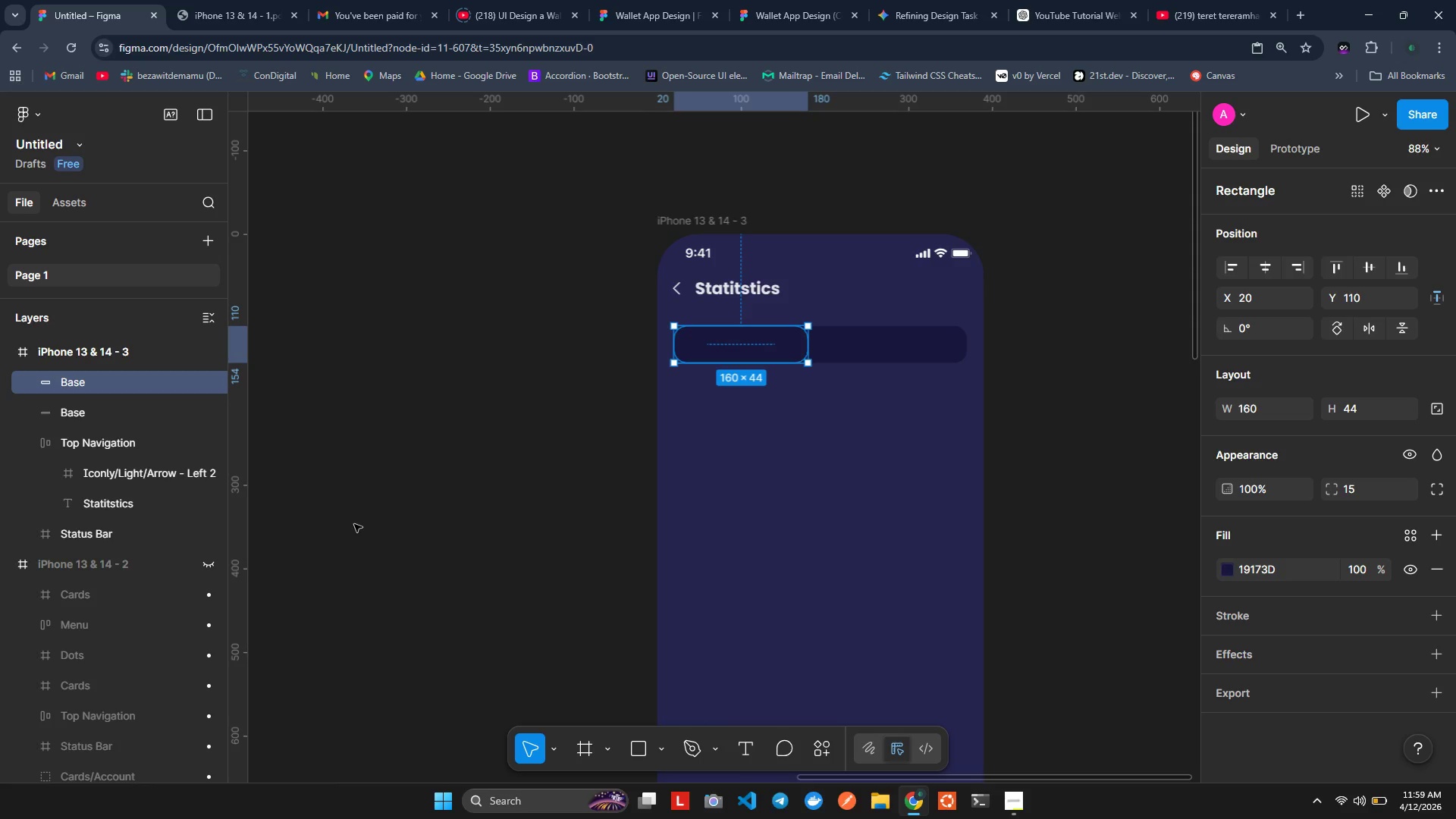 
wait(16.64)
 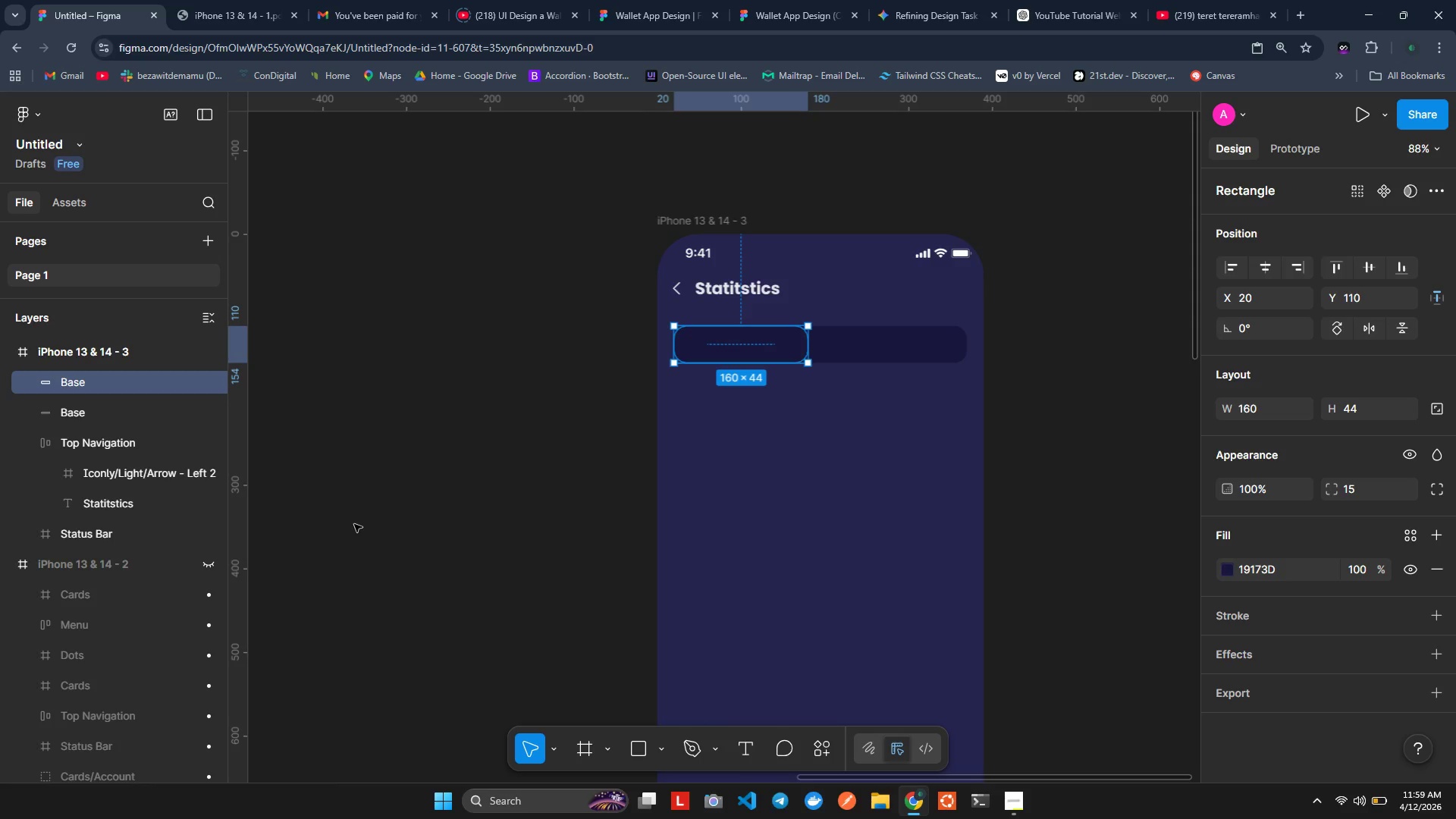 
scroll: coordinate [547, 533], scroll_direction: down, amount: 3.0
 